 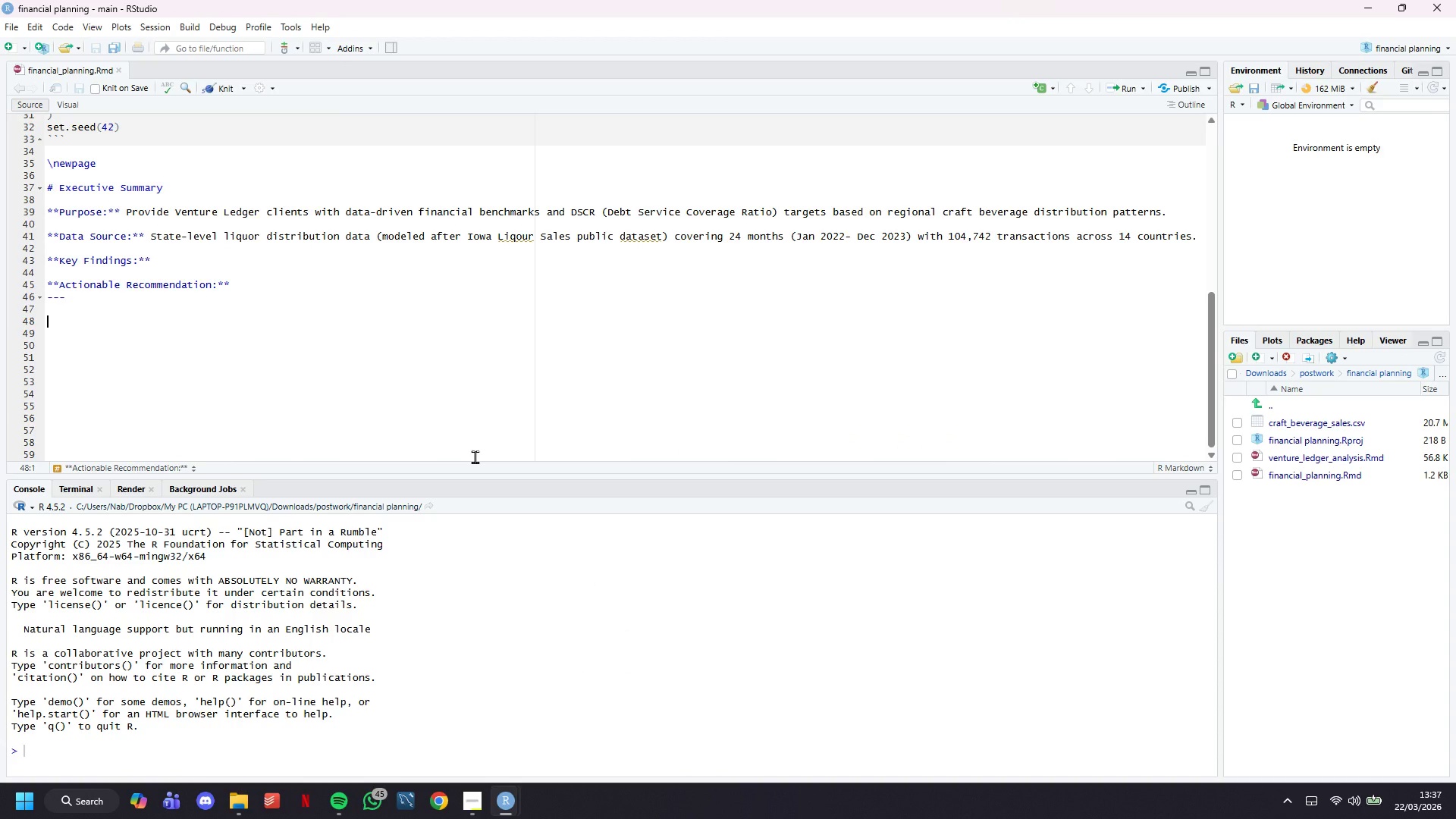 
type(# Environtment Setup)
 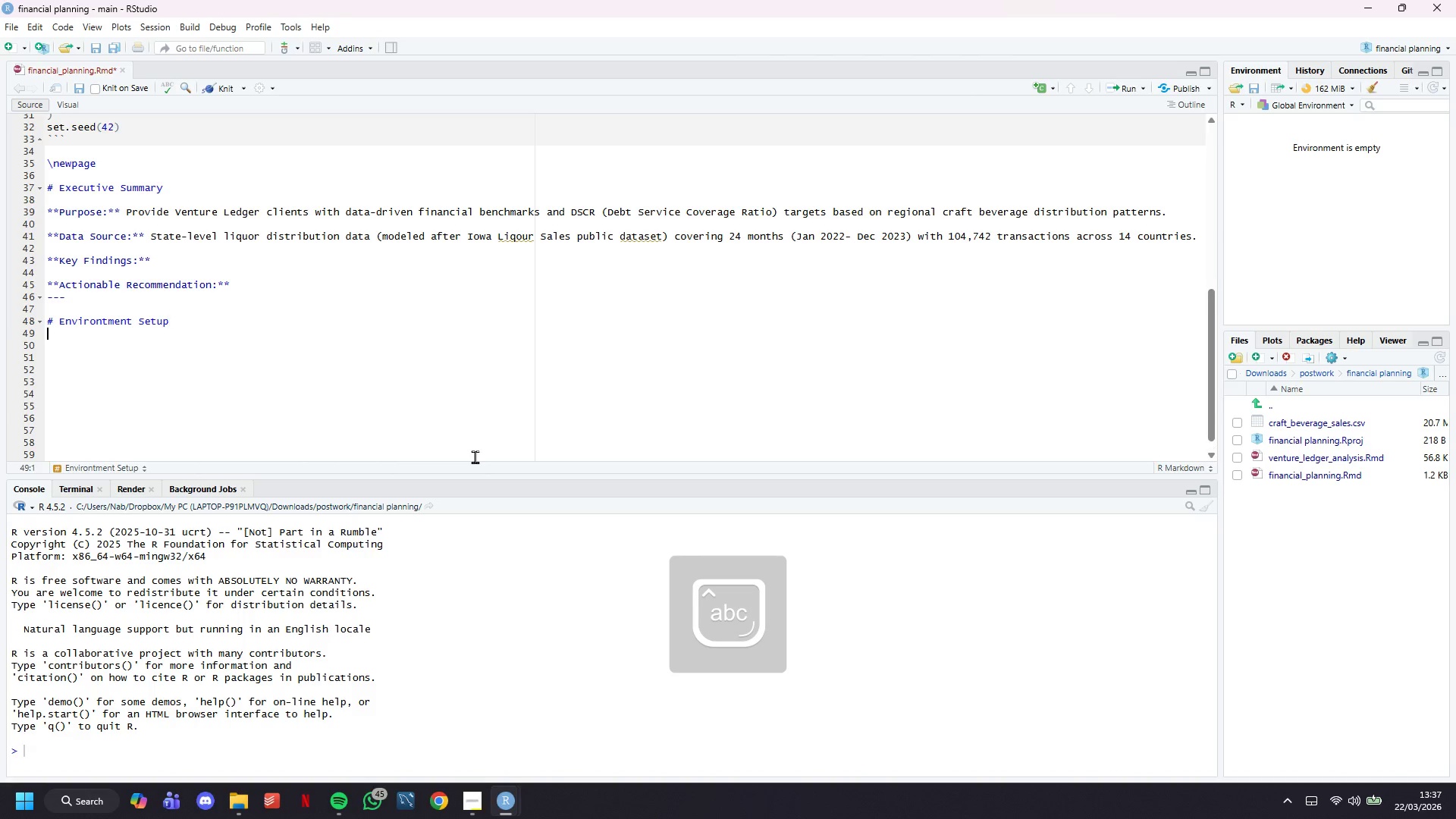 
key(Enter)
 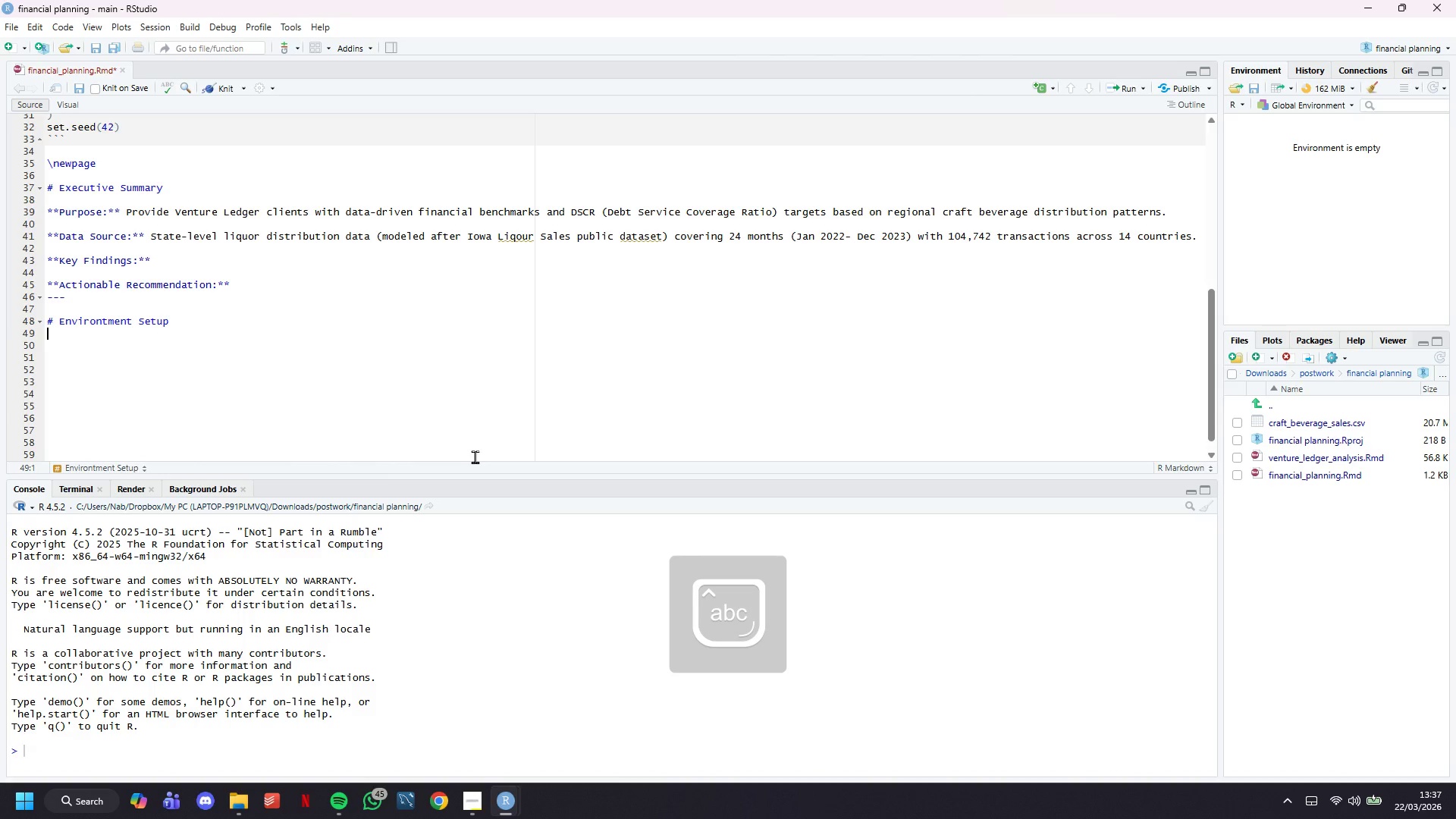 
key(Enter)
 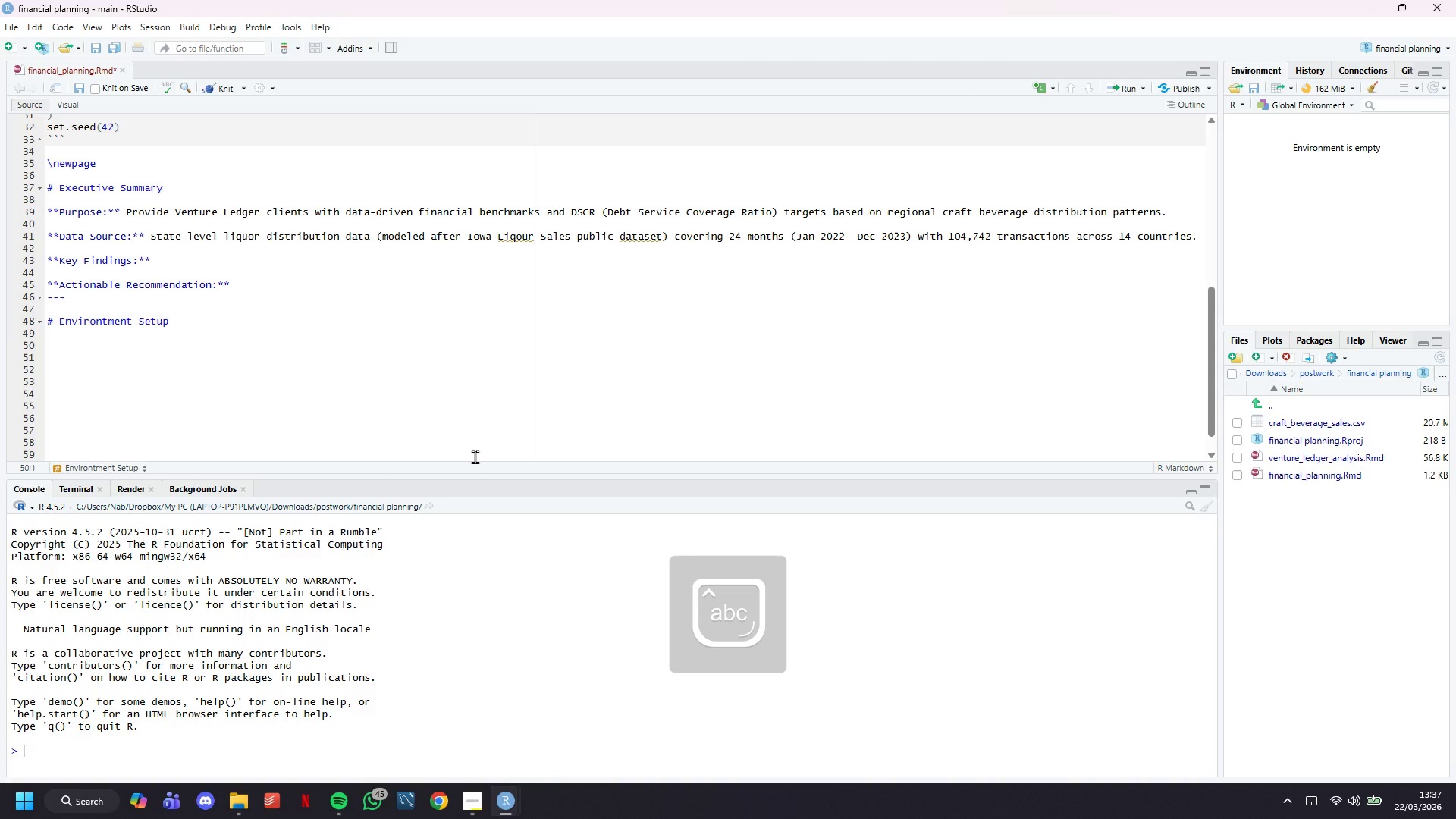 
key(Backquote)
 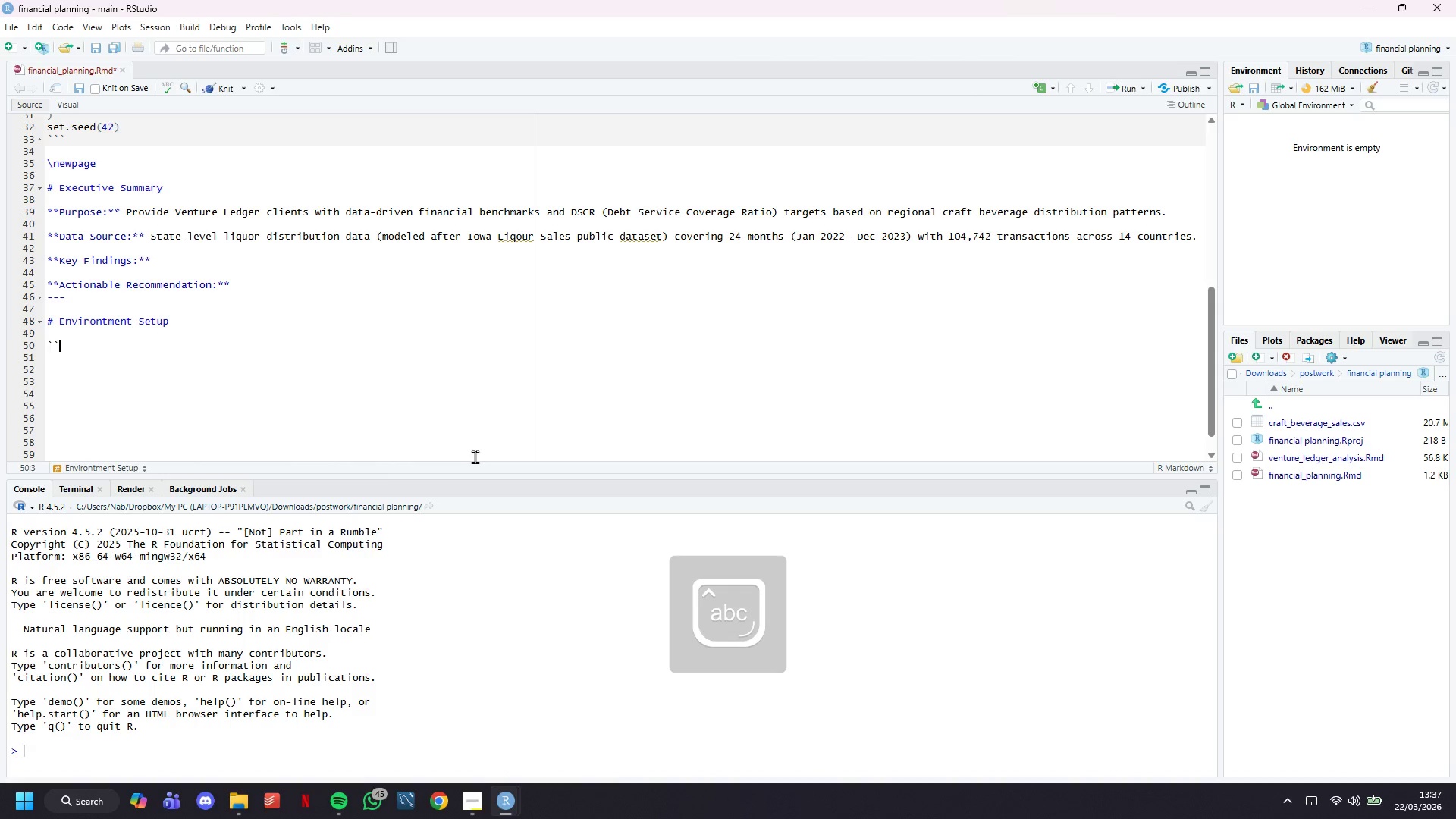 
key(Backquote)
 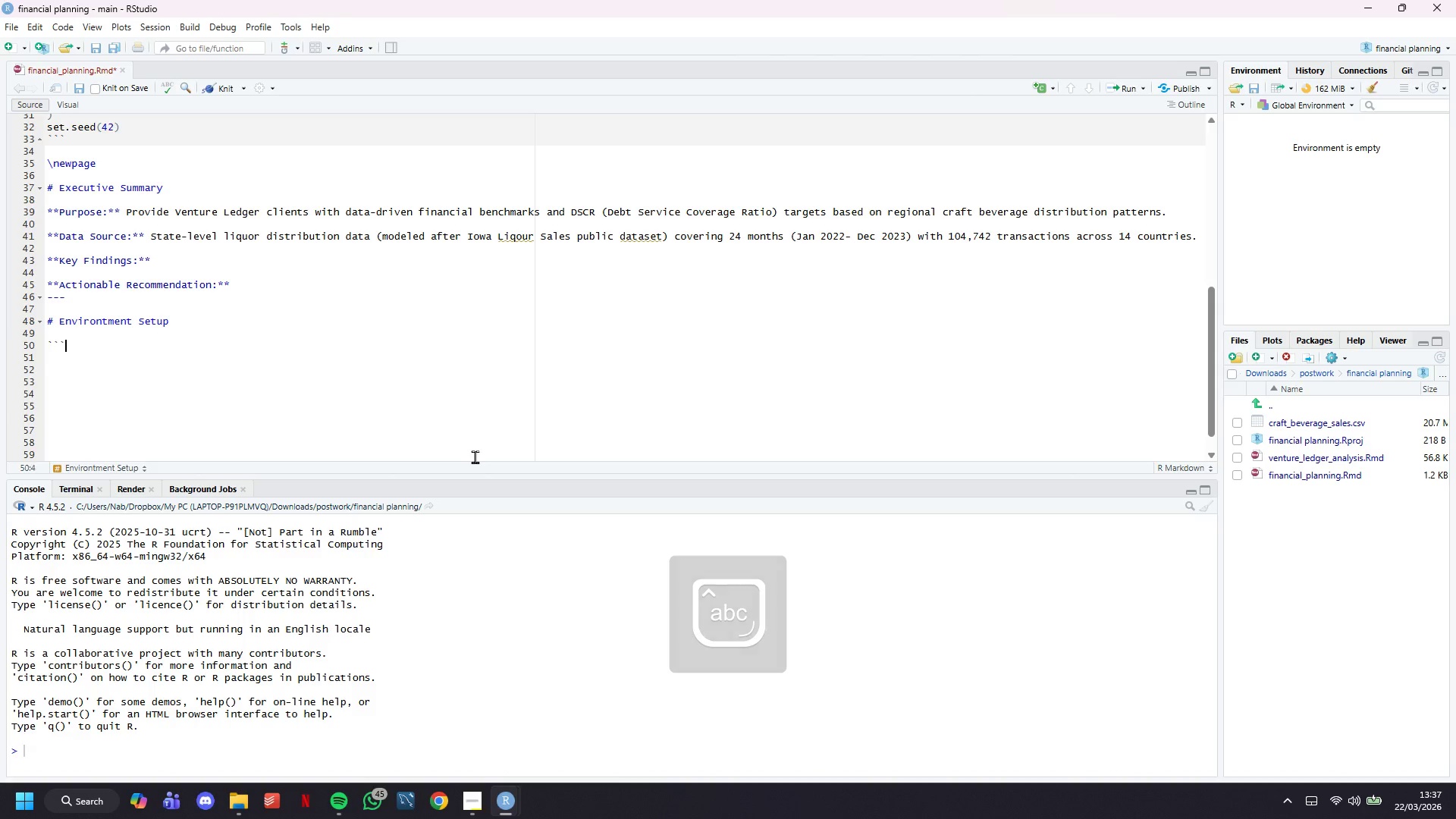 
key(Backquote)
 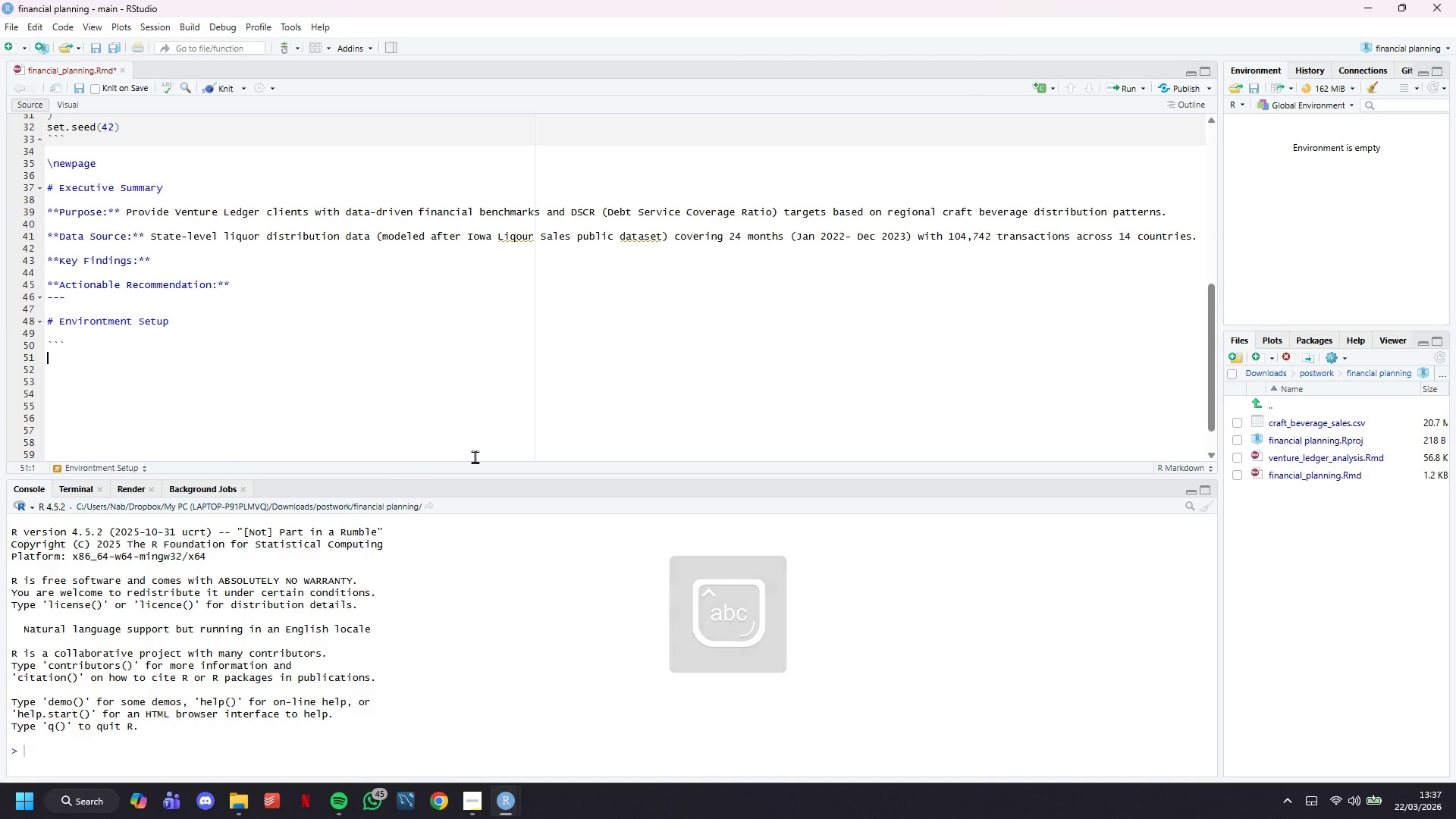 
key(Enter)
 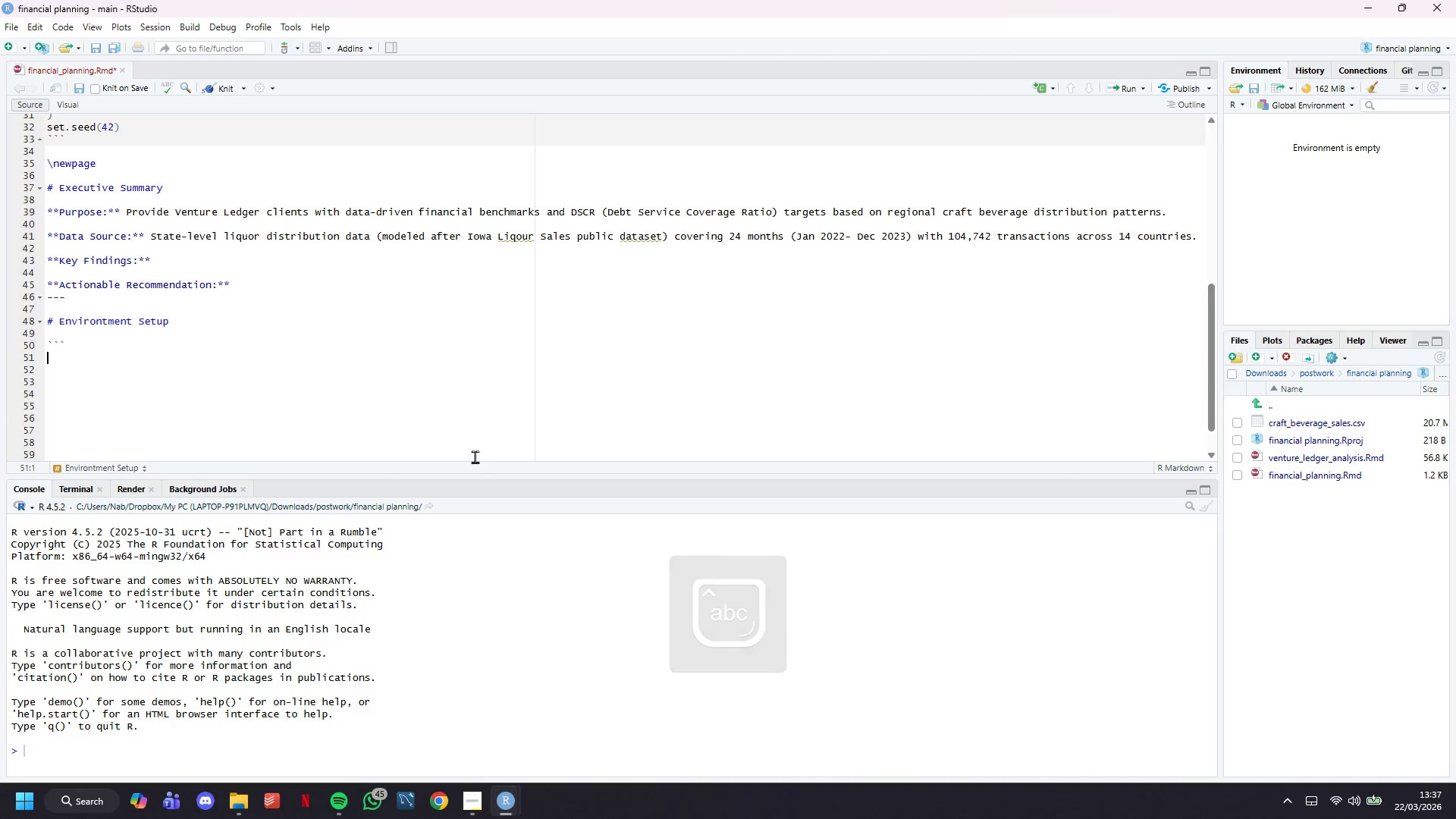 
key(Backquote)
 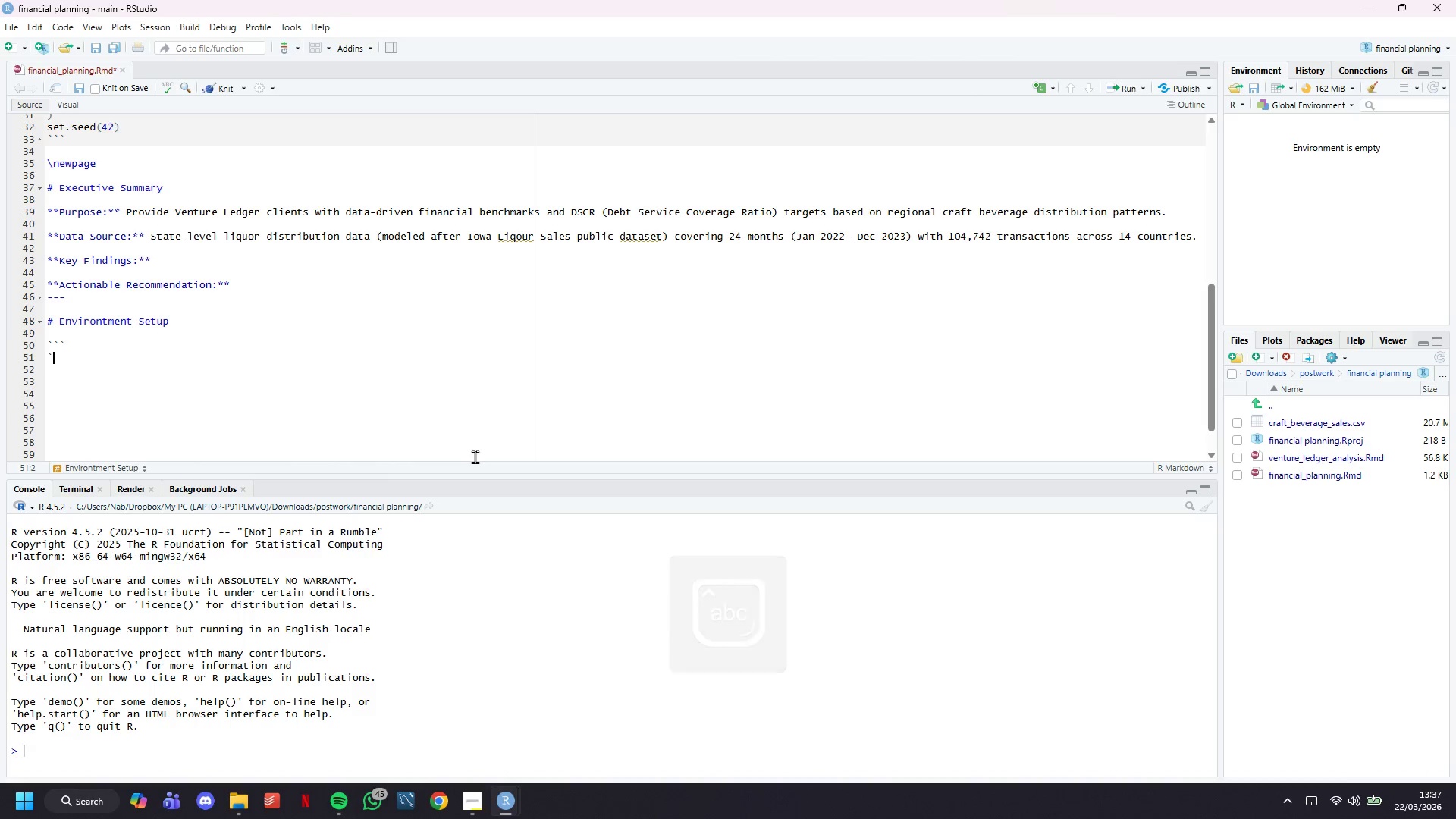 
key(Backquote)
 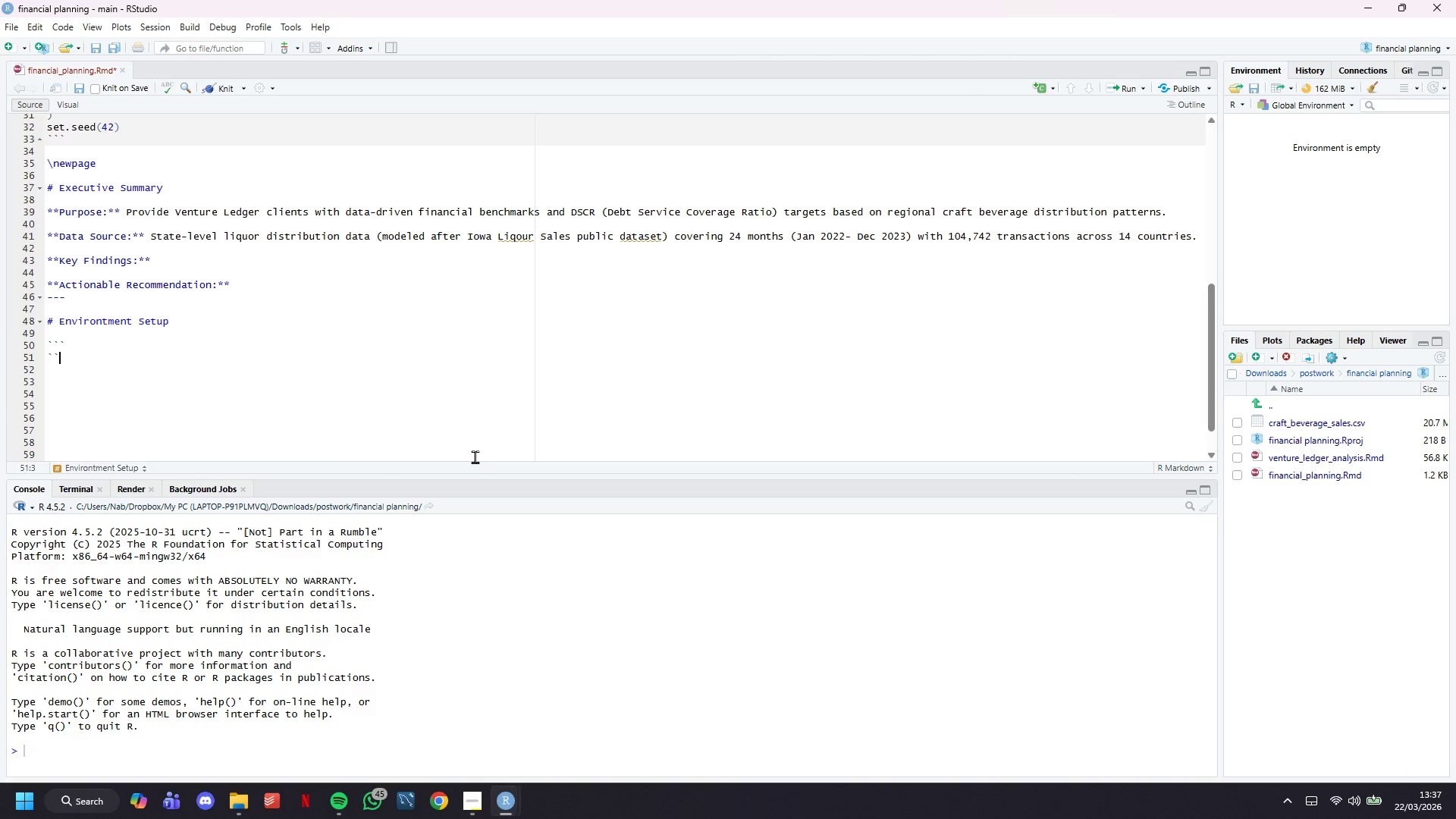 
key(Backquote)
 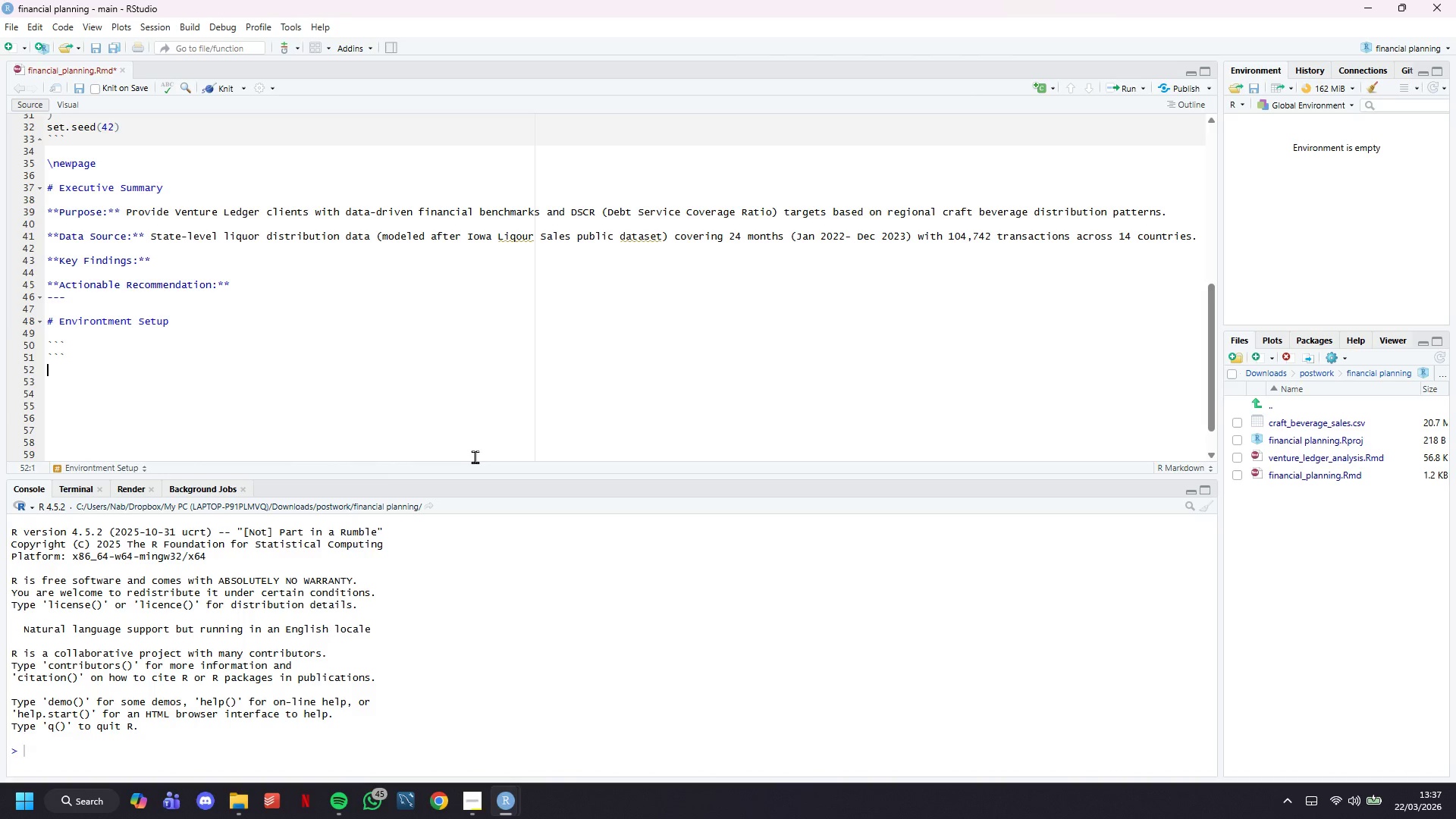 
key(ArrowDown)
 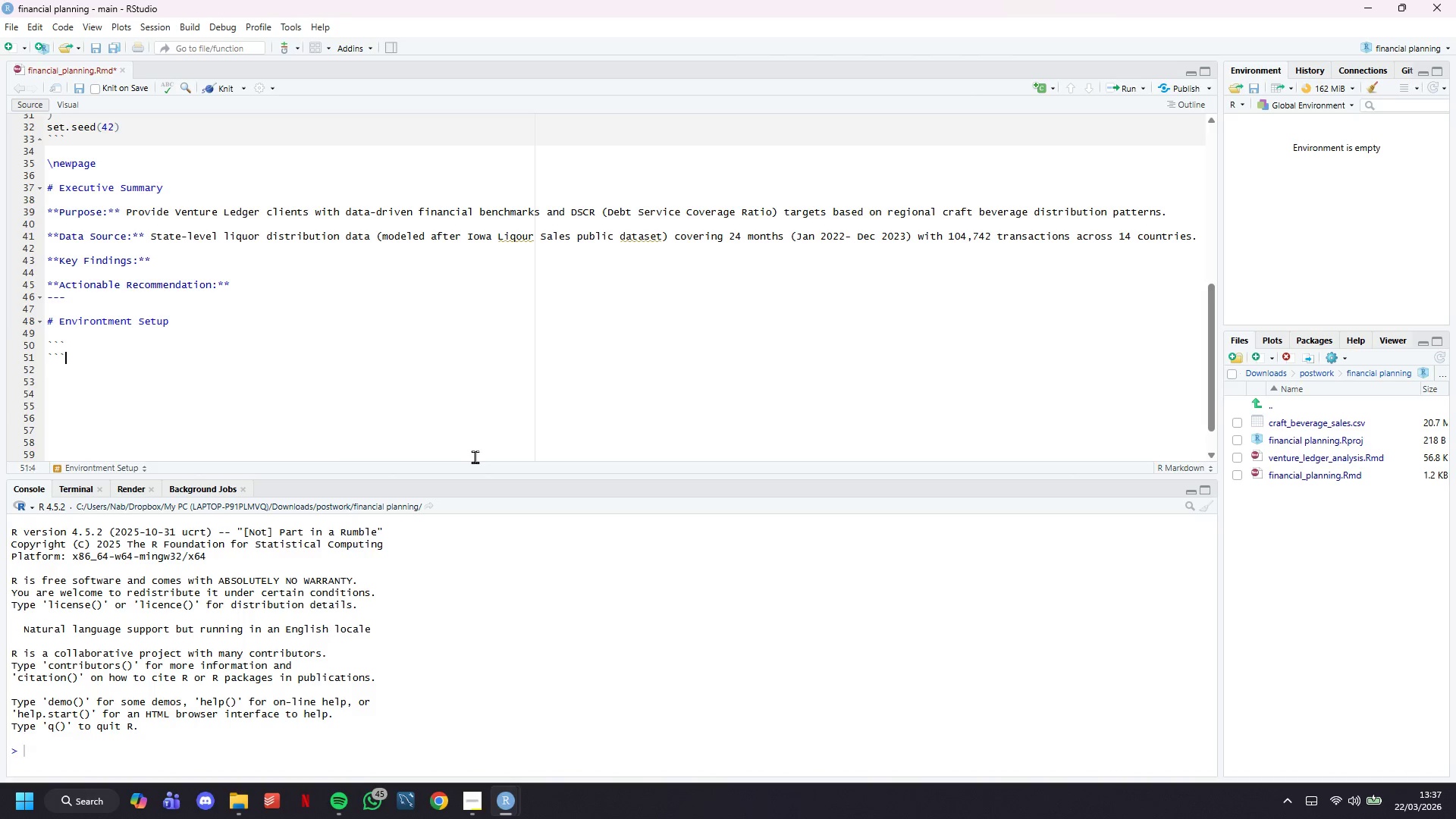 
key(ArrowUp)
 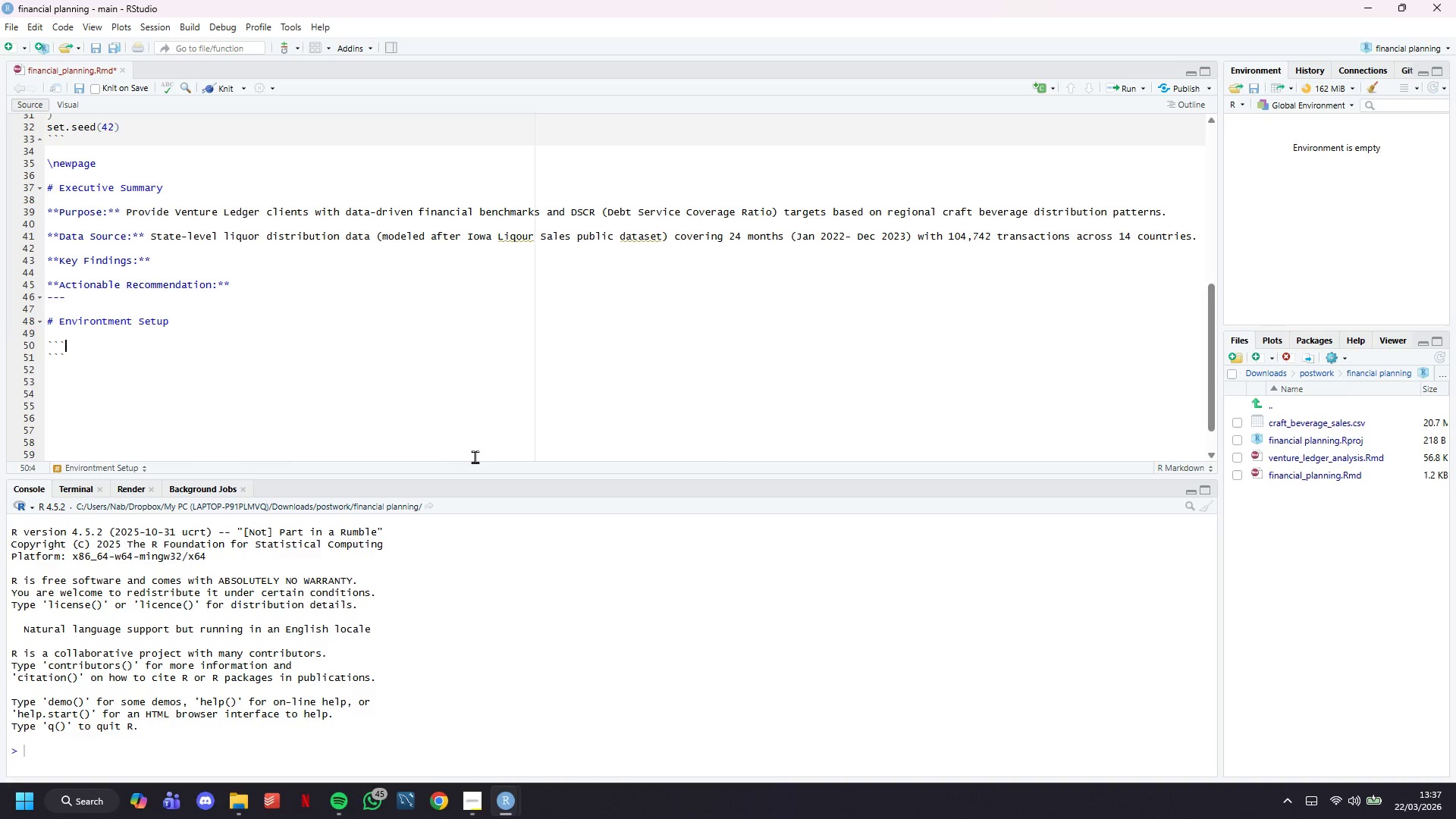 
key(ArrowUp)
 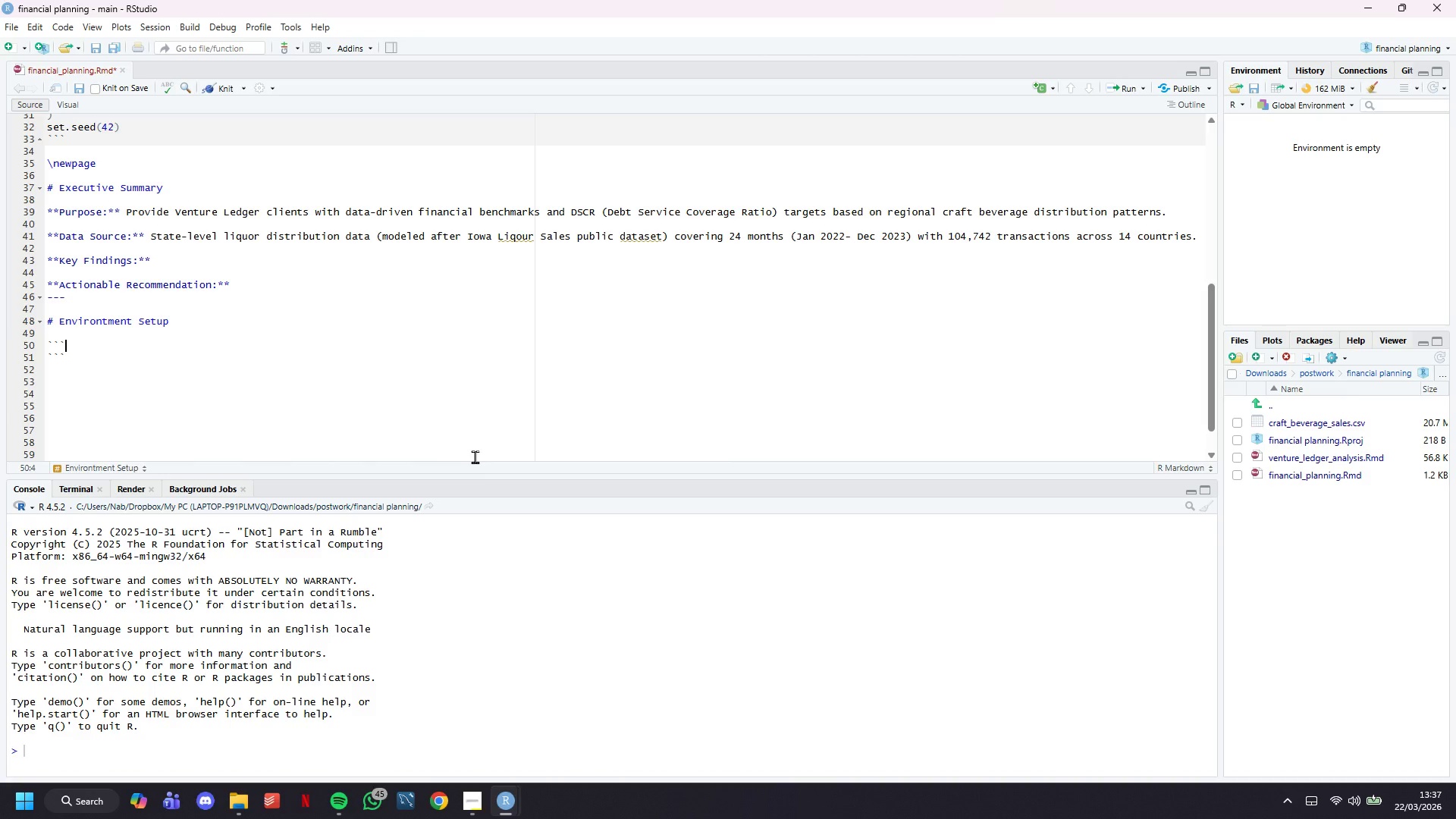 
type({r librarues)
 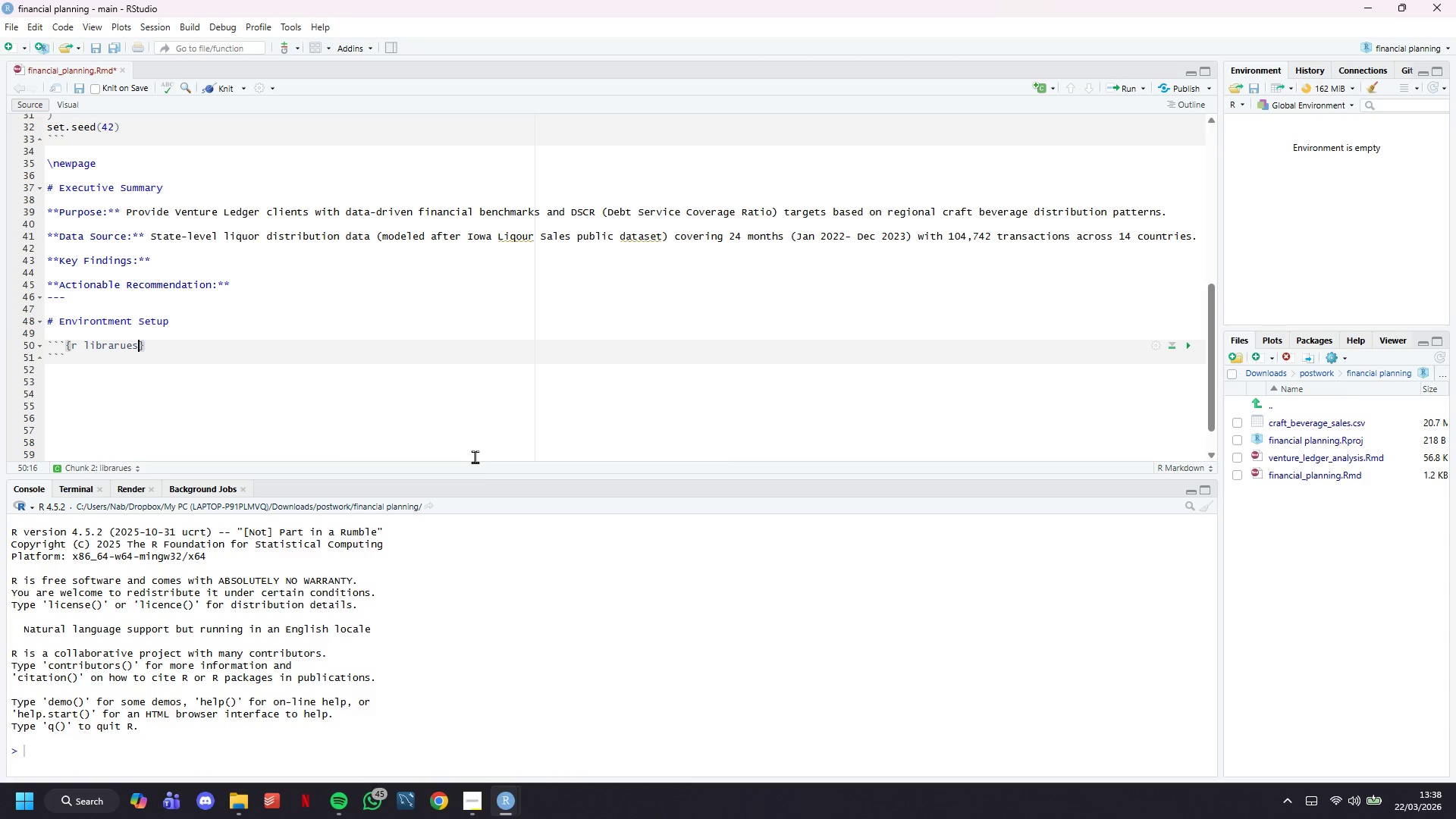 
wait(23.05)
 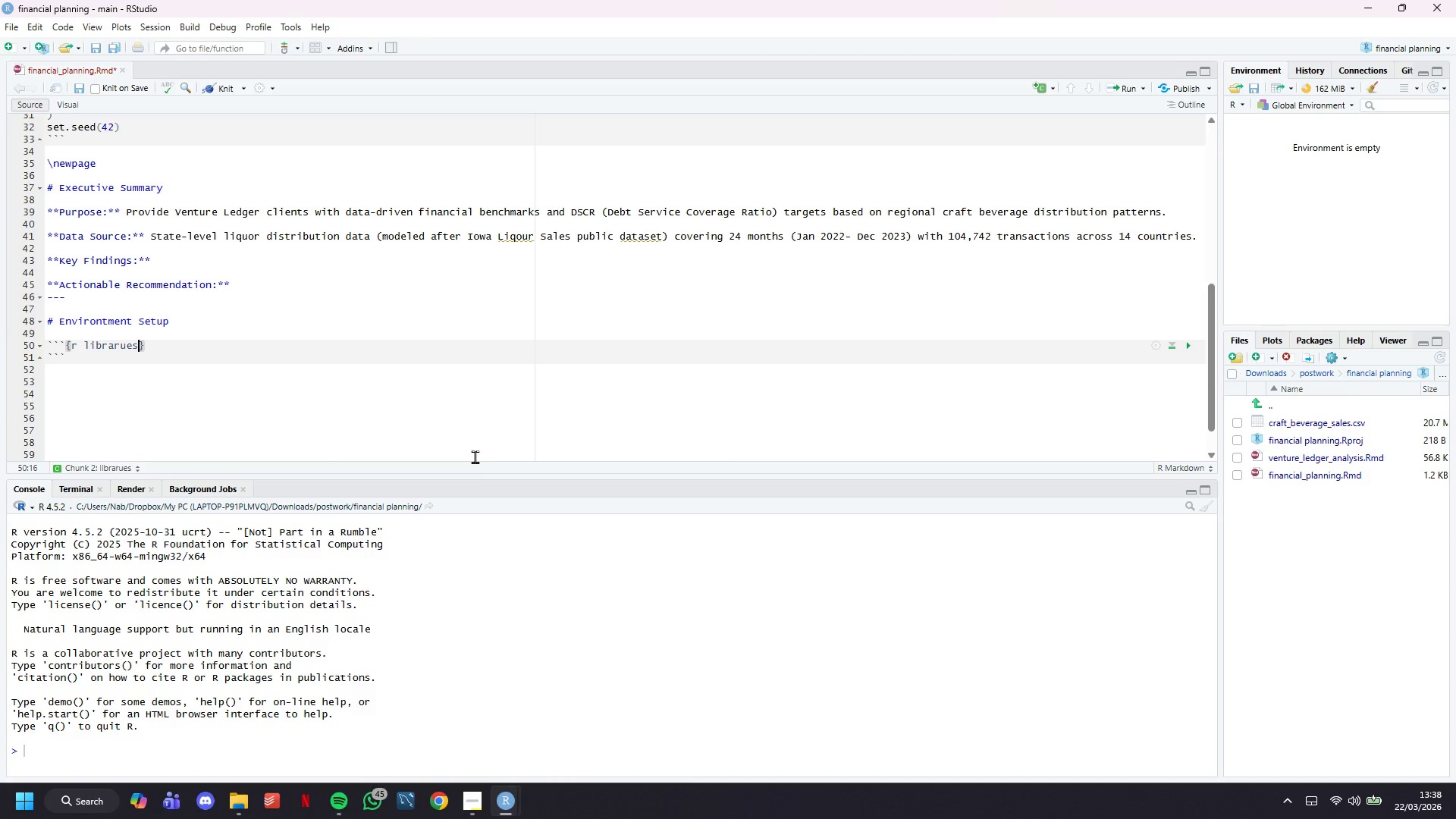 
key(Backspace)
key(Backspace)
key(Backspace)
type(ies)
 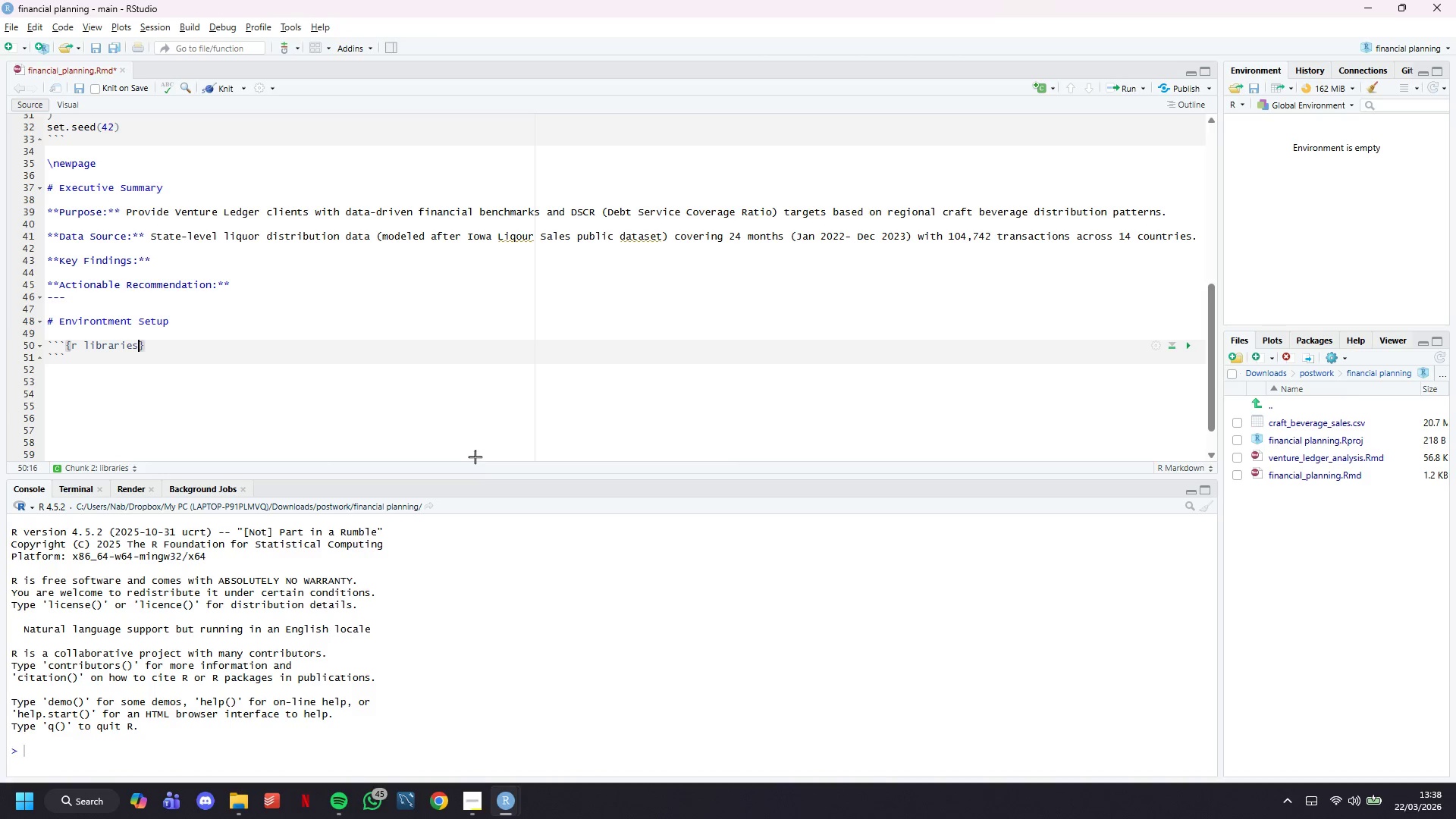 
key(Alt+AltRight)
 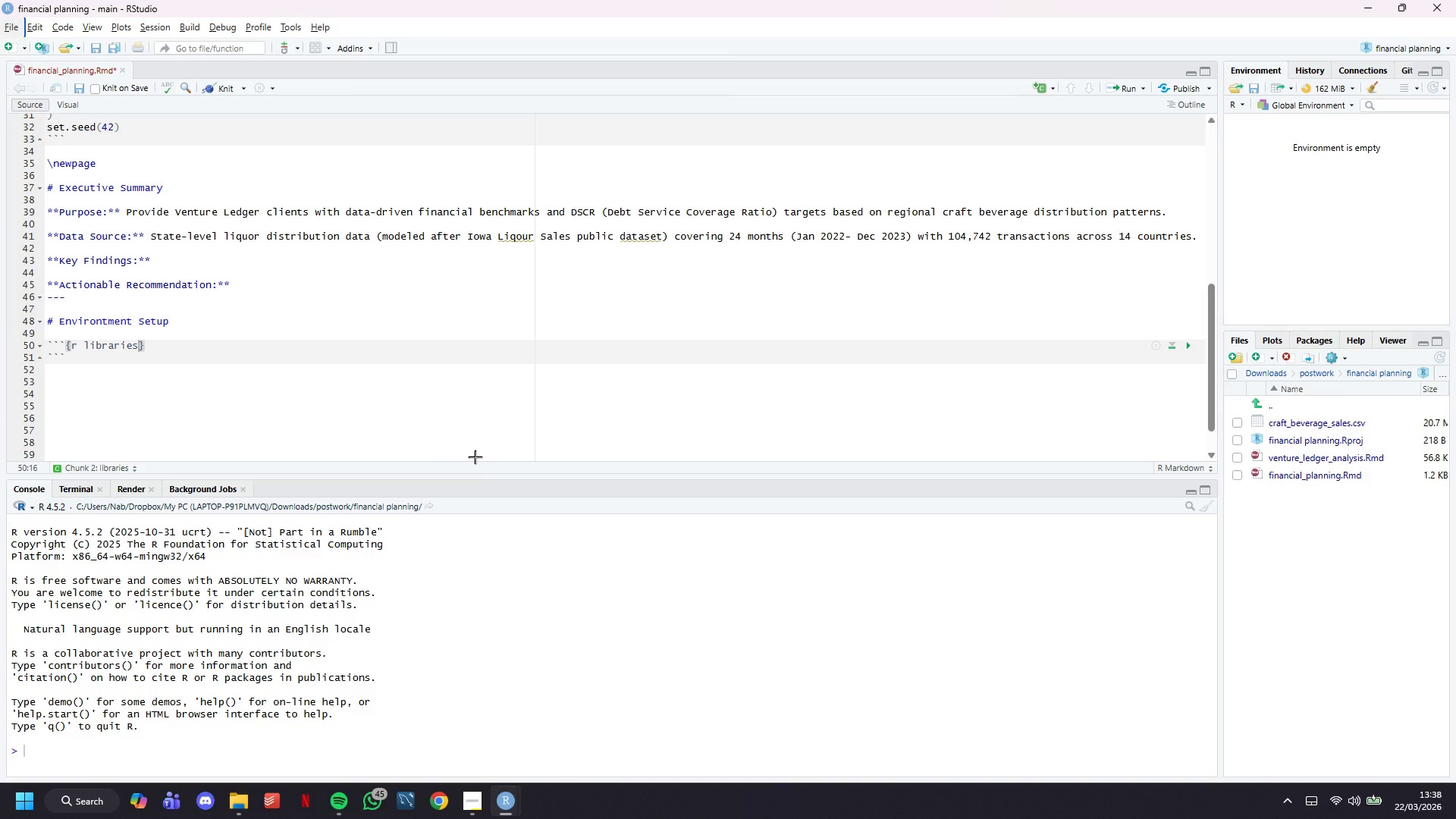 
key(Comma)
 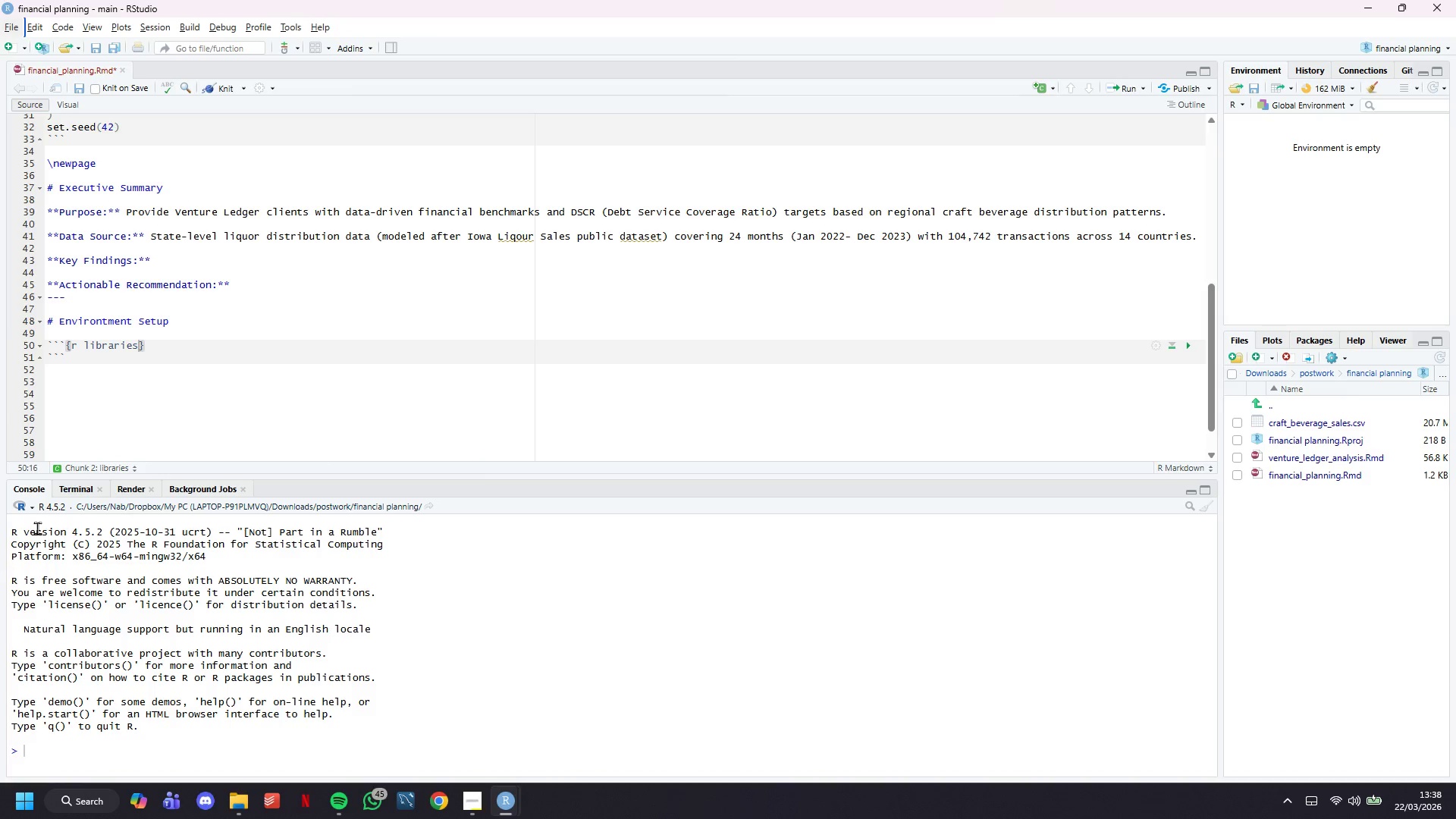 
left_click([195, 352])
 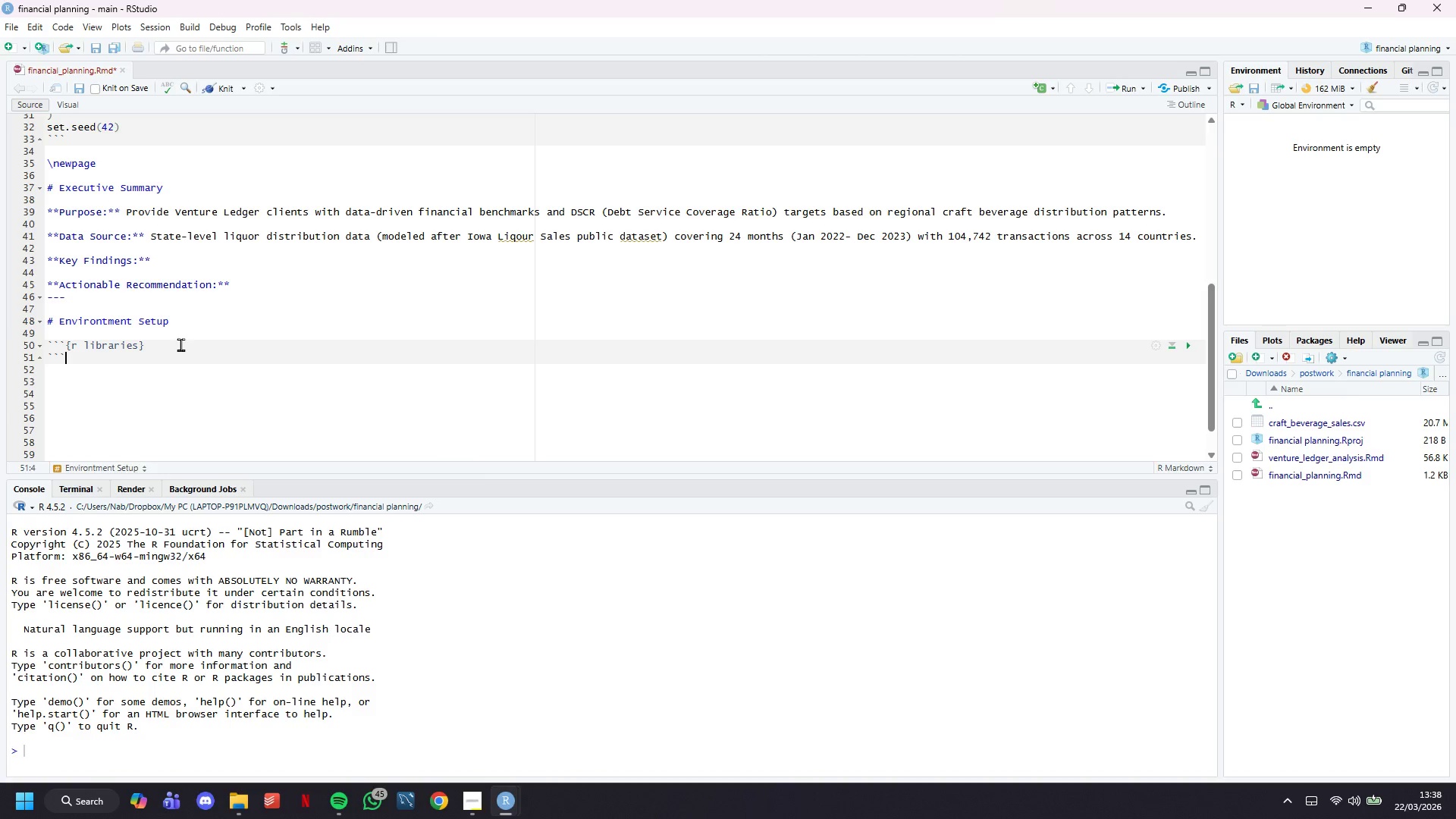 
left_click([180, 344])
 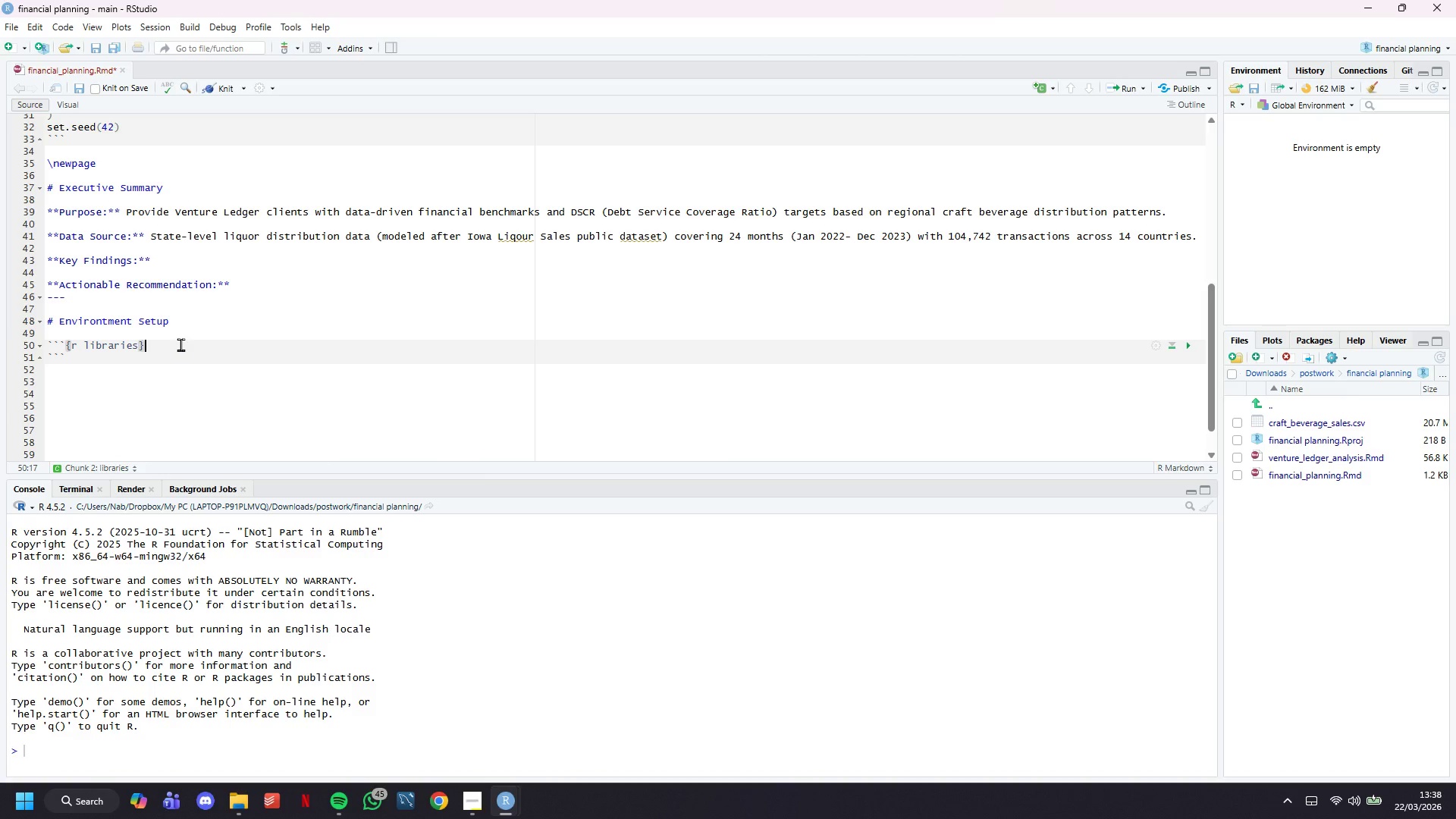 
key(ArrowLeft)
 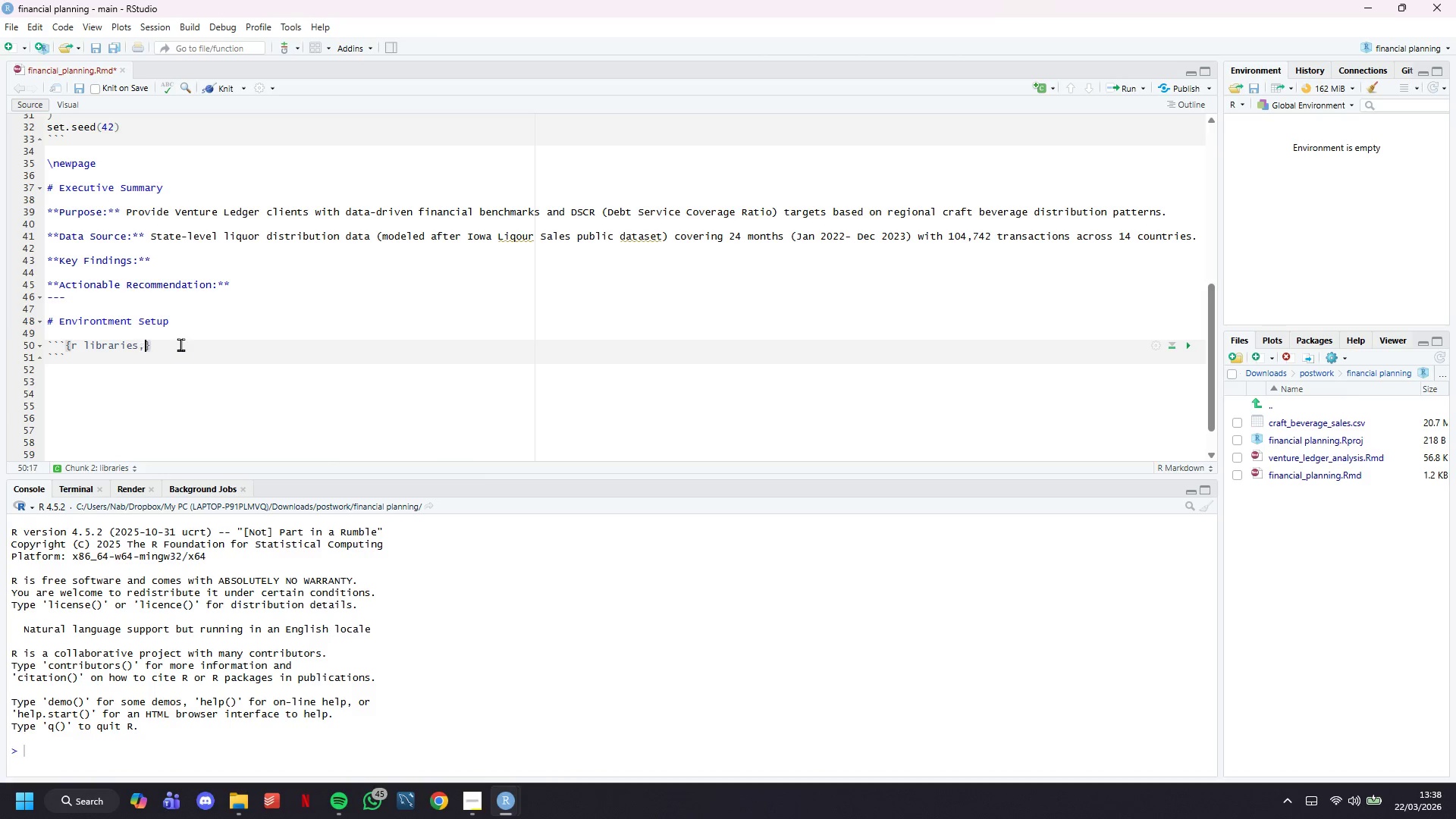 
key(Comma)
 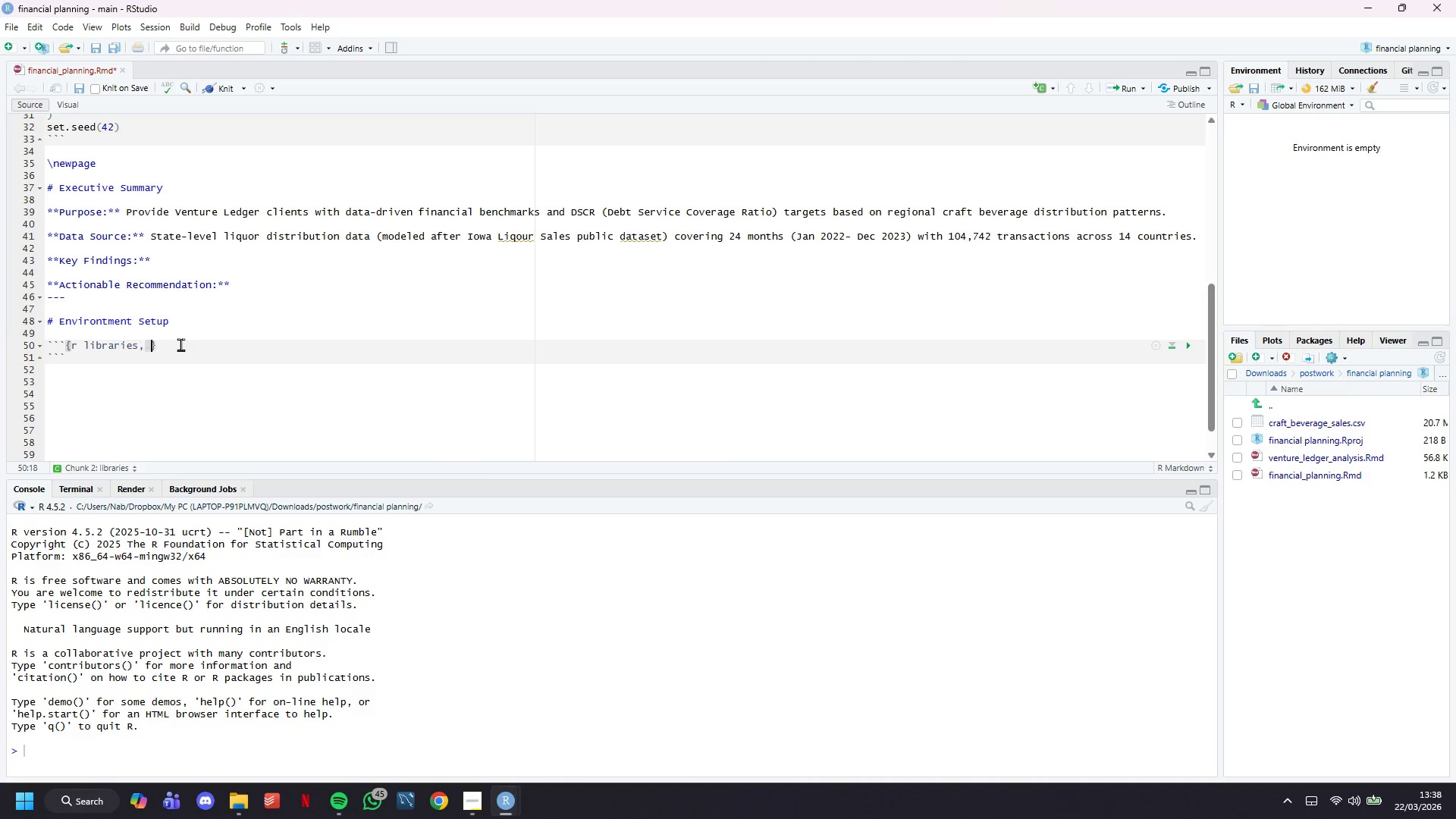 
key(Space)
 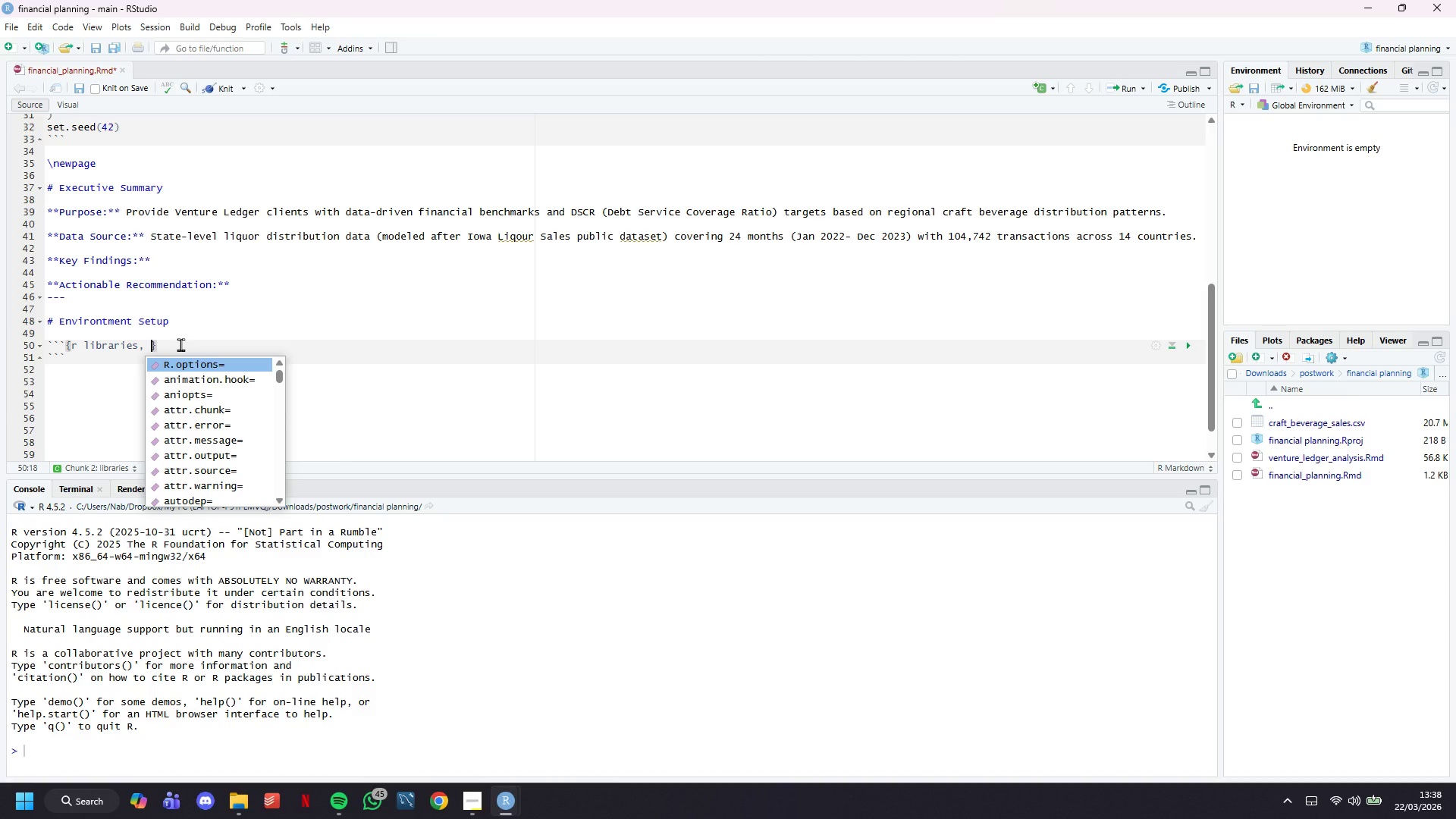 
type(message )
key(Backspace)
type(=FALSE, )
 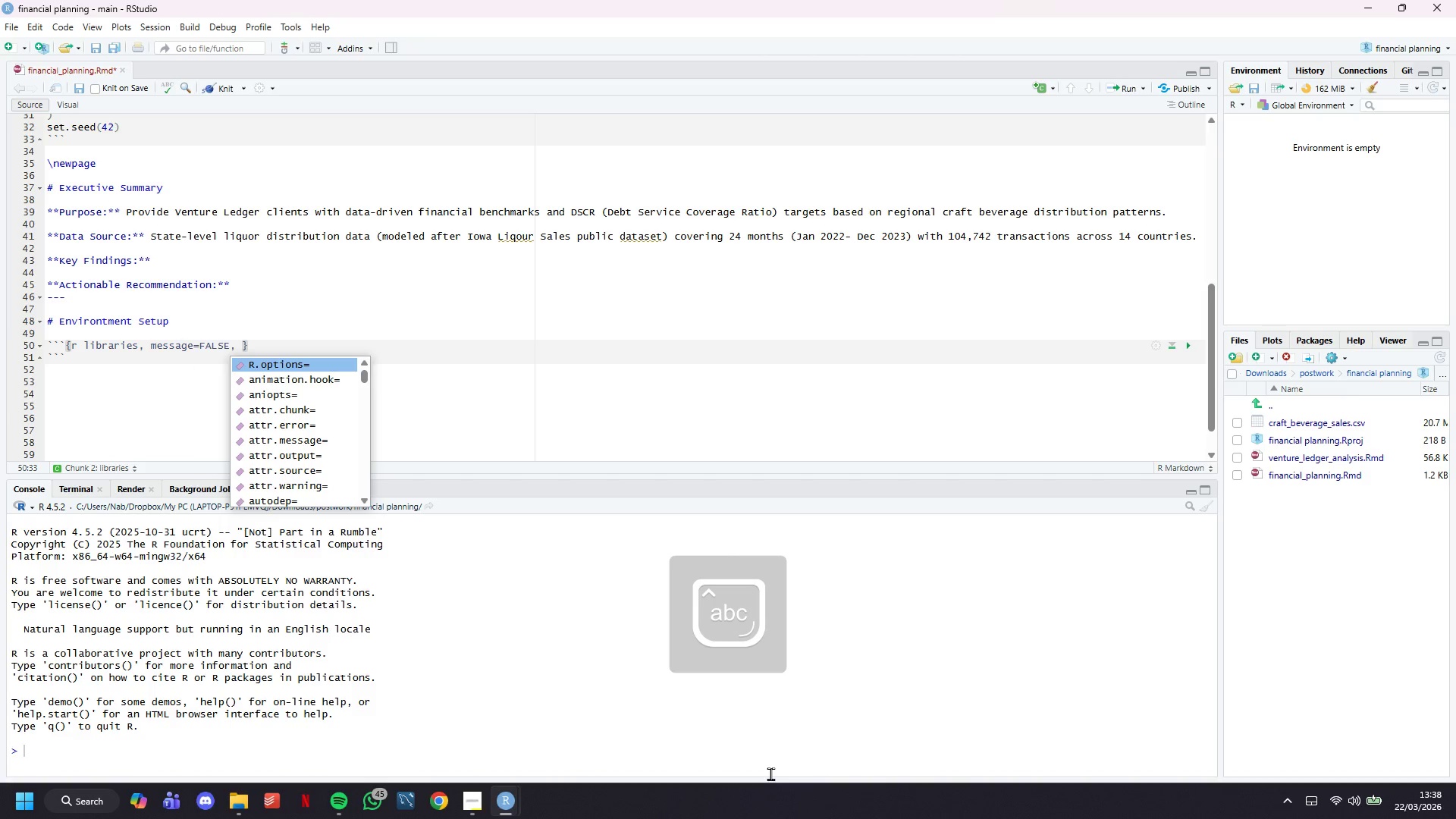 
type(warning = FALSE)
 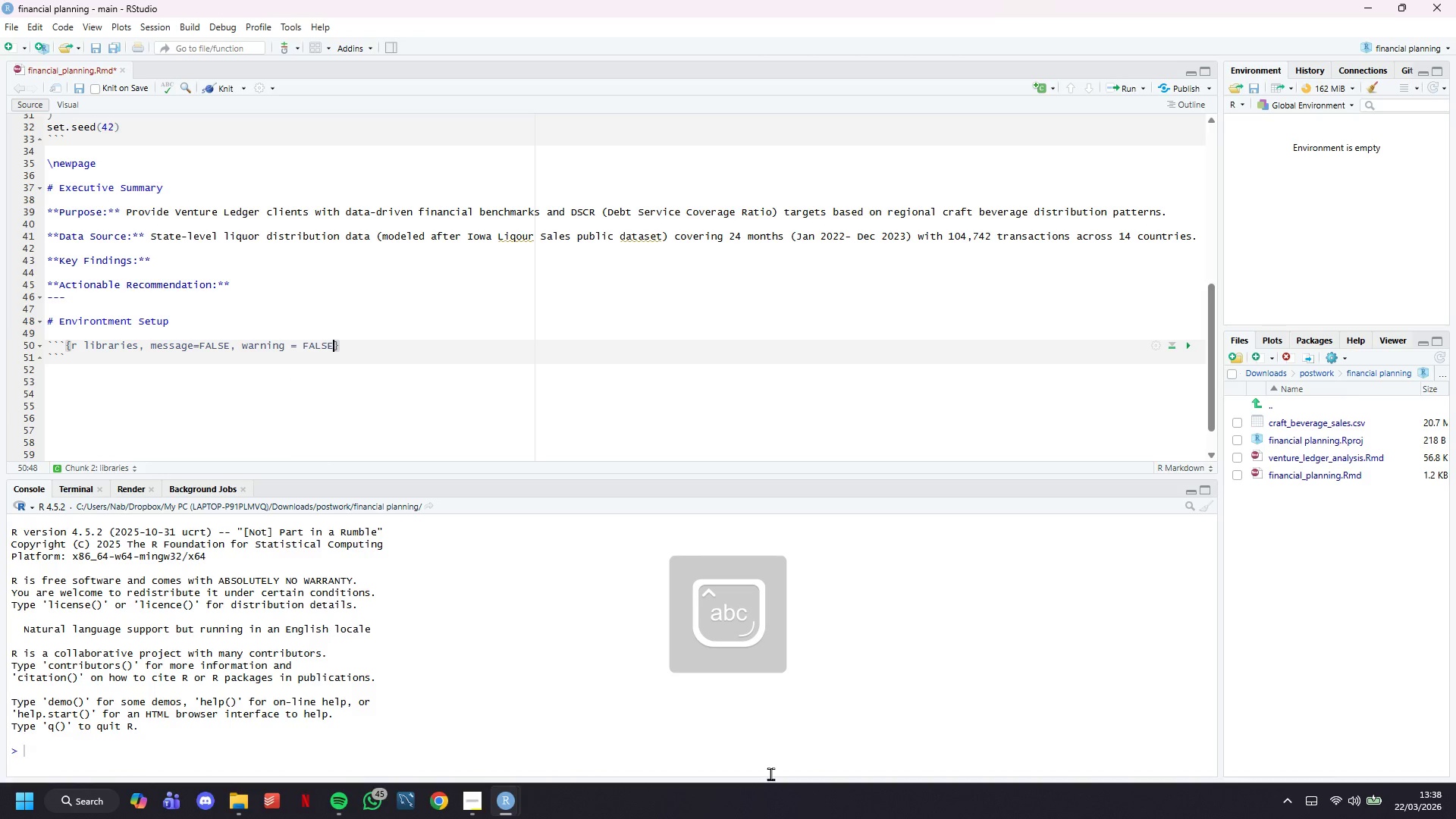 
key(ArrowRight)
 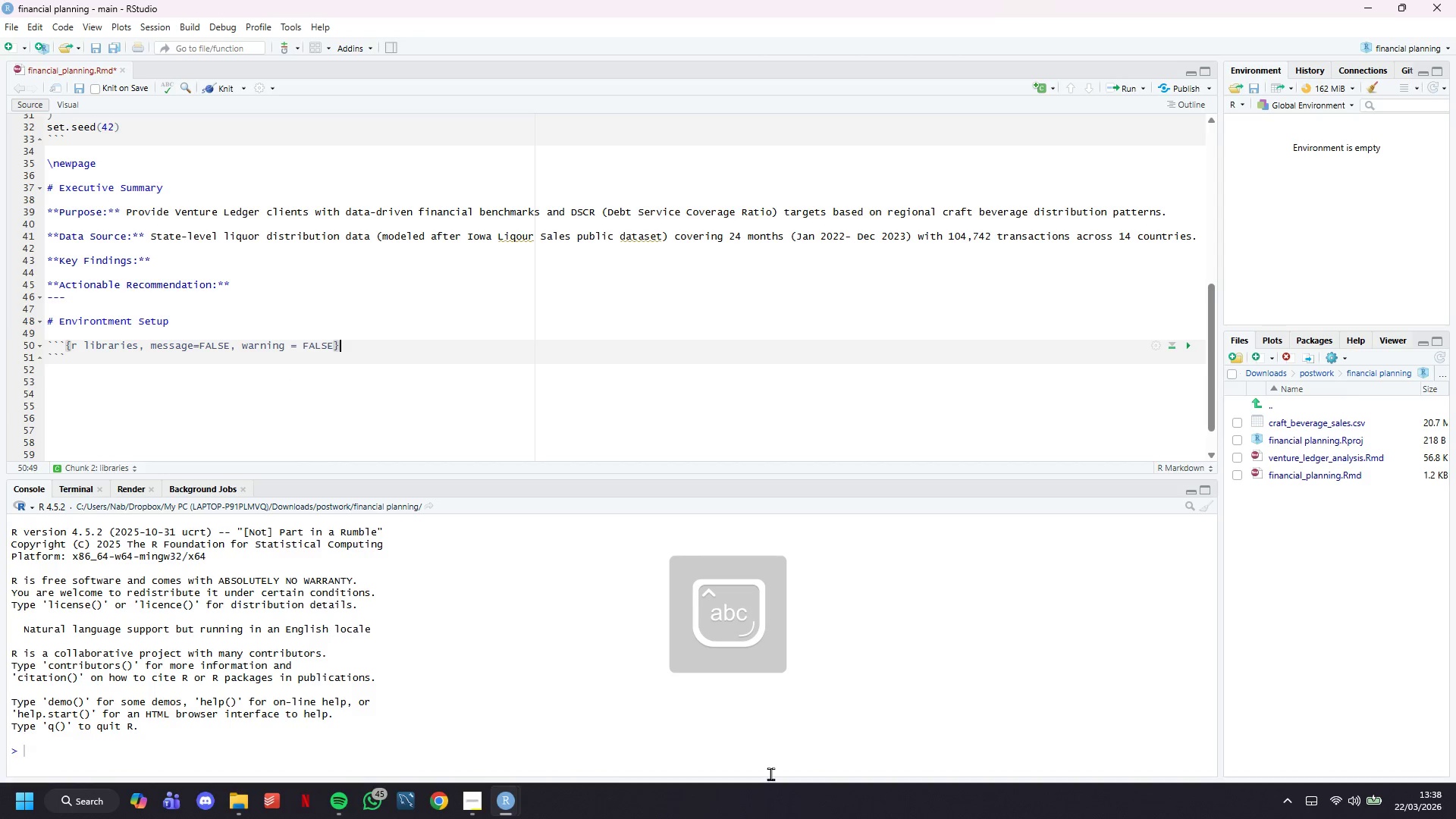 
key(Enter)
 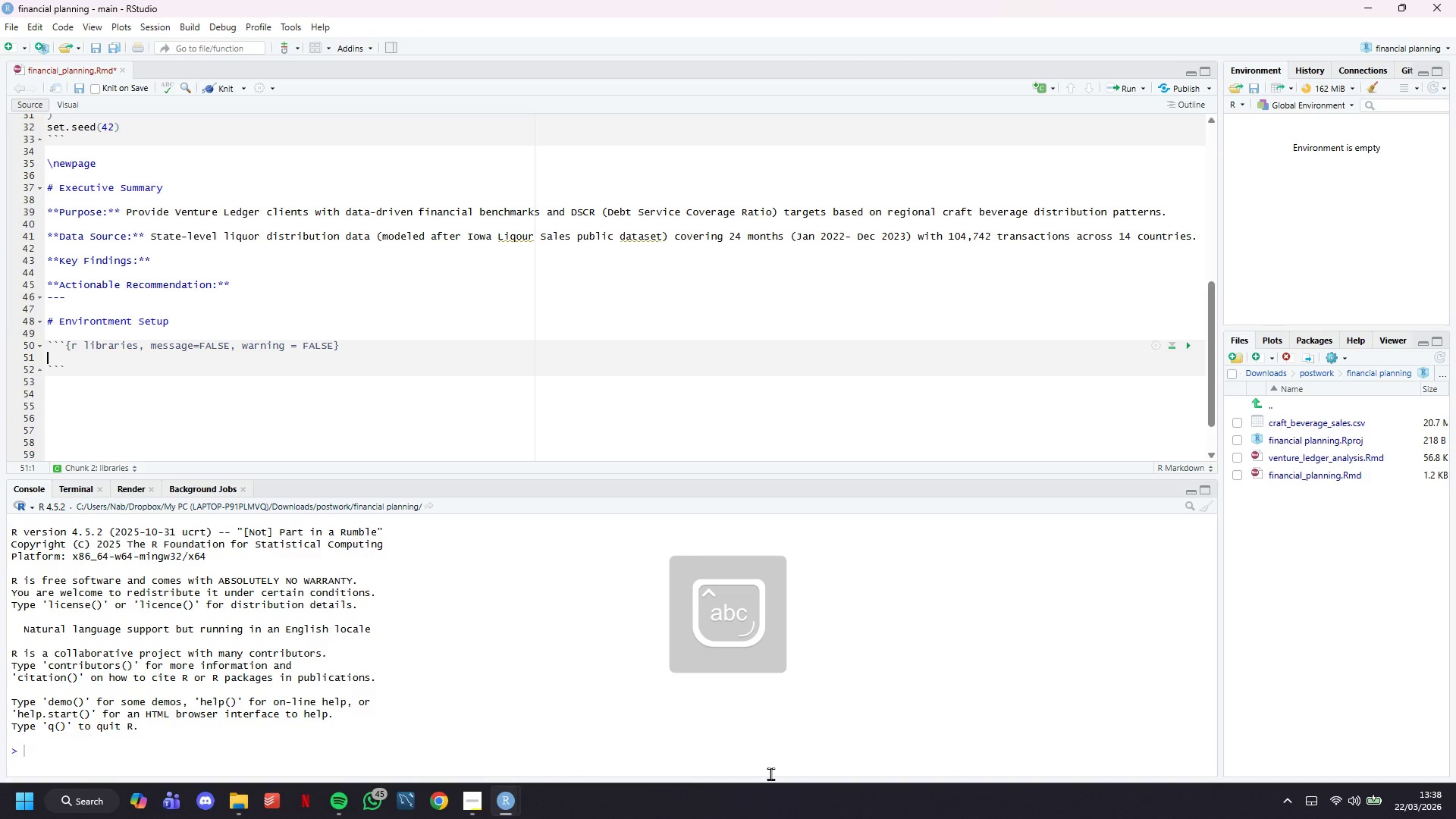 
key(Enter)
 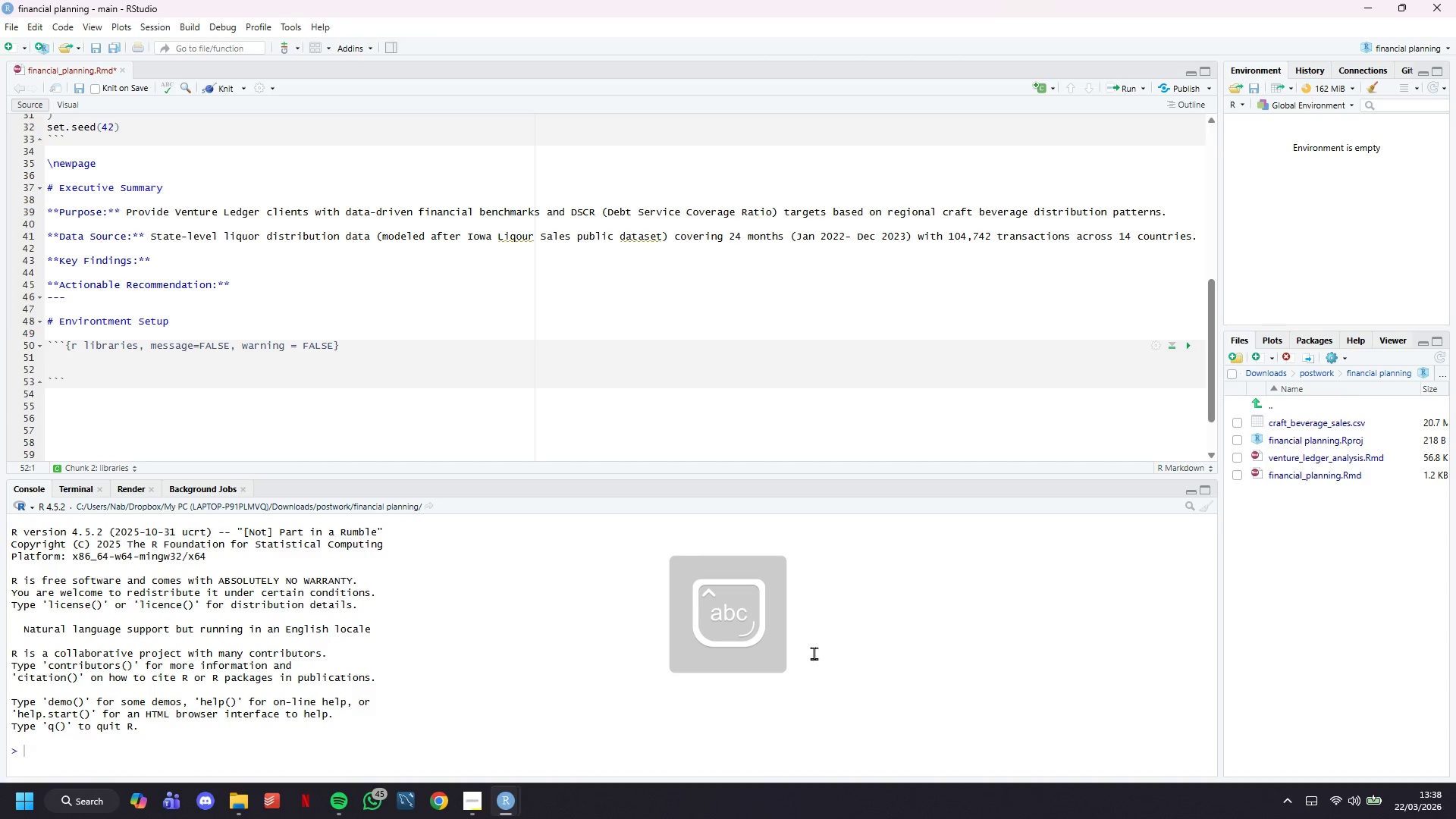 
scroll: coordinate [413, 348], scroll_direction: up, amount: 10.0
 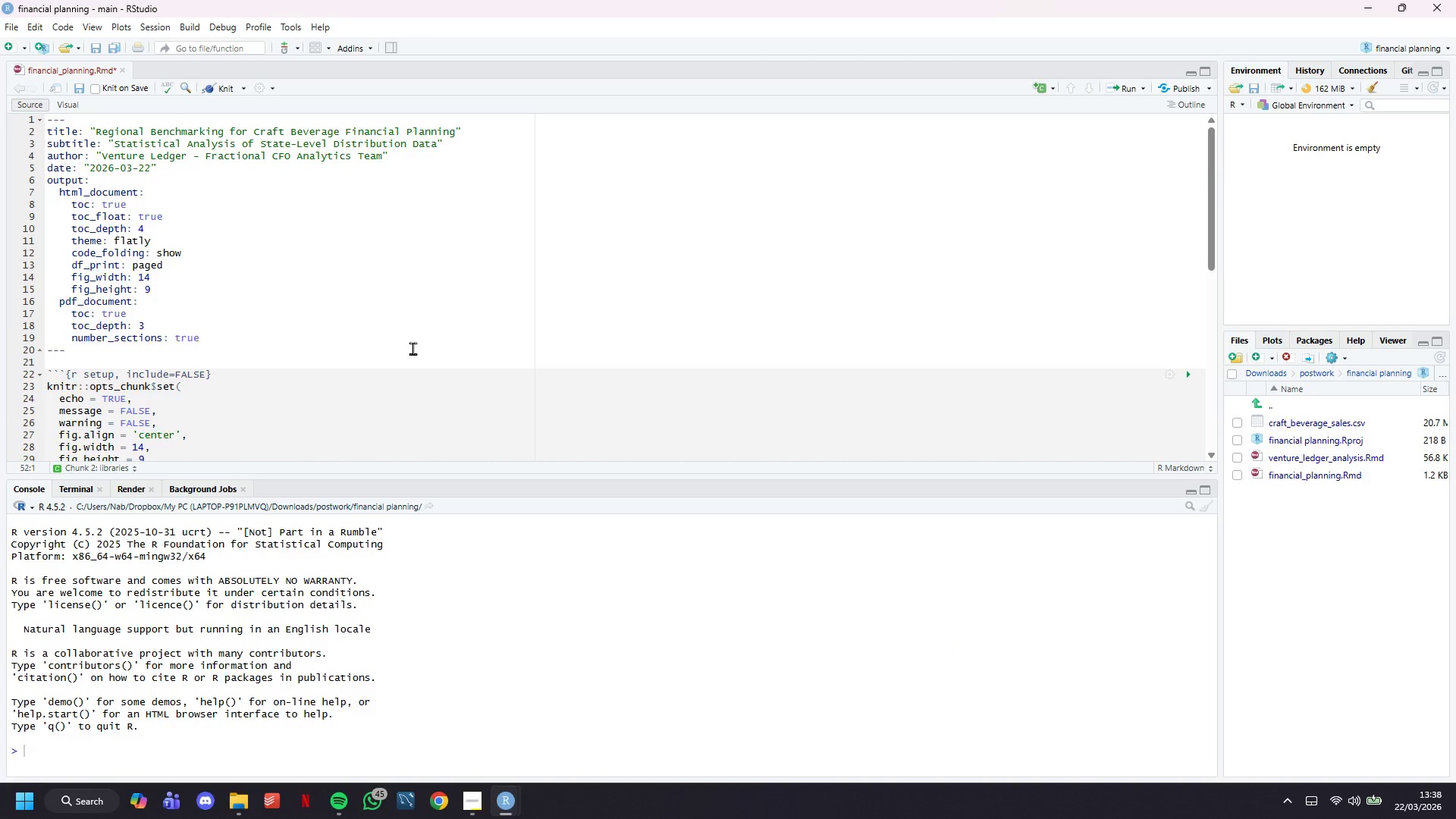 
scroll: coordinate [413, 348], scroll_direction: down, amount: 11.0
 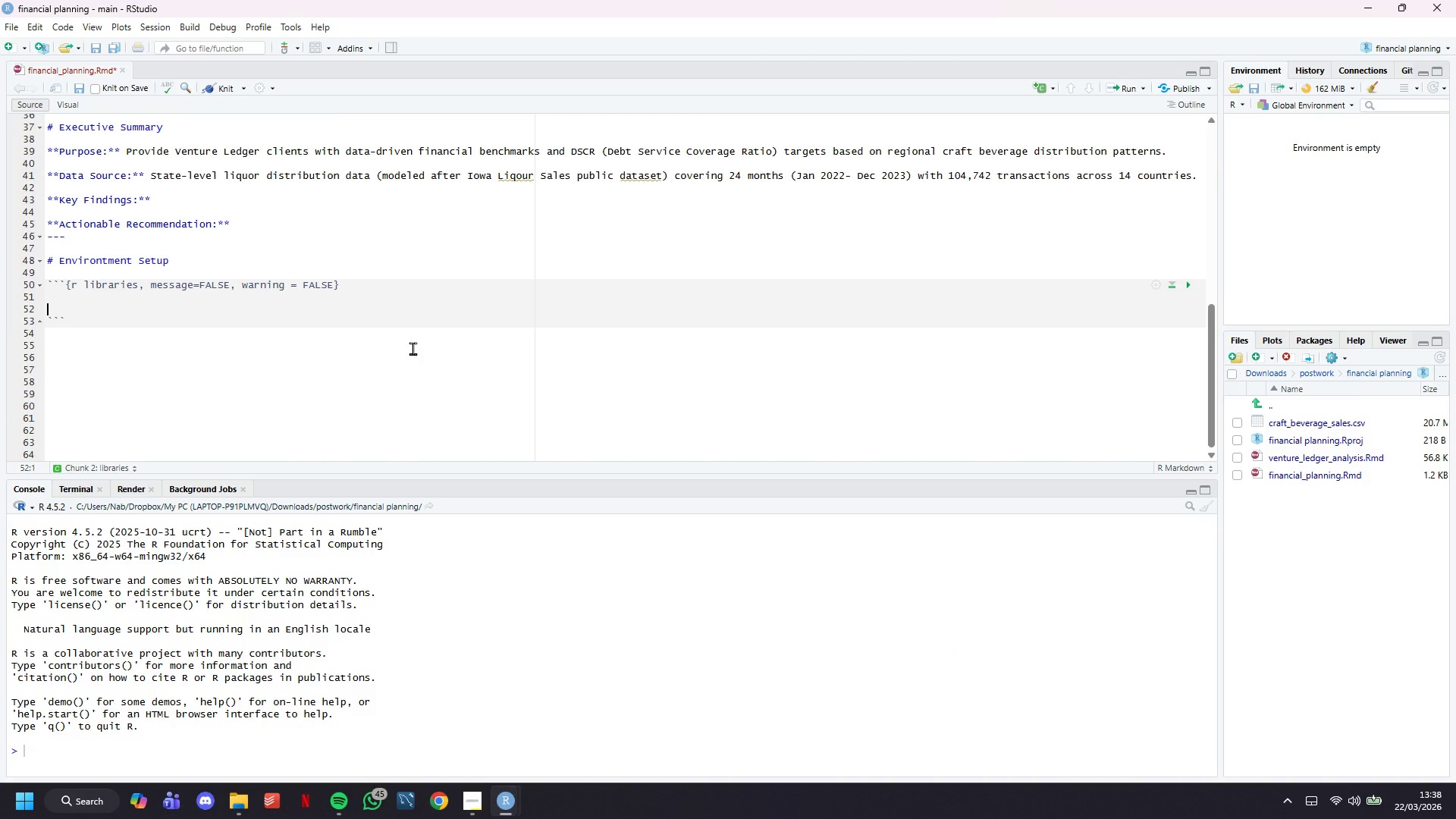 
key(ArrowUp)
 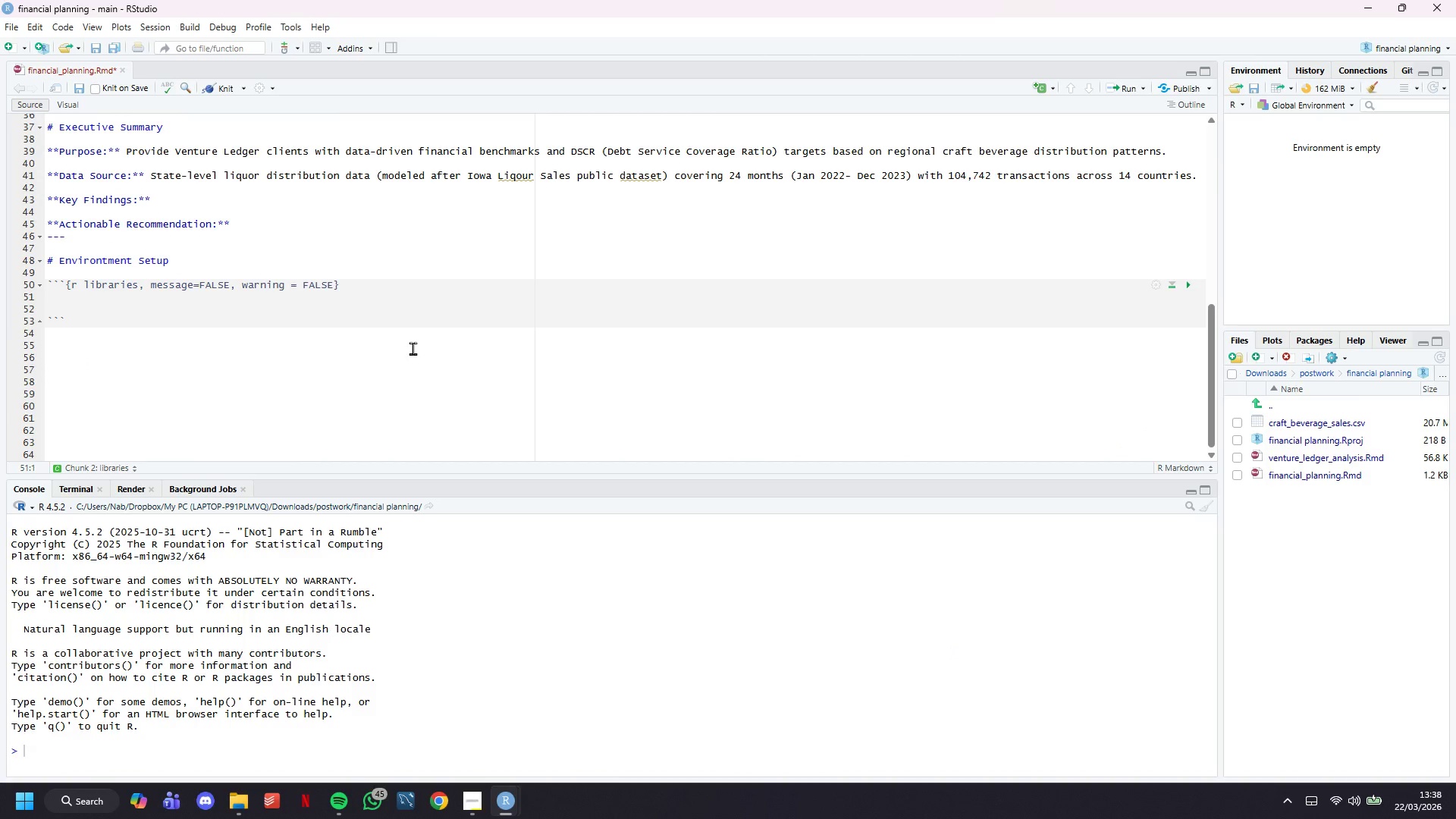 
type(# Core pach)
key(Backspace)
type(kages)
 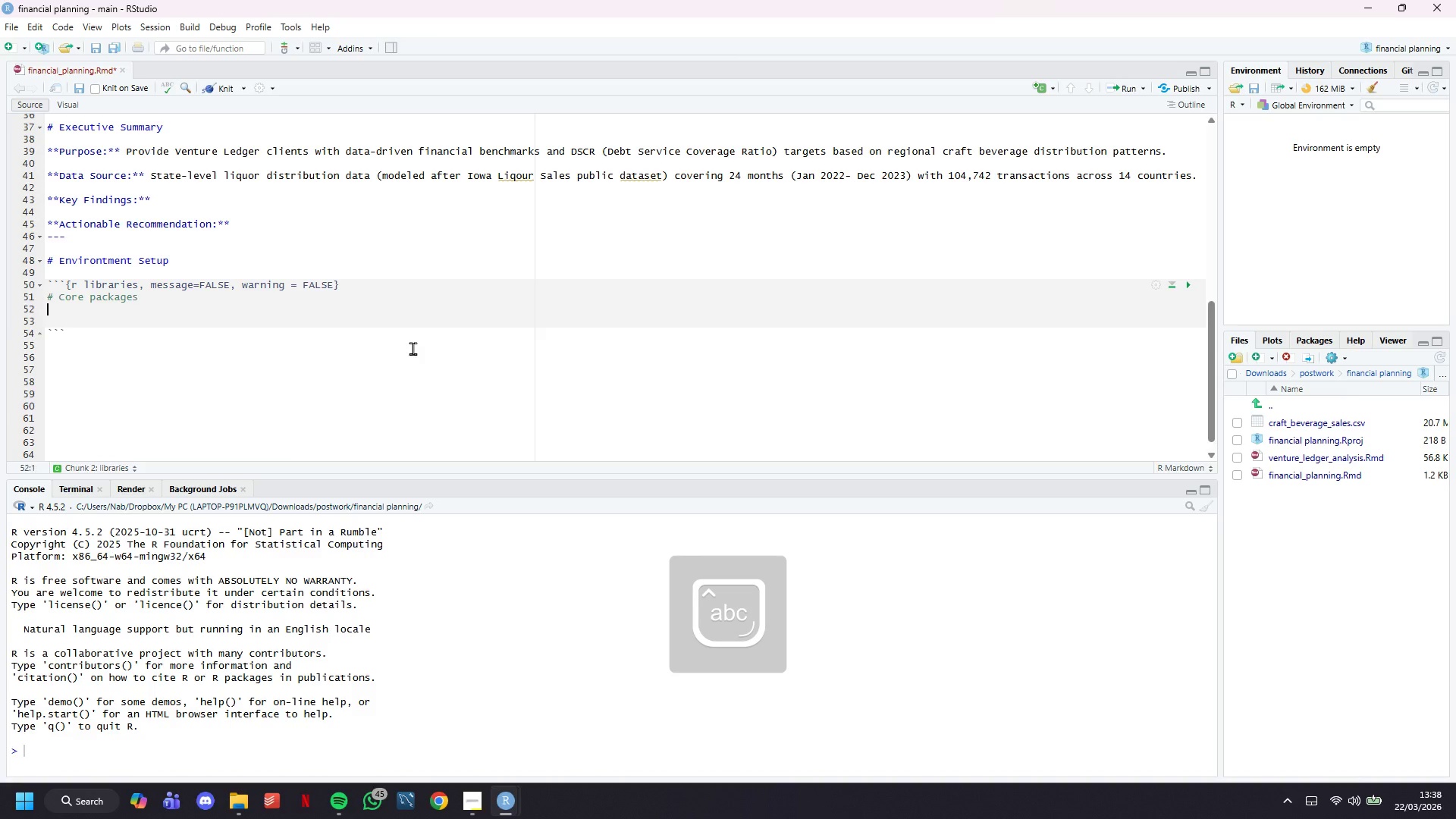 
key(Enter)
 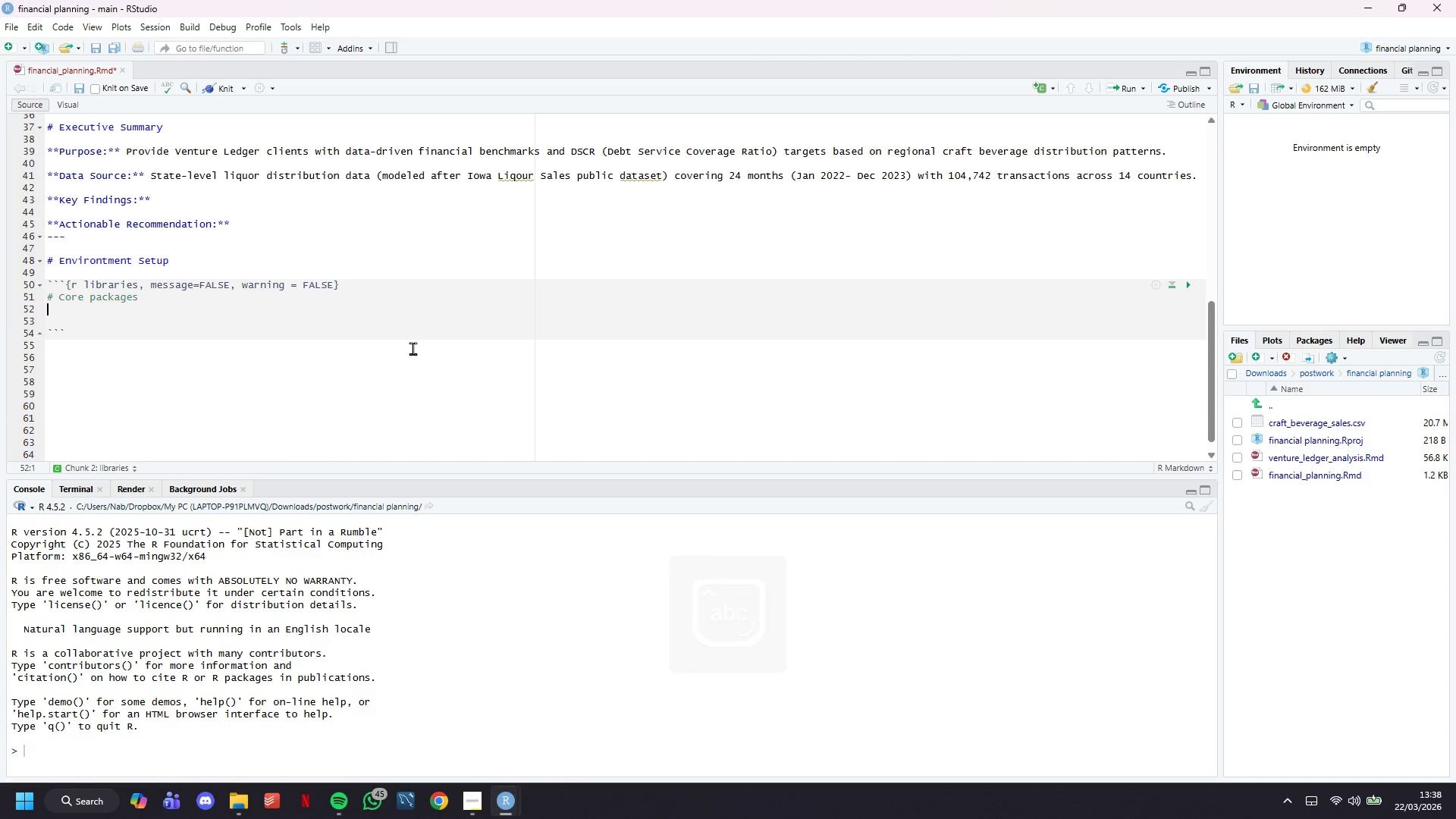 
type(library(tidyverse)
 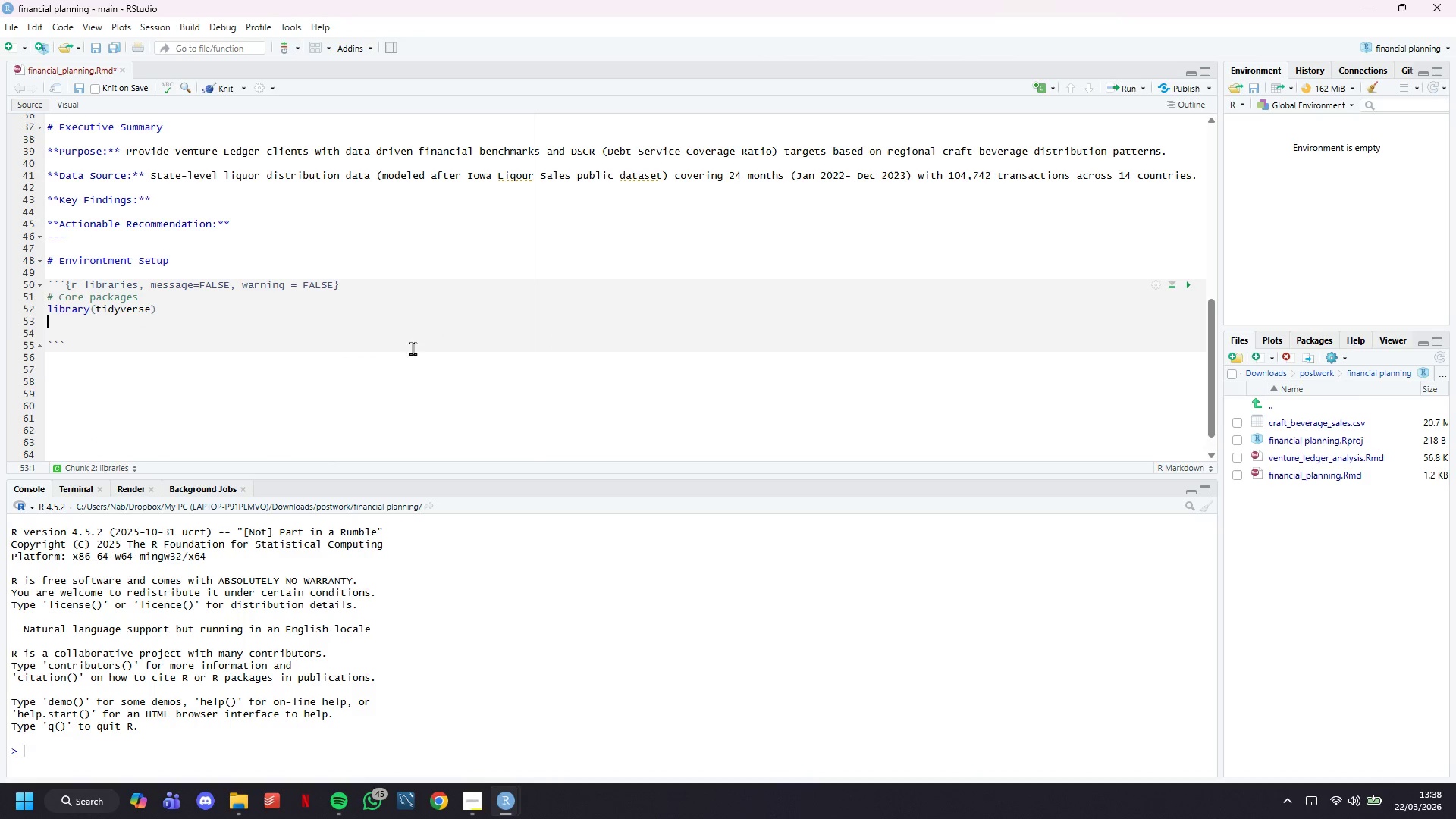 
 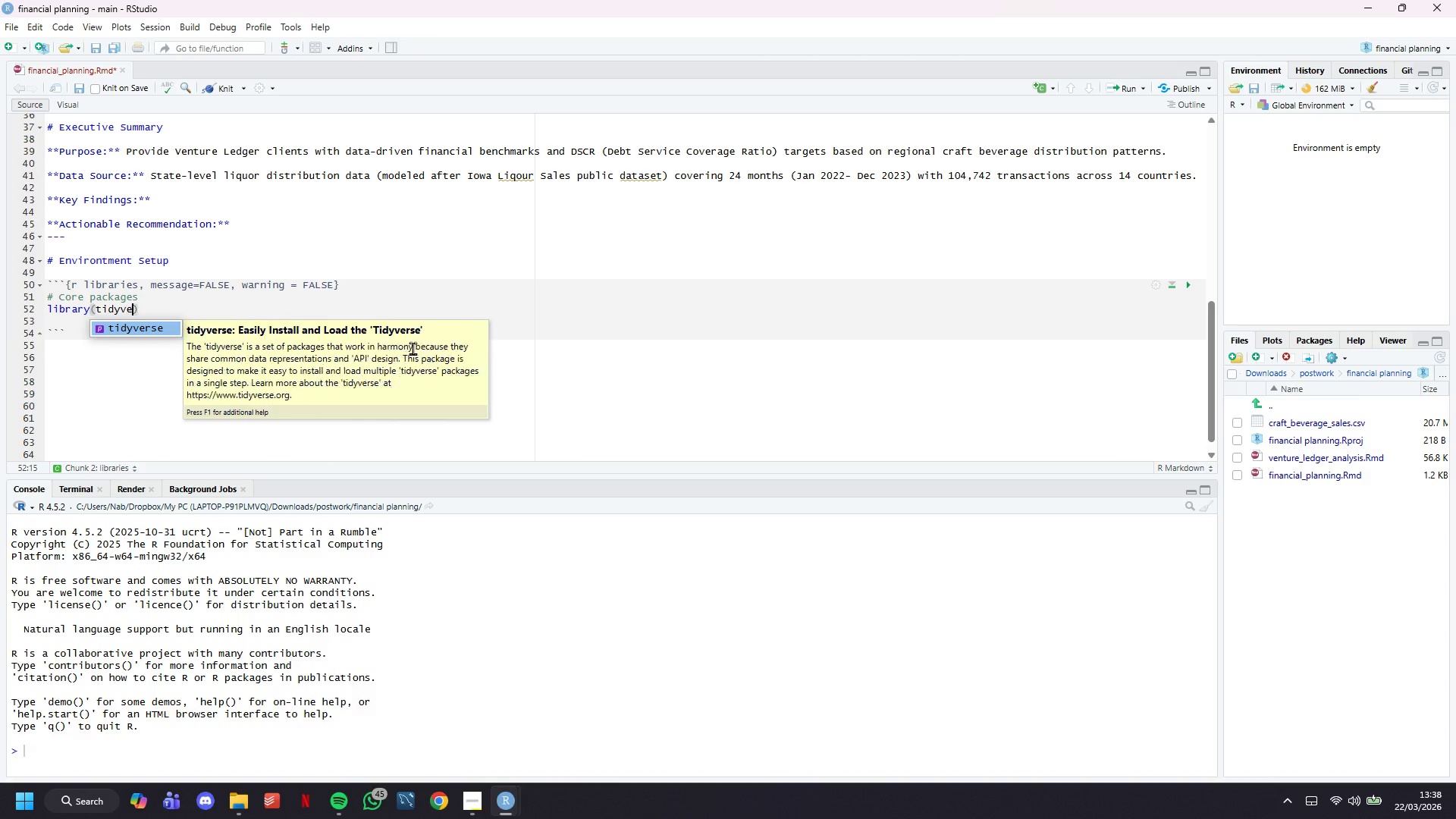 
key(ArrowRight)
 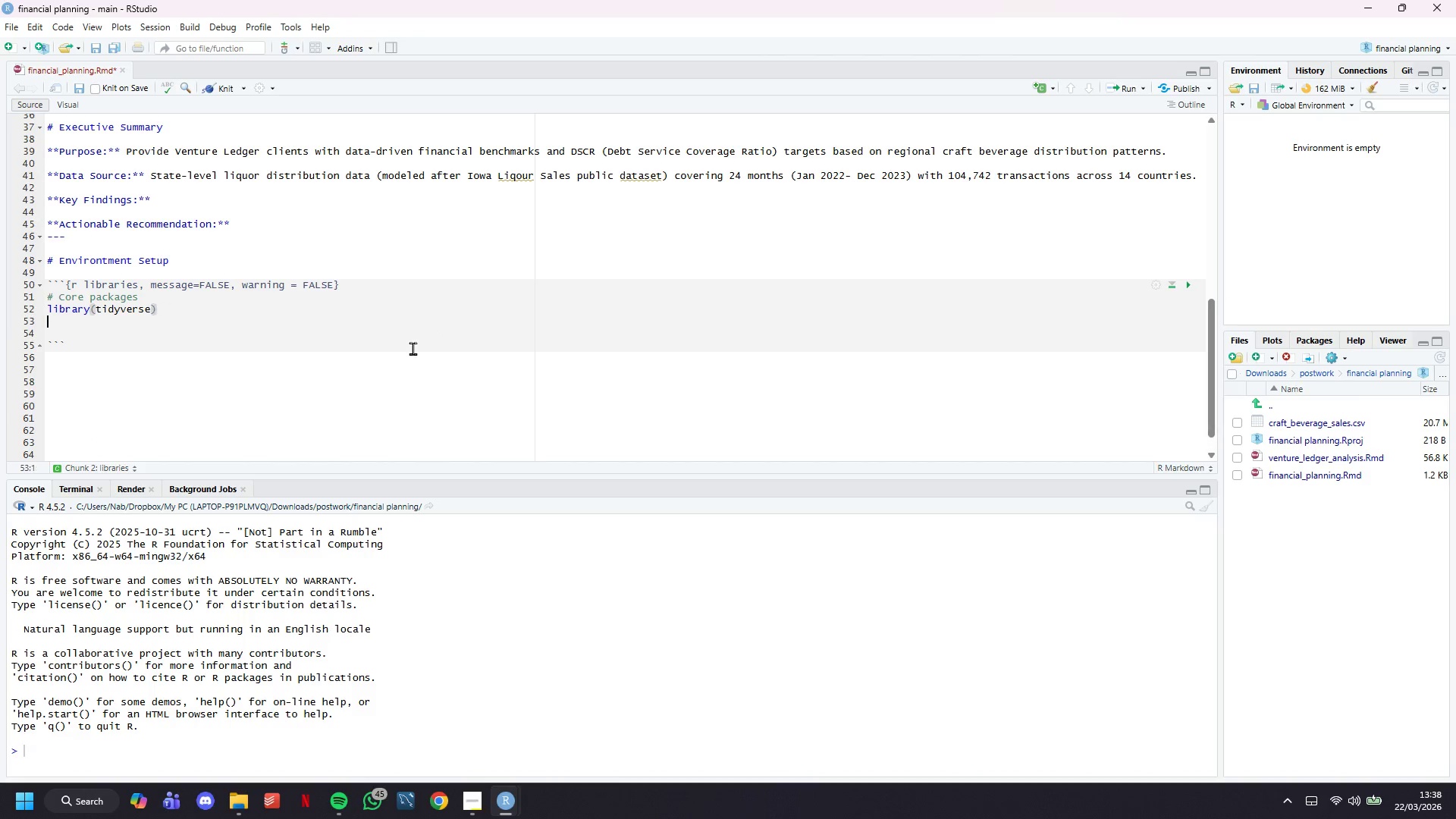 
key(Enter)
 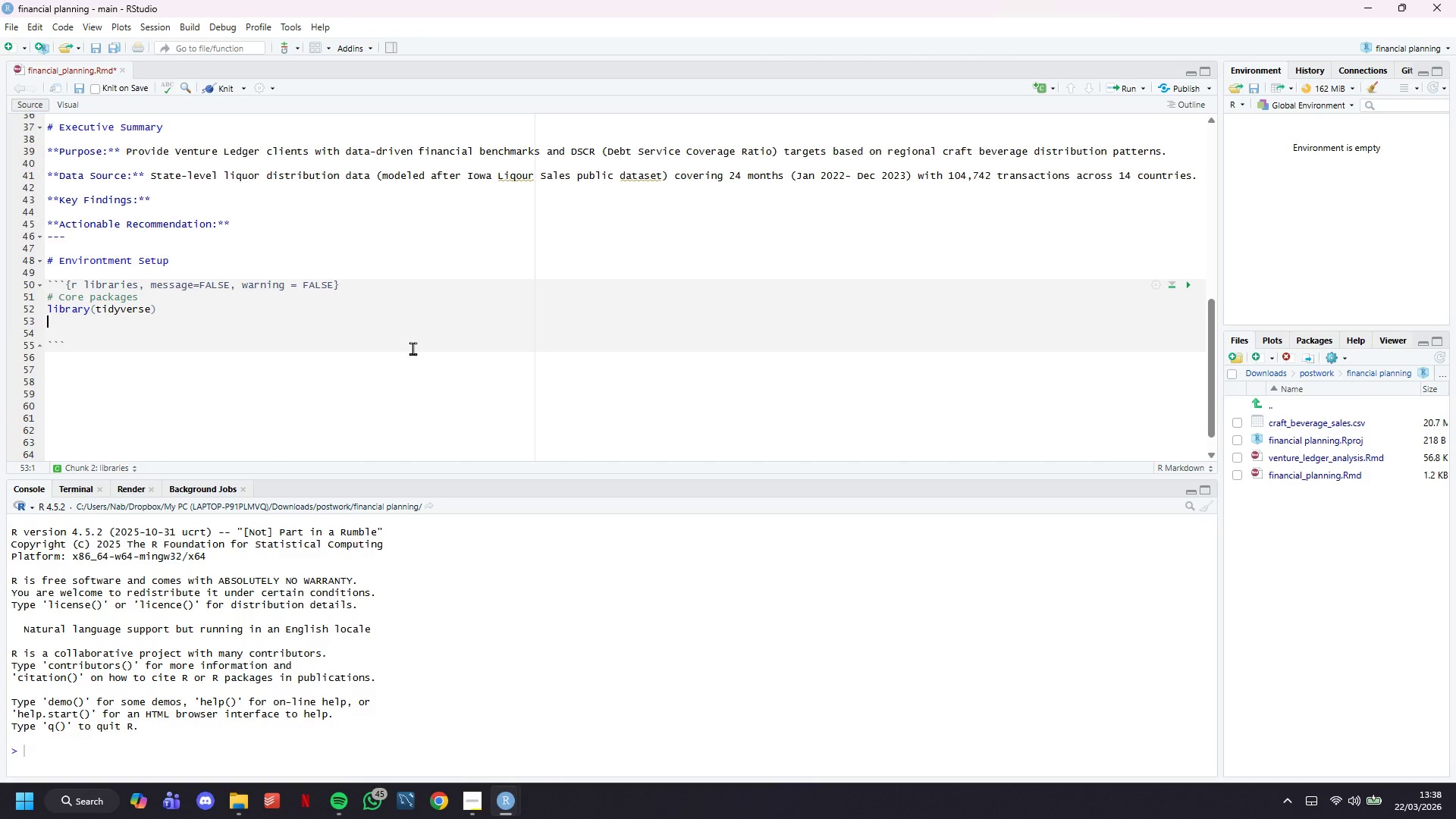 
type(library(lubridate)
 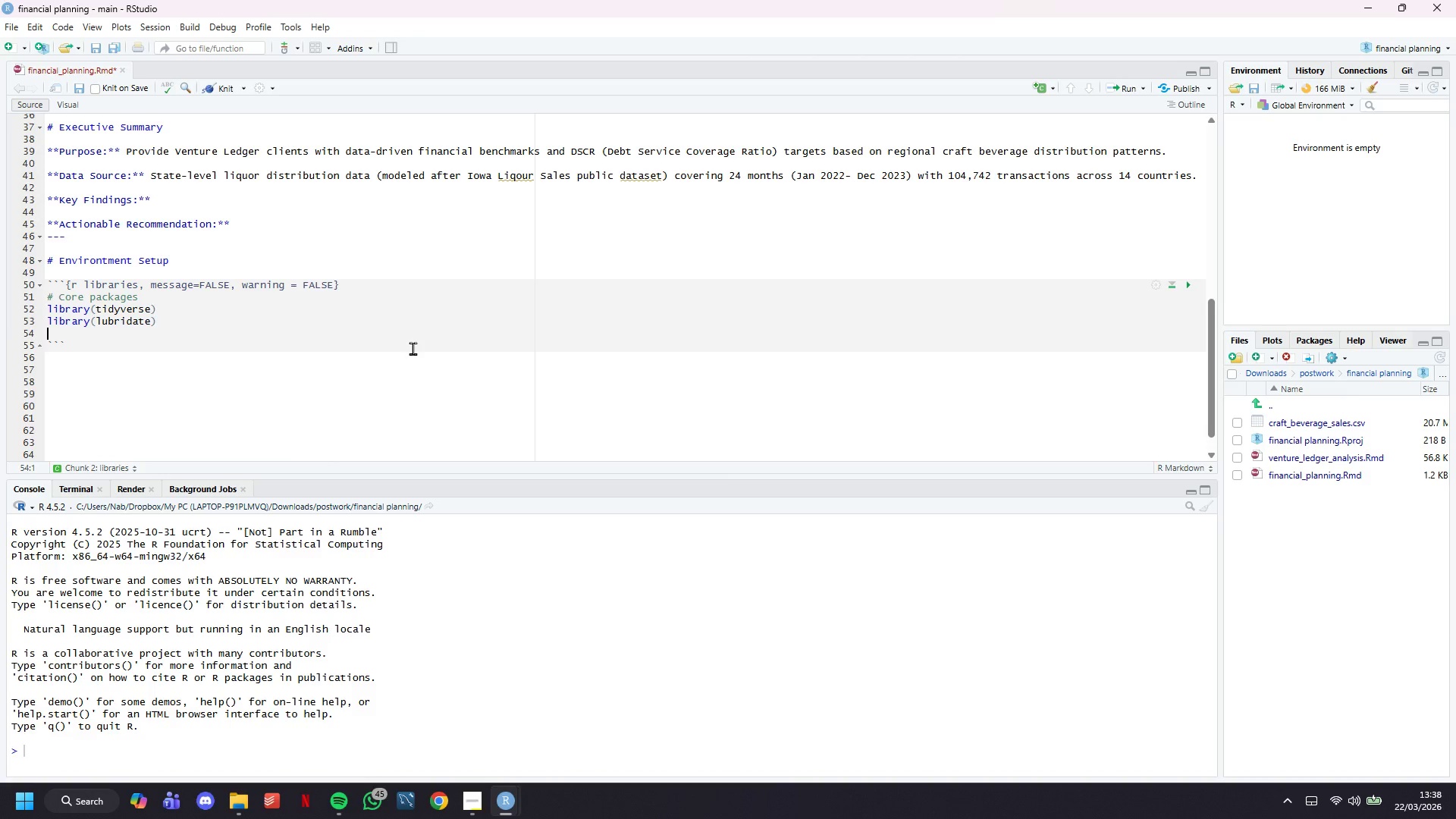 
 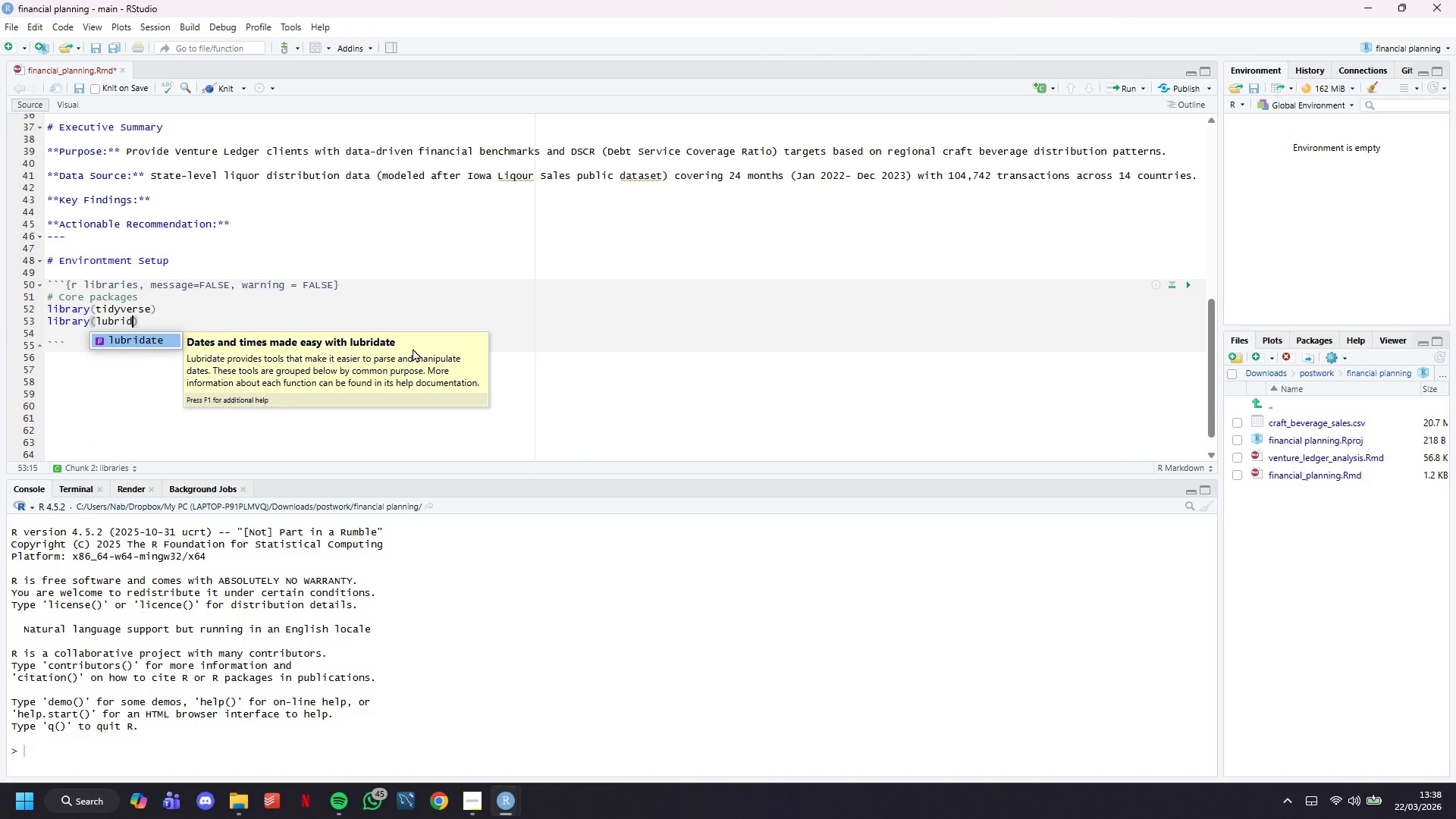 
key(ArrowDown)
 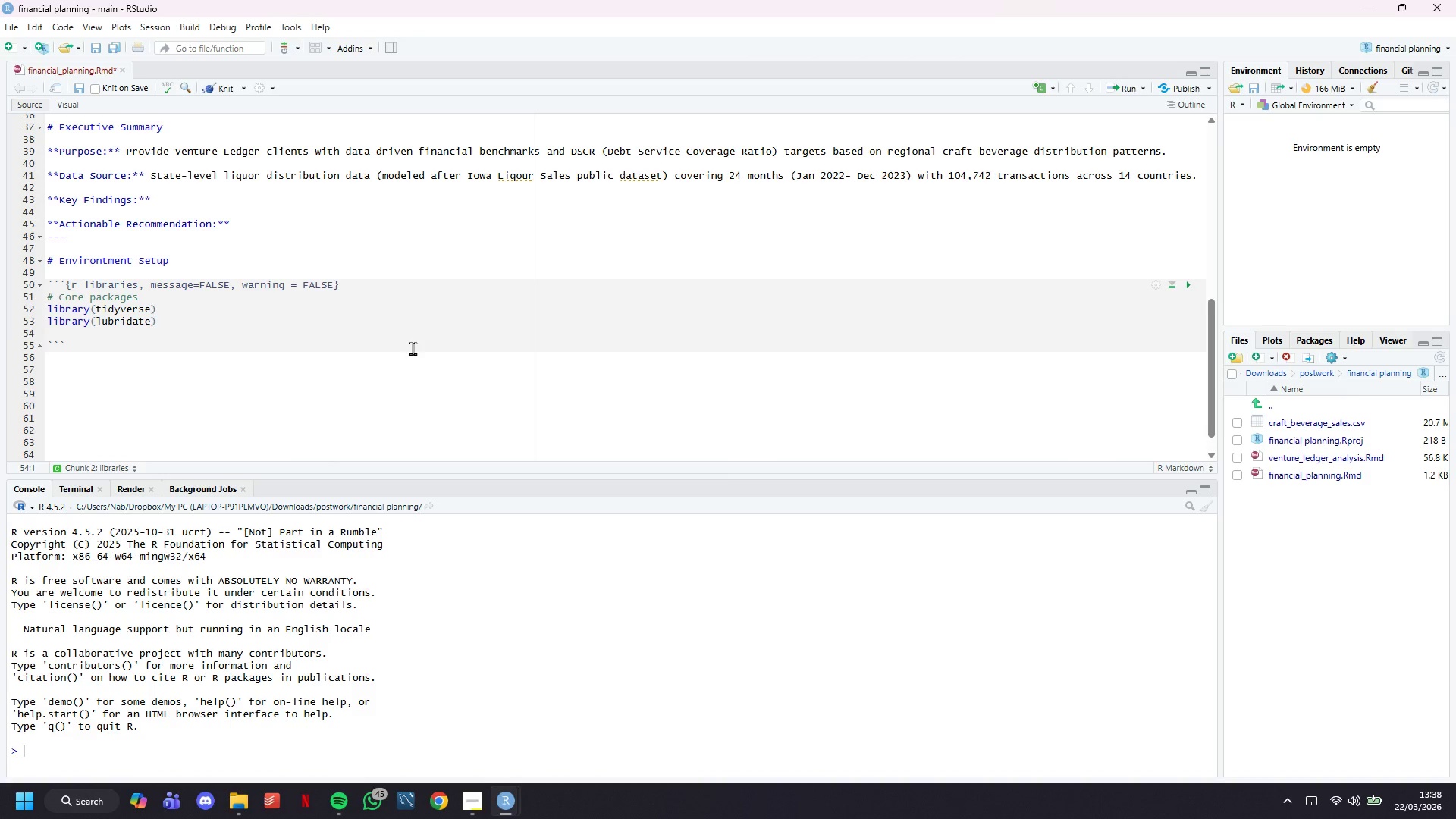 
key(Enter)
 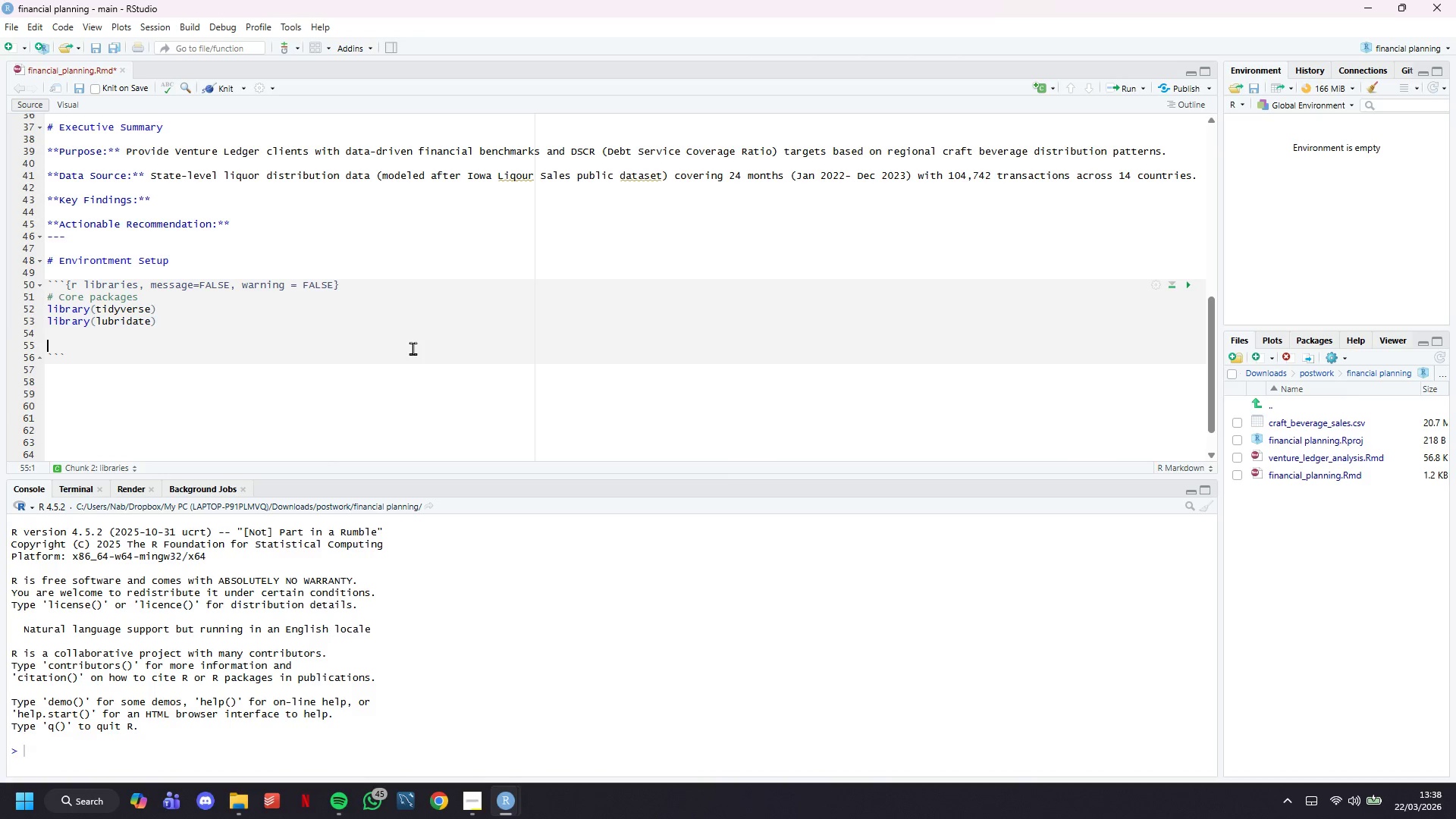 
type(# Time series analysis)
 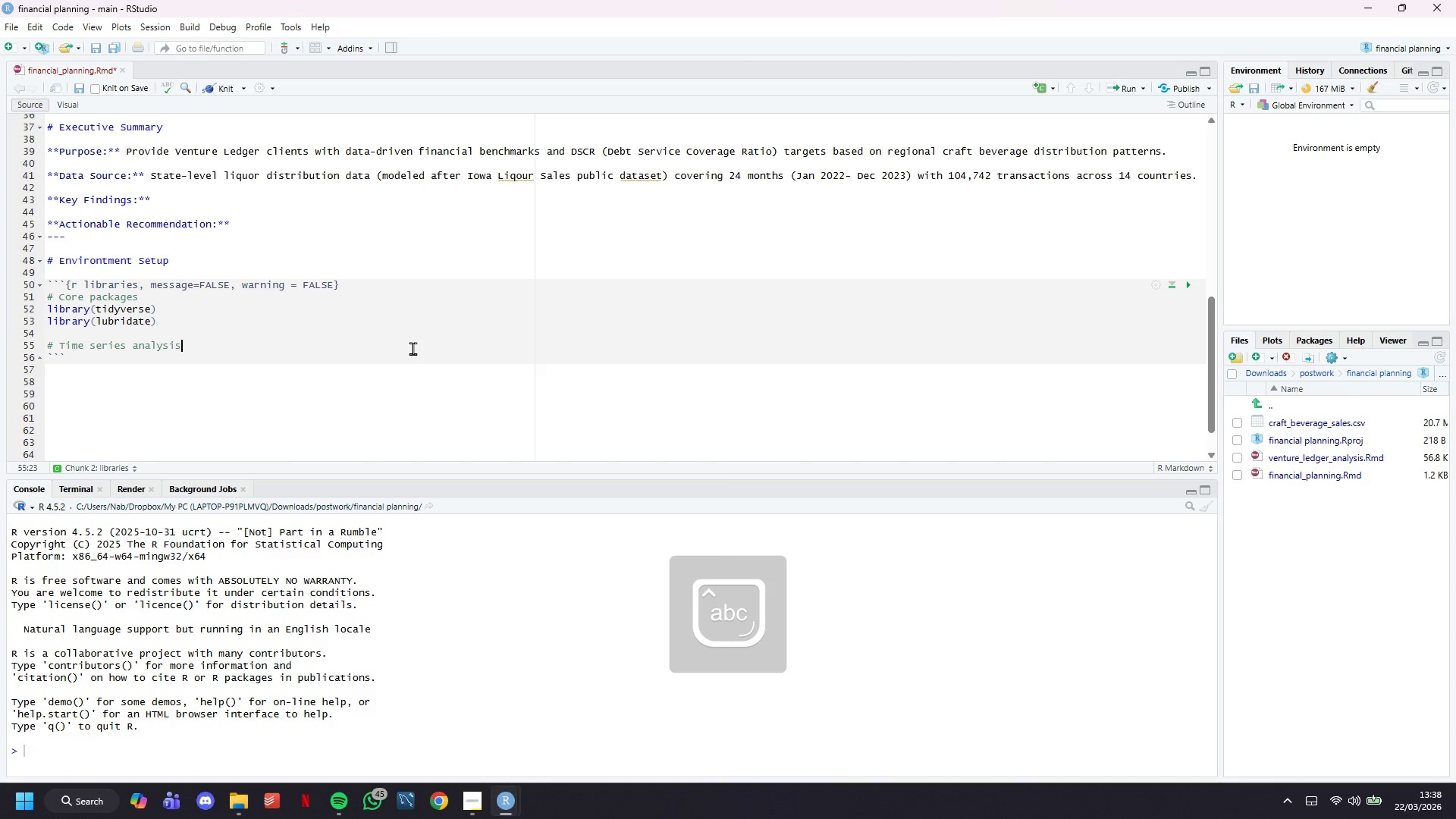 
key(Enter)
 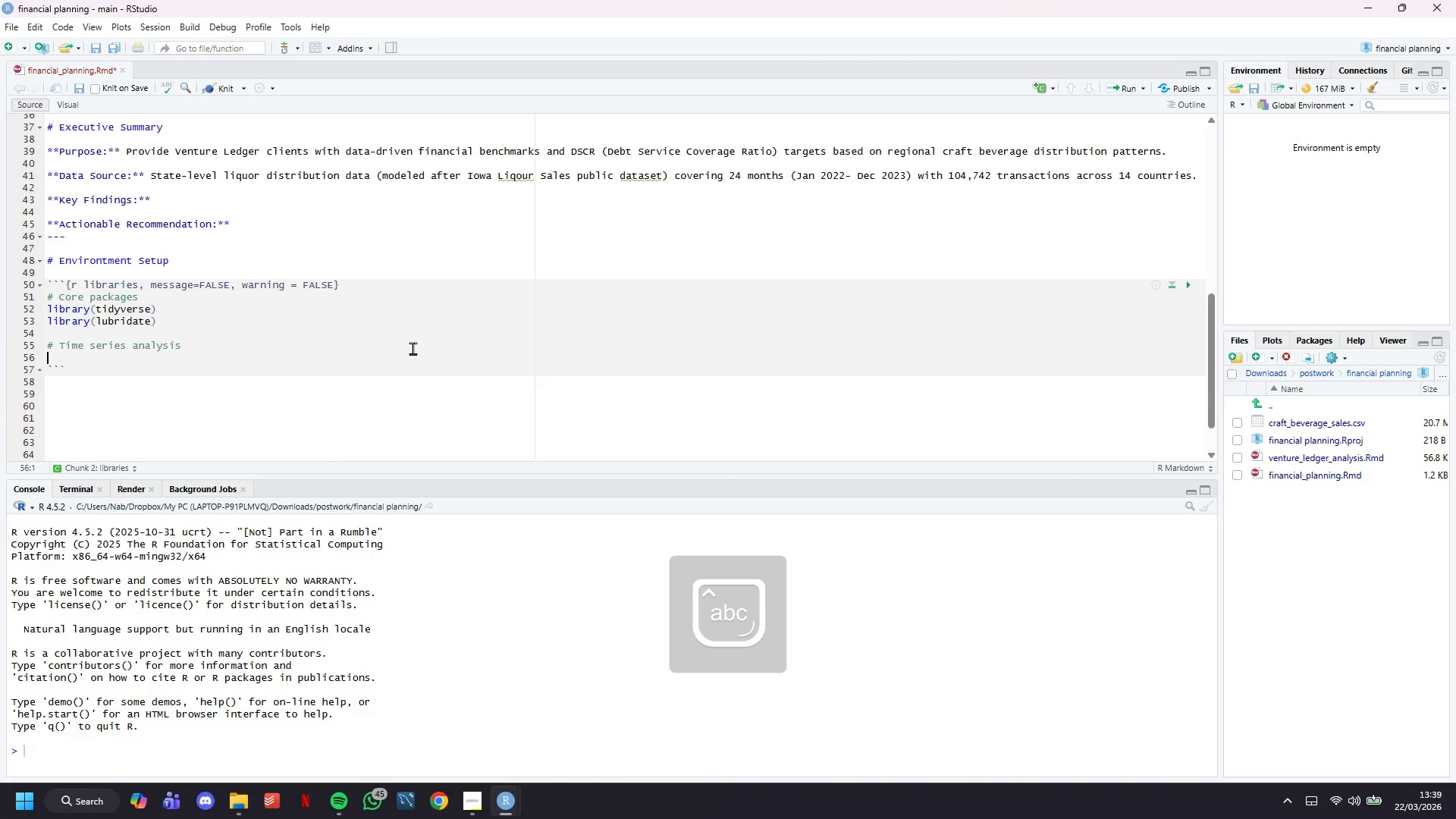 
key(Enter)
 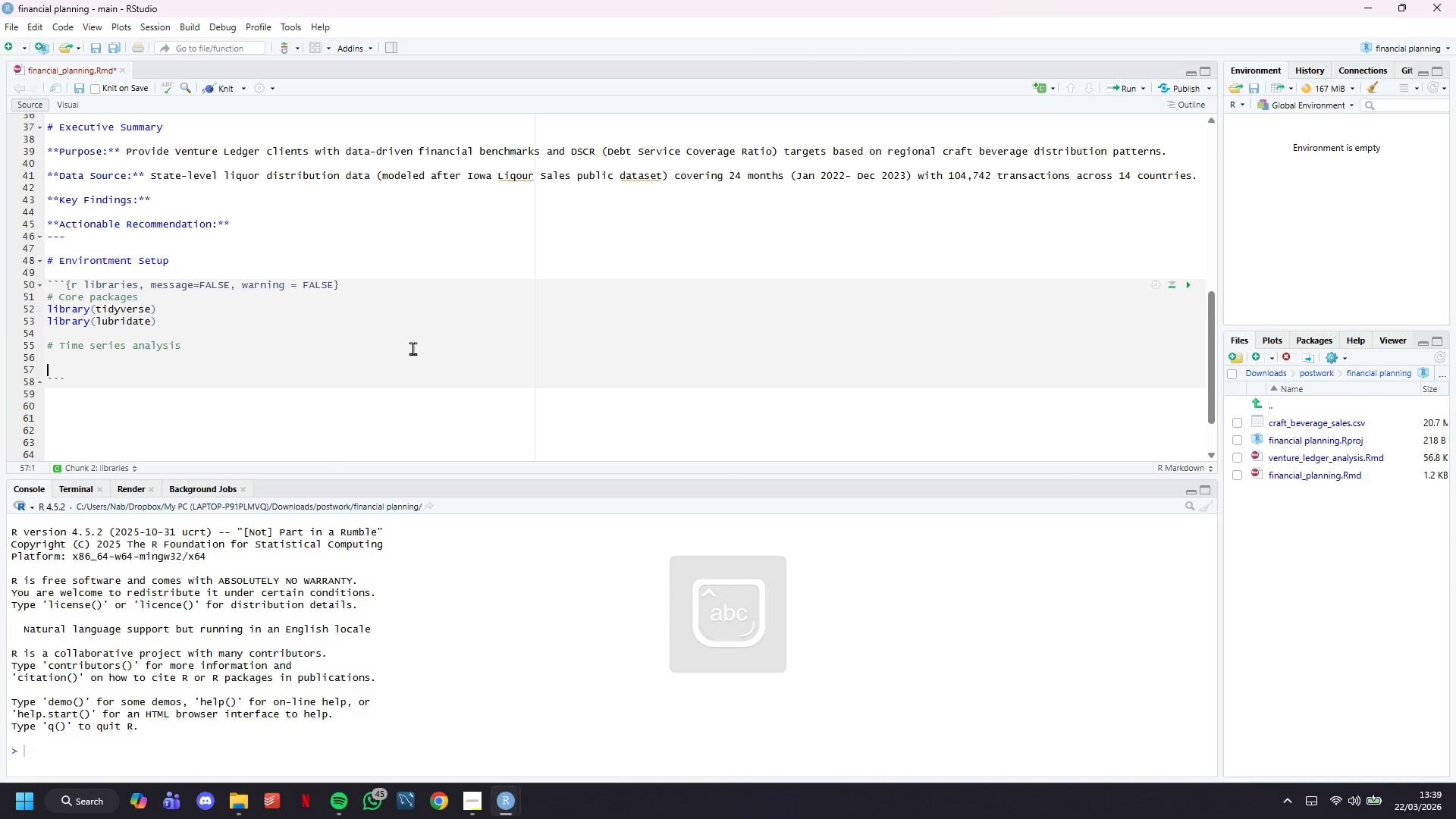 
key(ArrowUp)
 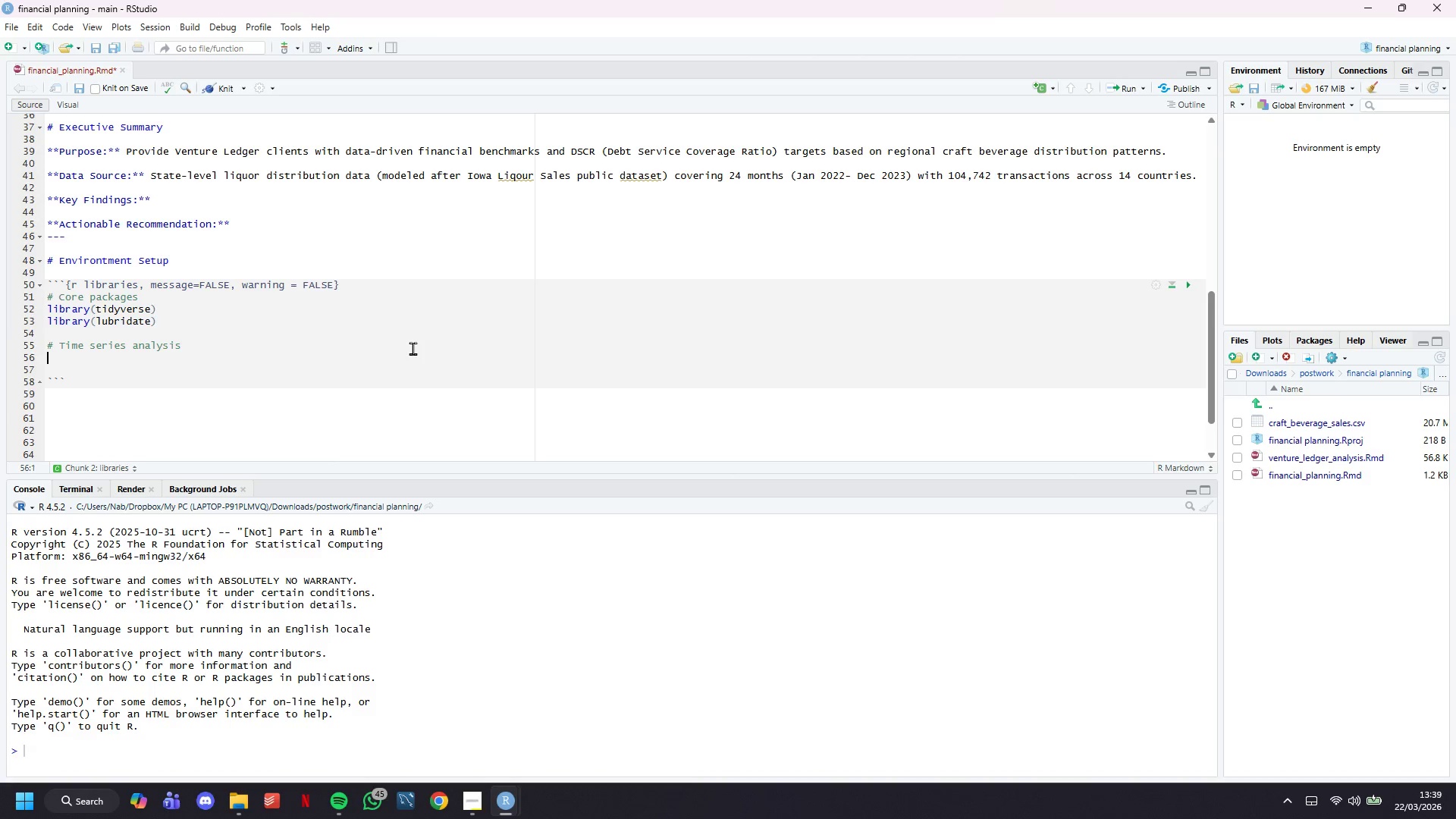 
type(linrary(forecast)
 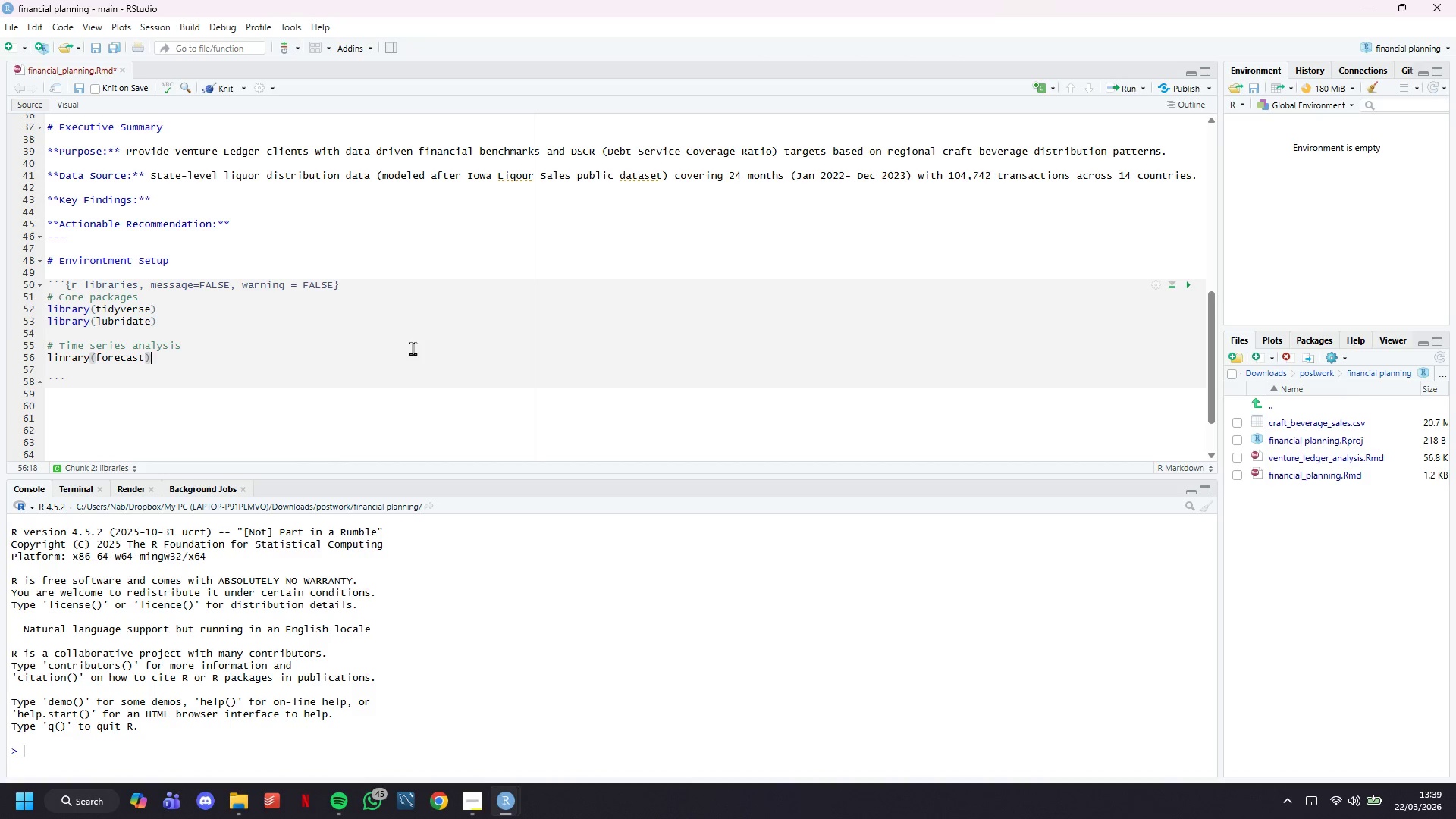 
 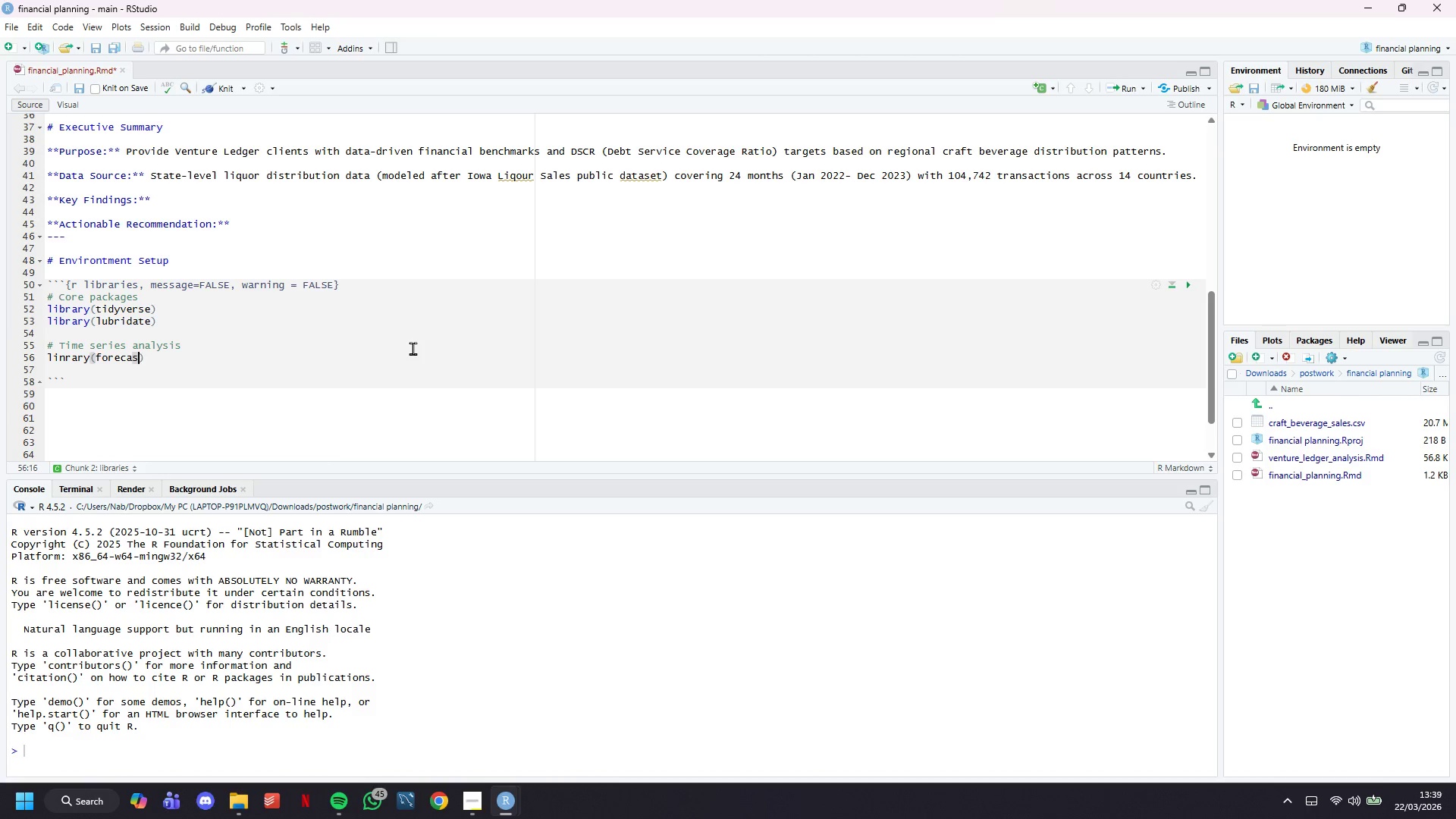 
key(ArrowRight)
 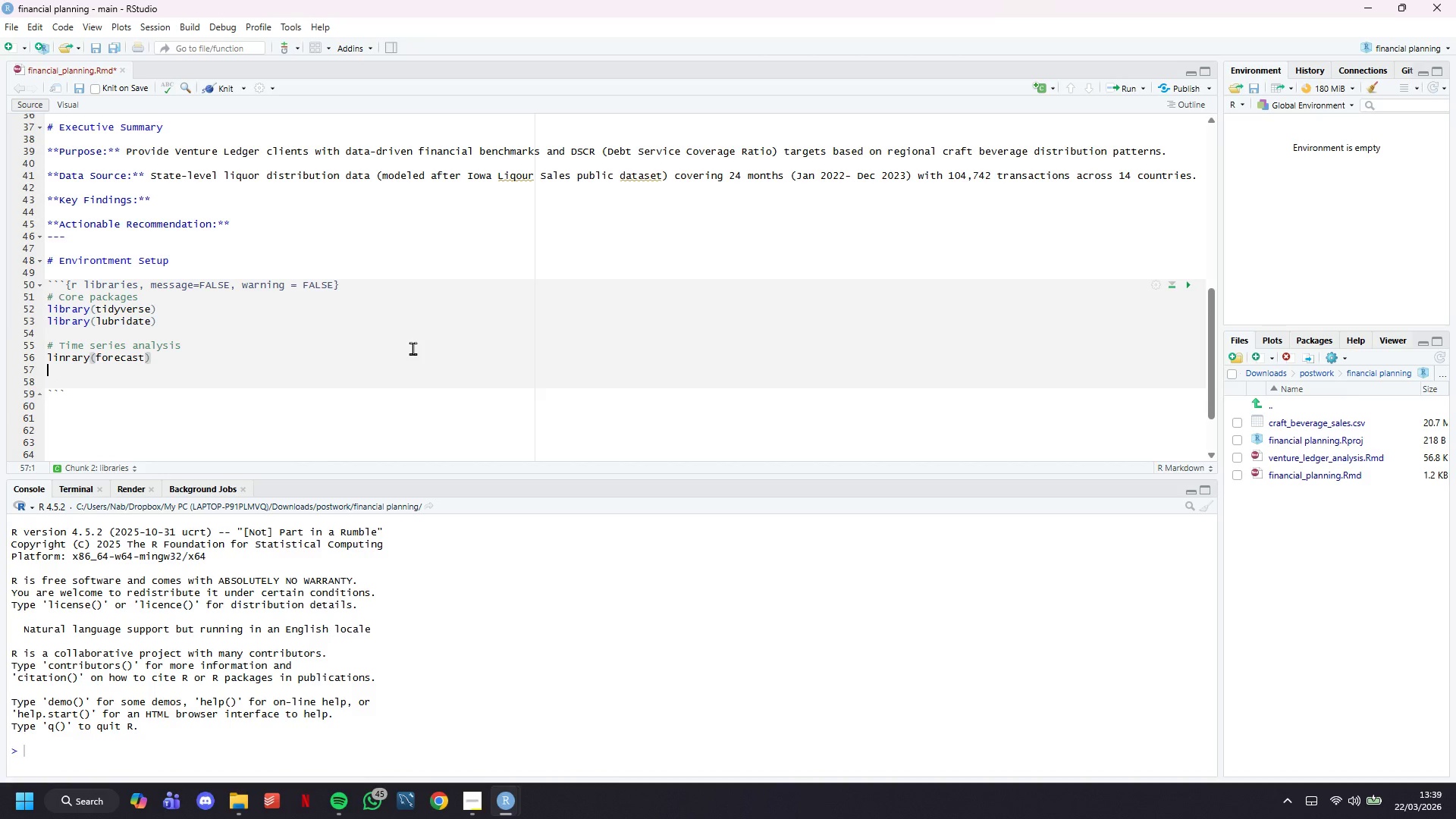 
key(Enter)
 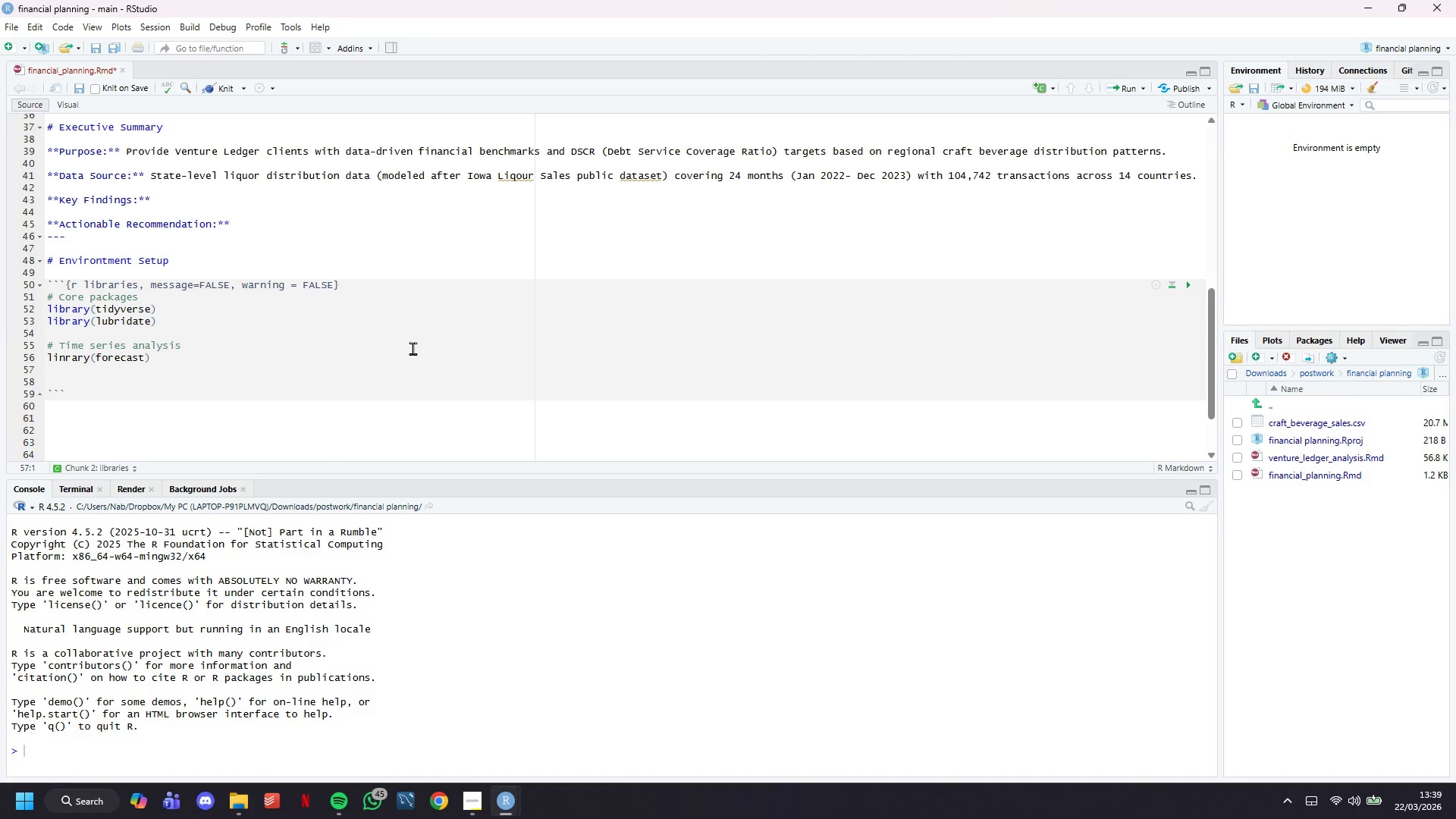 
key(ArrowUp)
 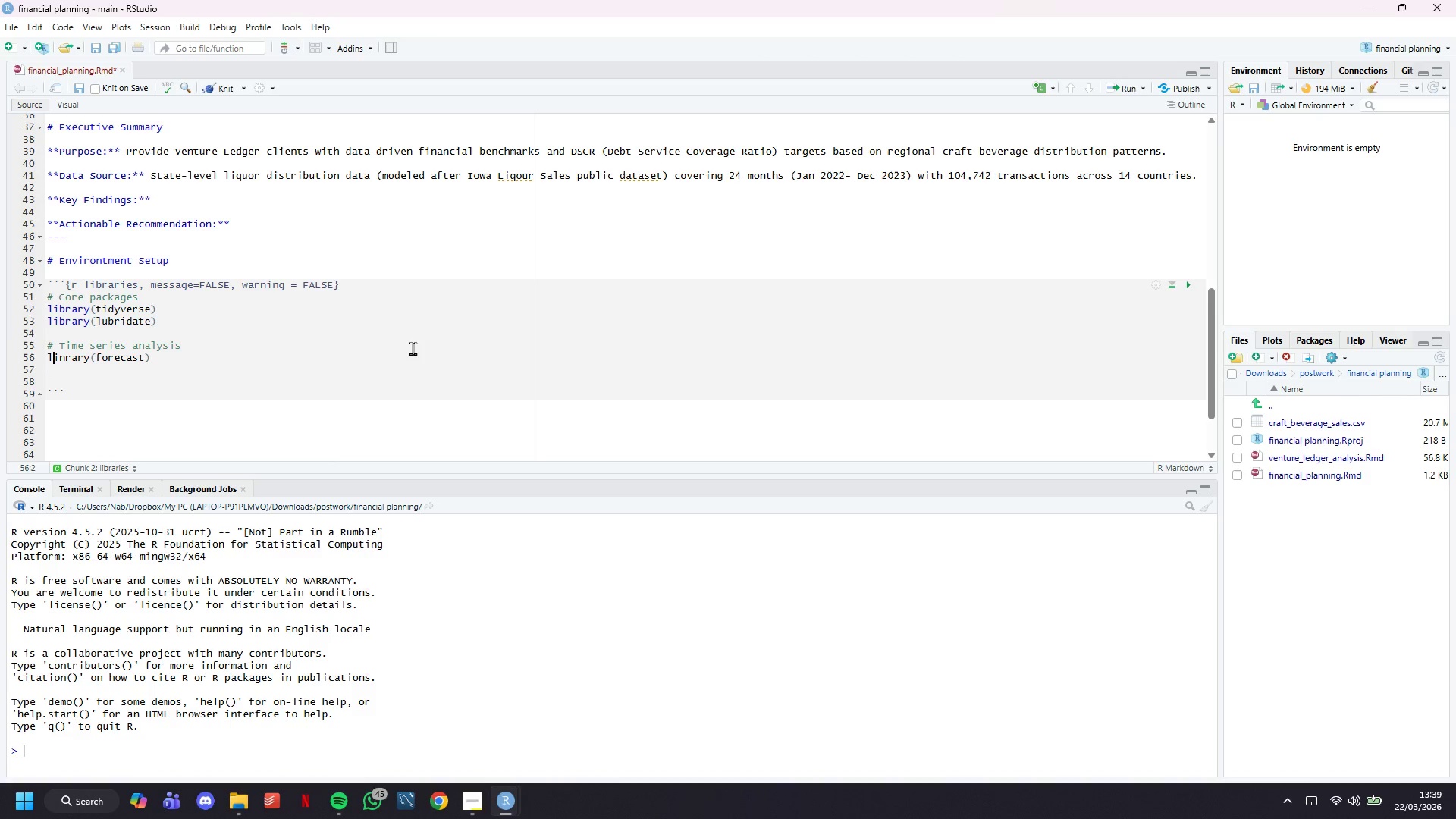 
key(ArrowRight)
 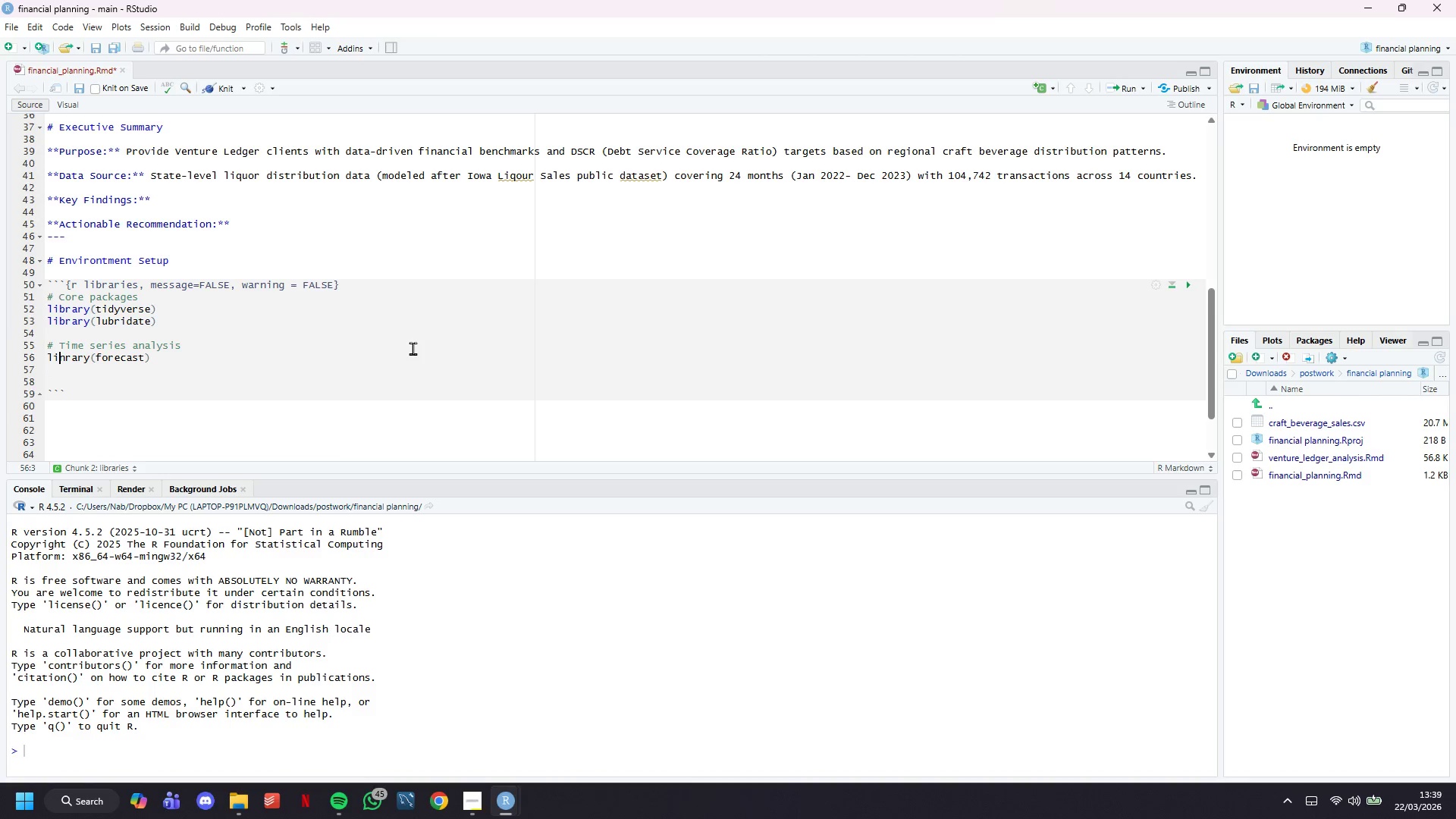 
key(ArrowRight)
 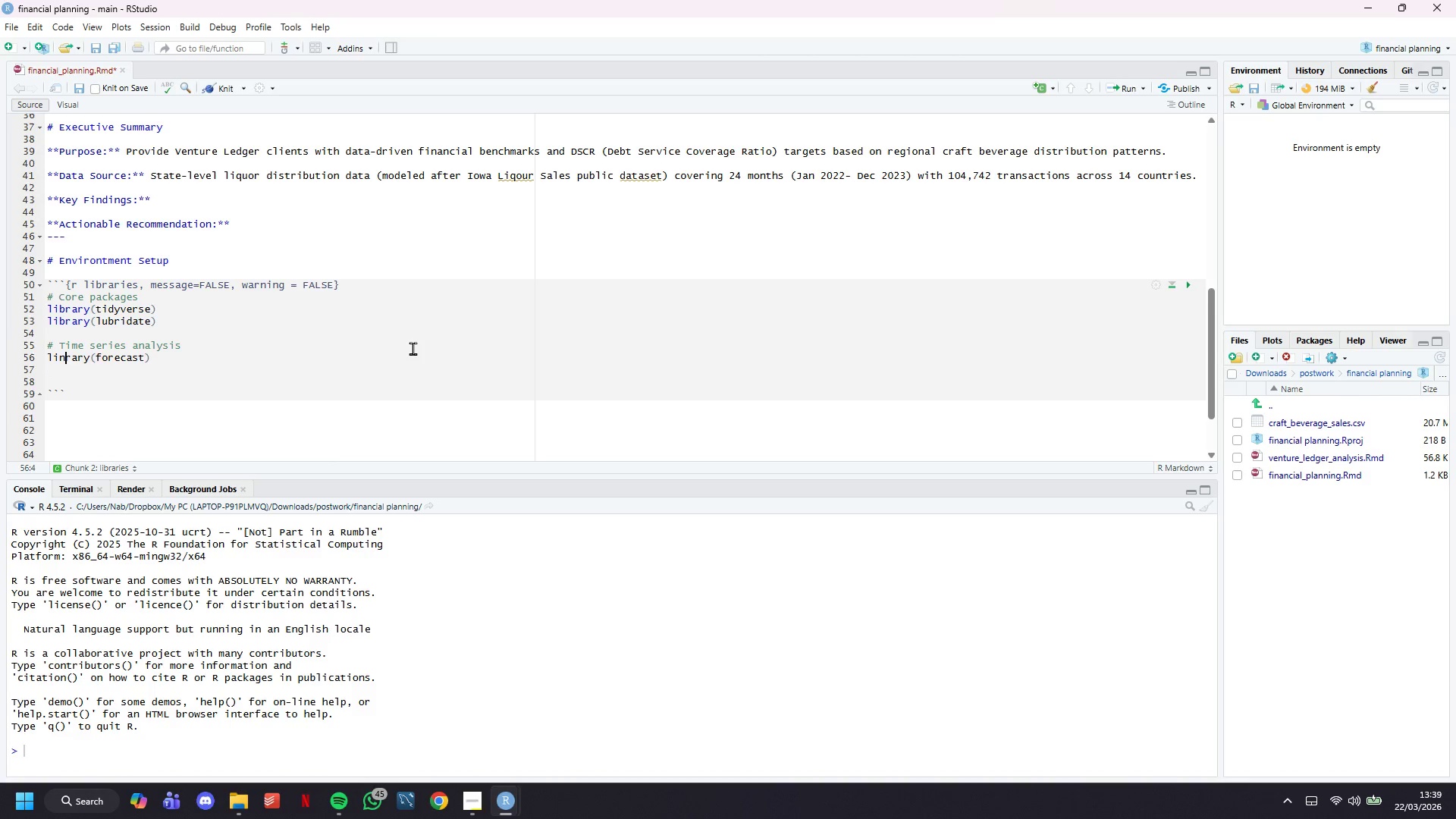 
key(ArrowRight)
 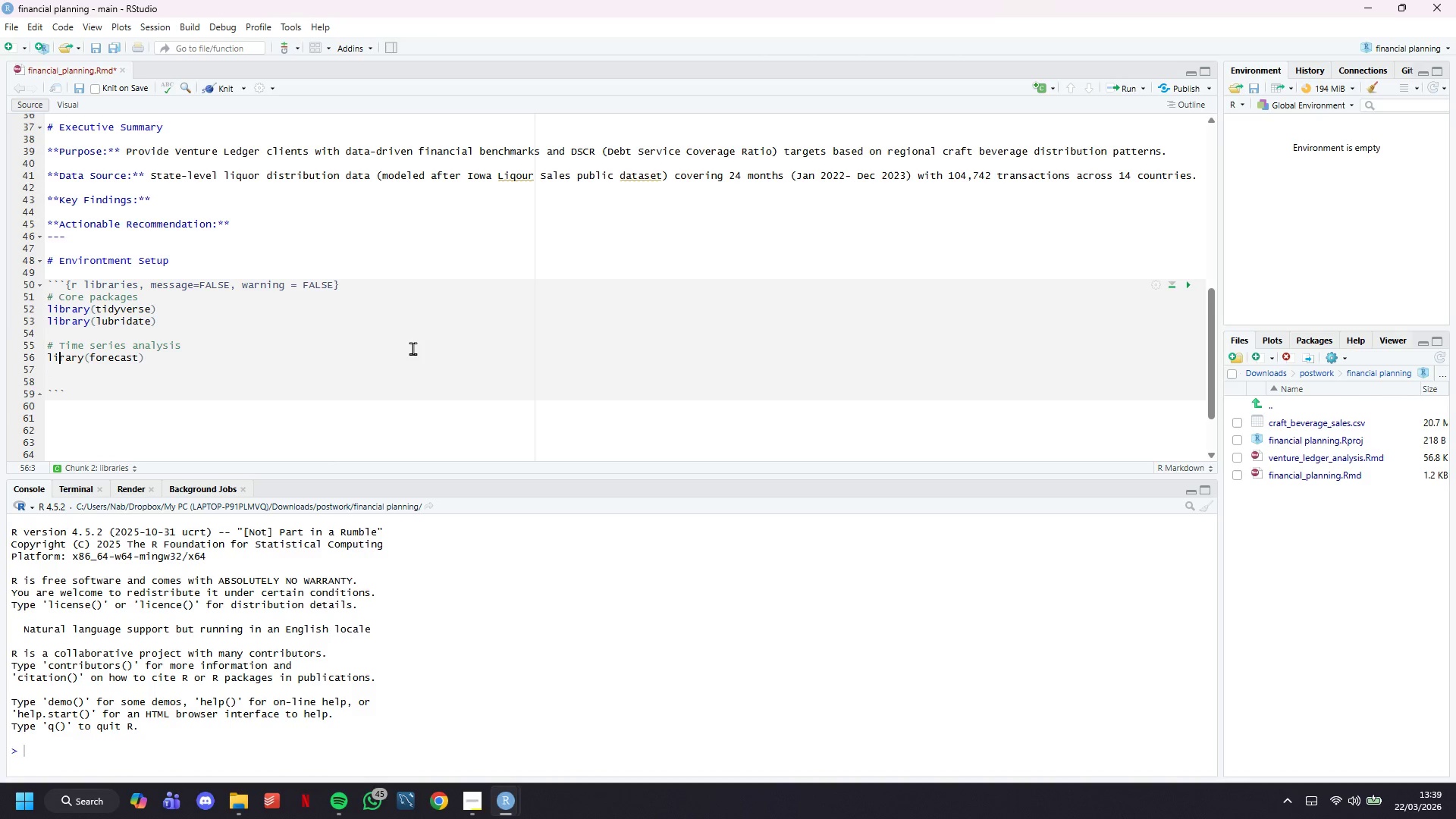 
key(Backspace)
 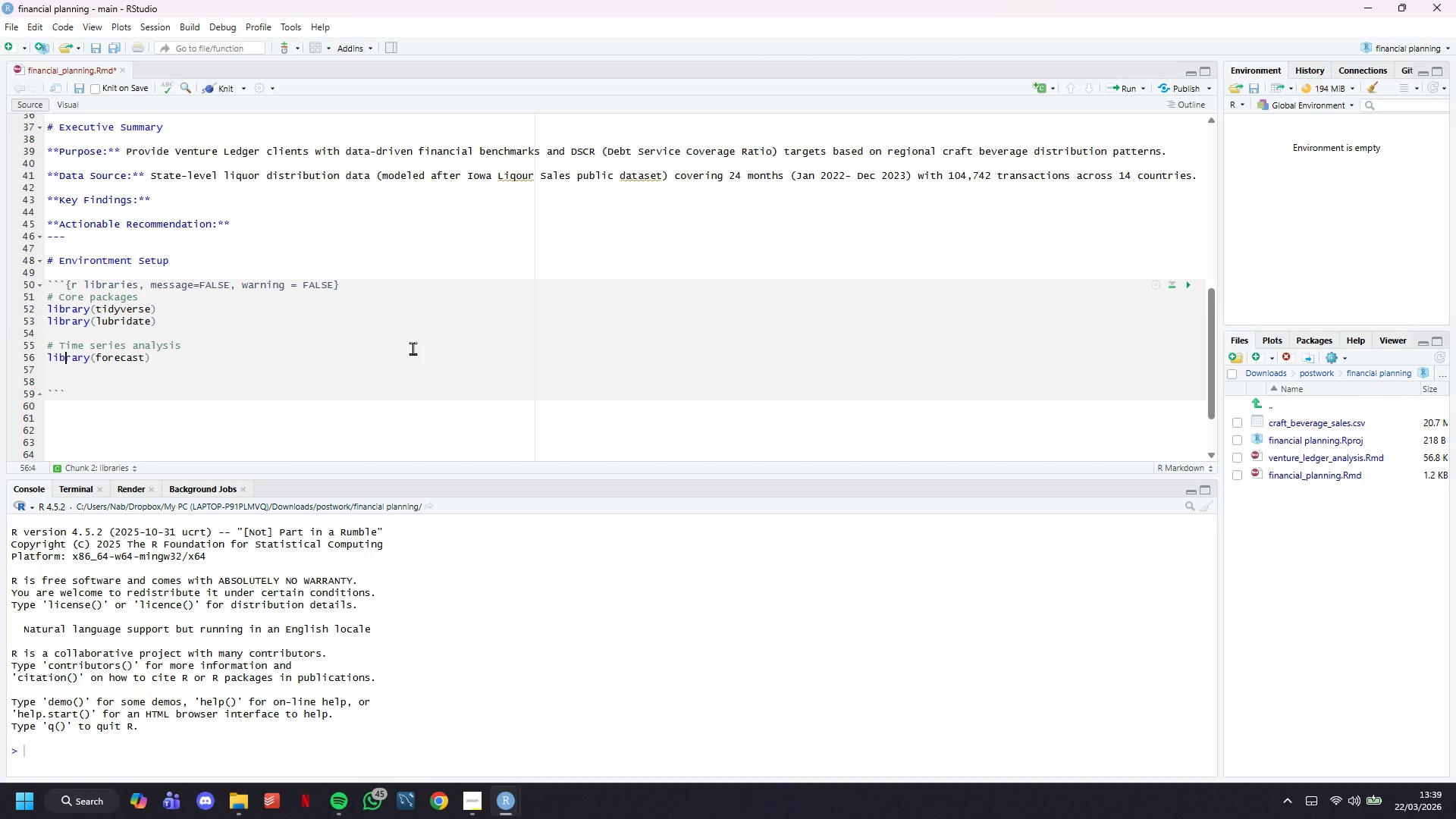 
key(B)
 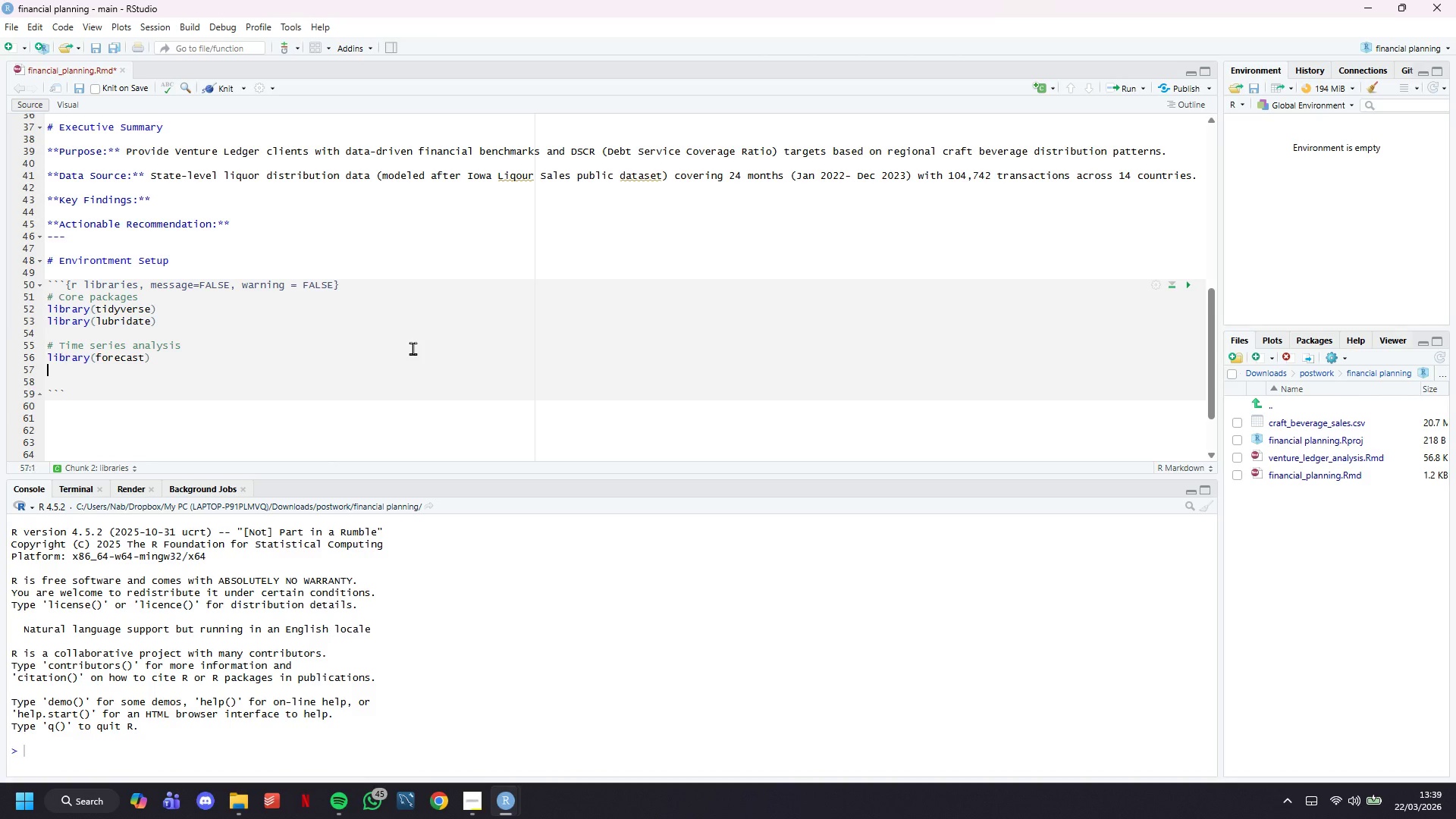 
key(ArrowDown)
 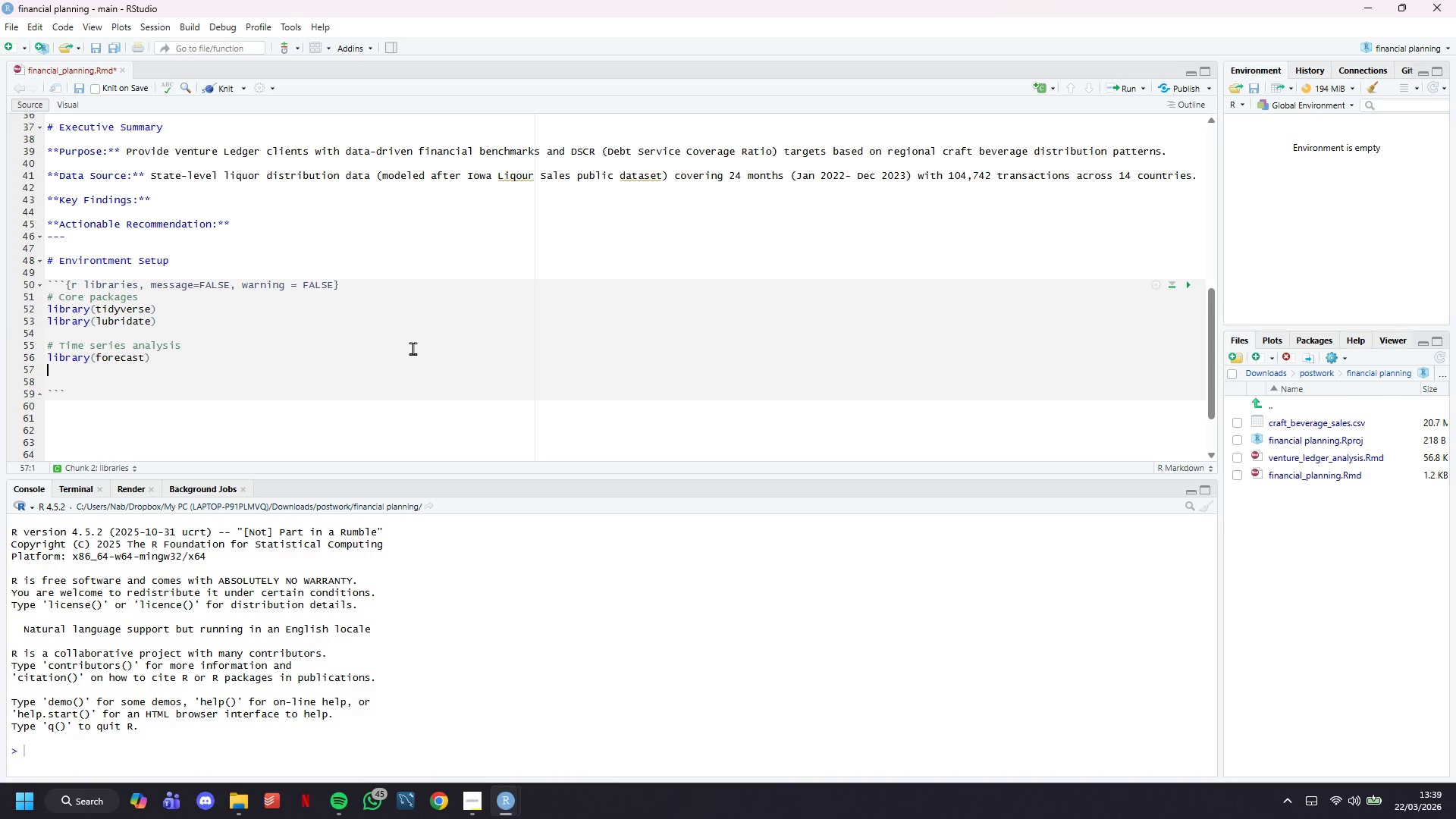 
type(library(tseries)
 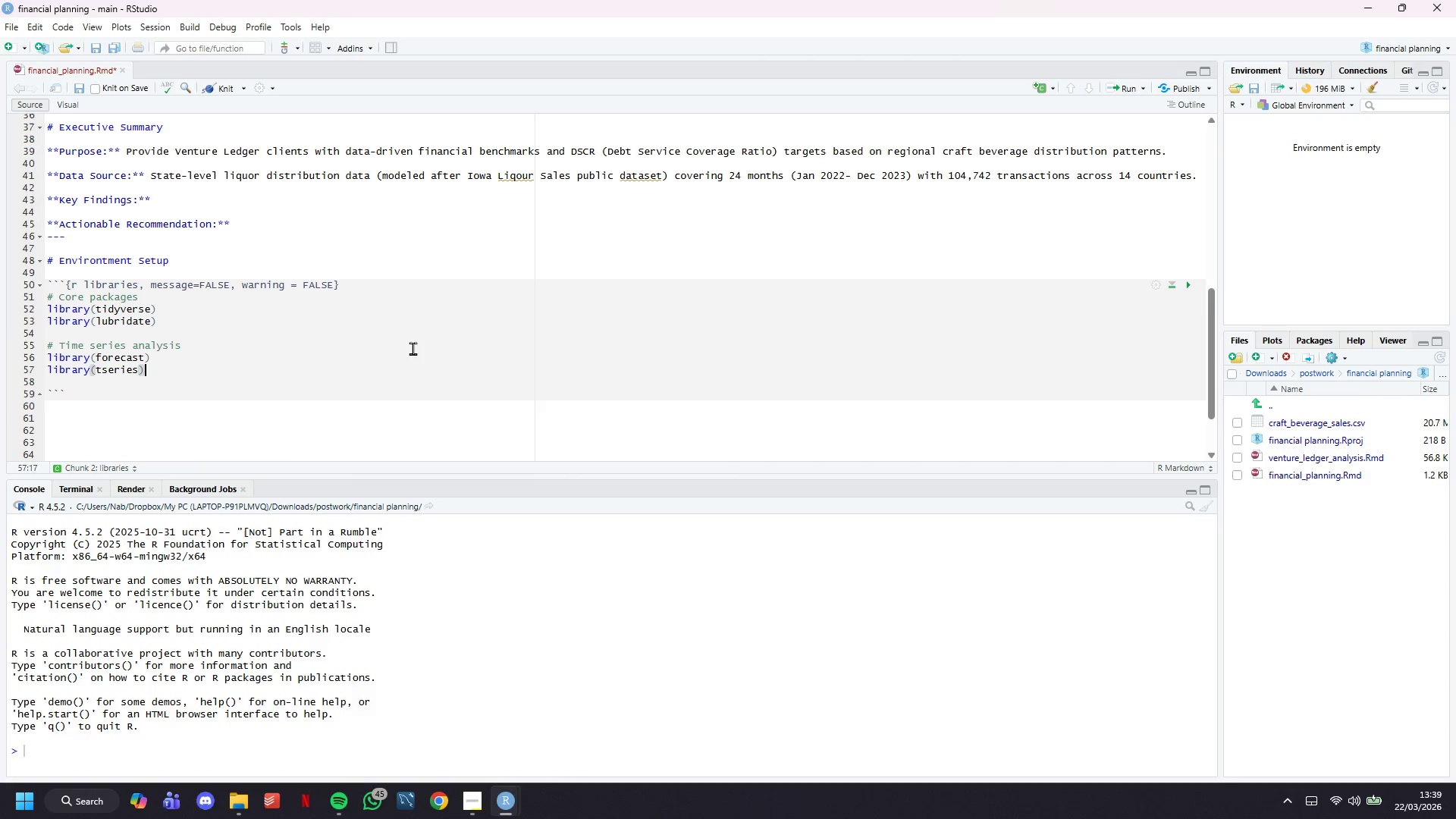 
 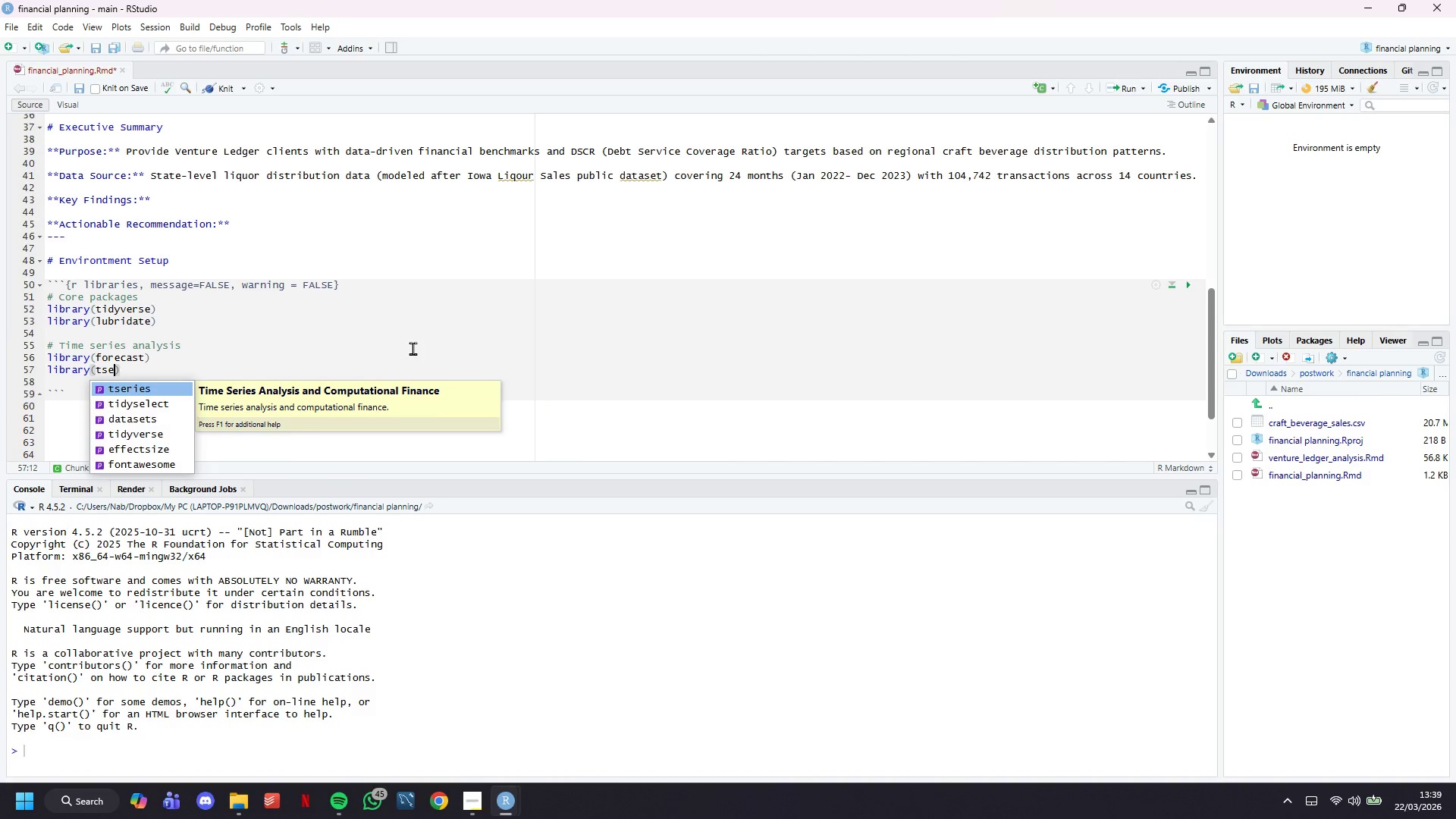 
key(ArrowRight)
 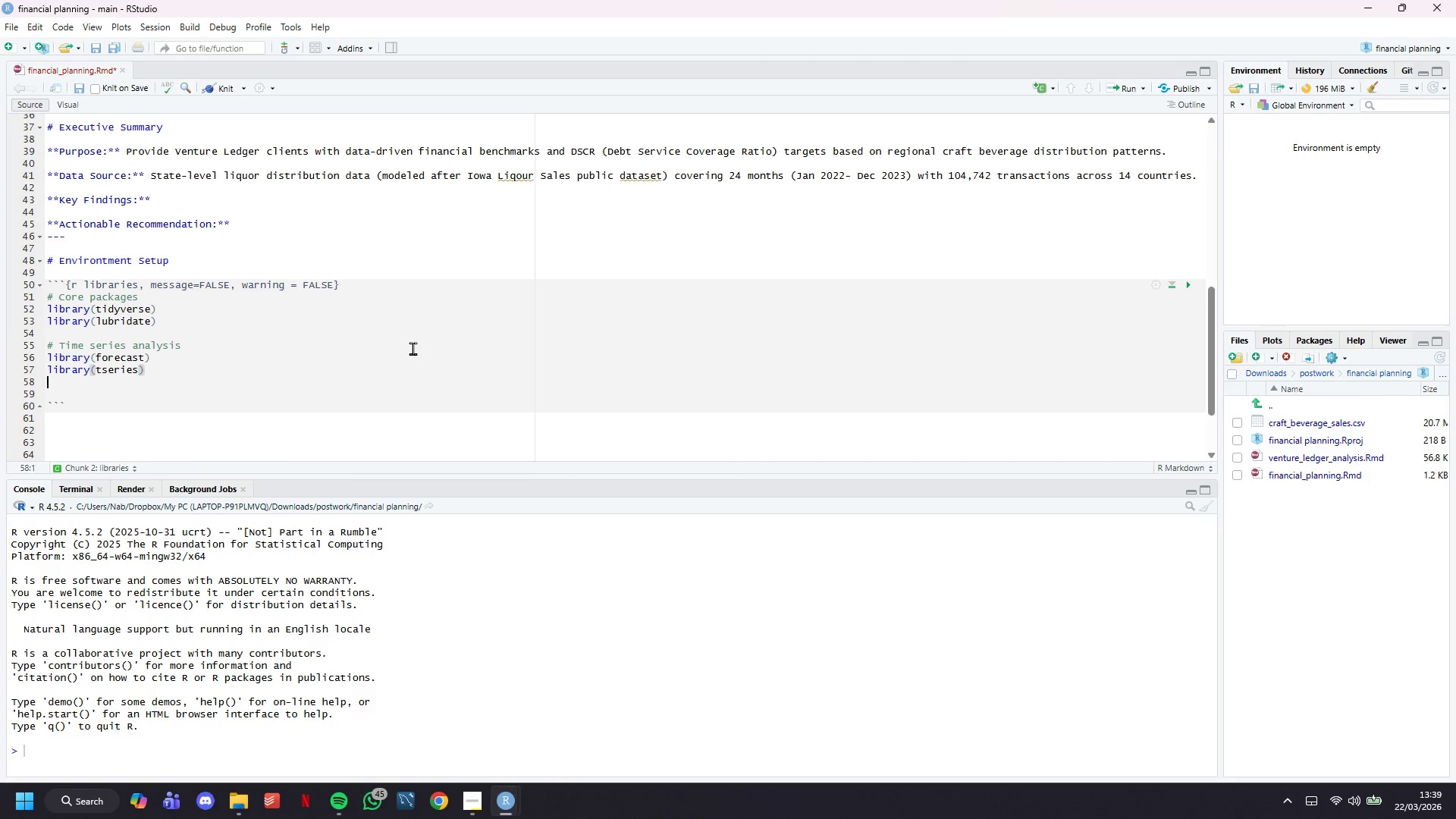 
key(Enter)
 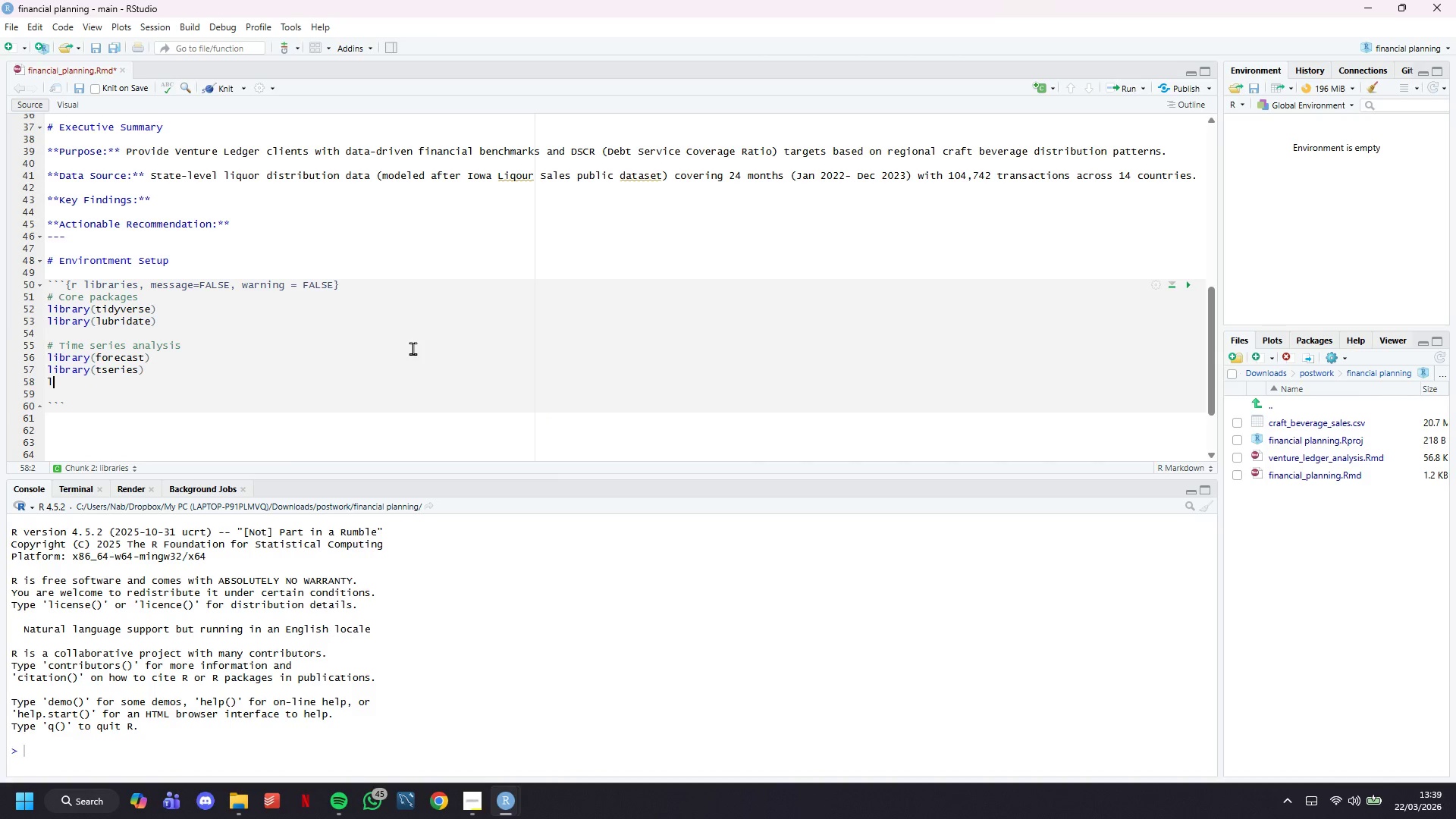 
type(liub)
key(Backspace)
key(Backspace)
type(brary(zoo)
 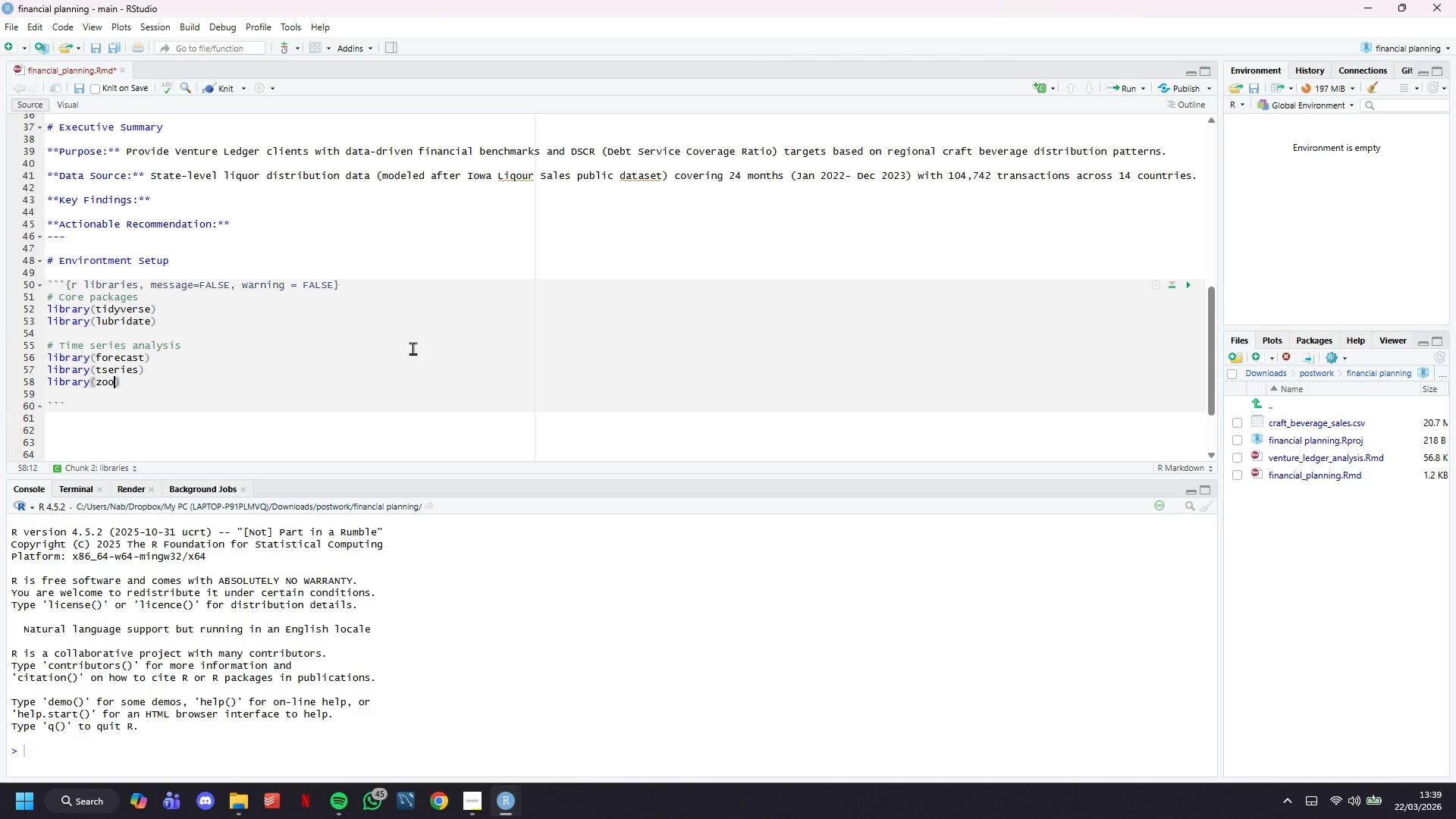 
key(ArrowRight)
 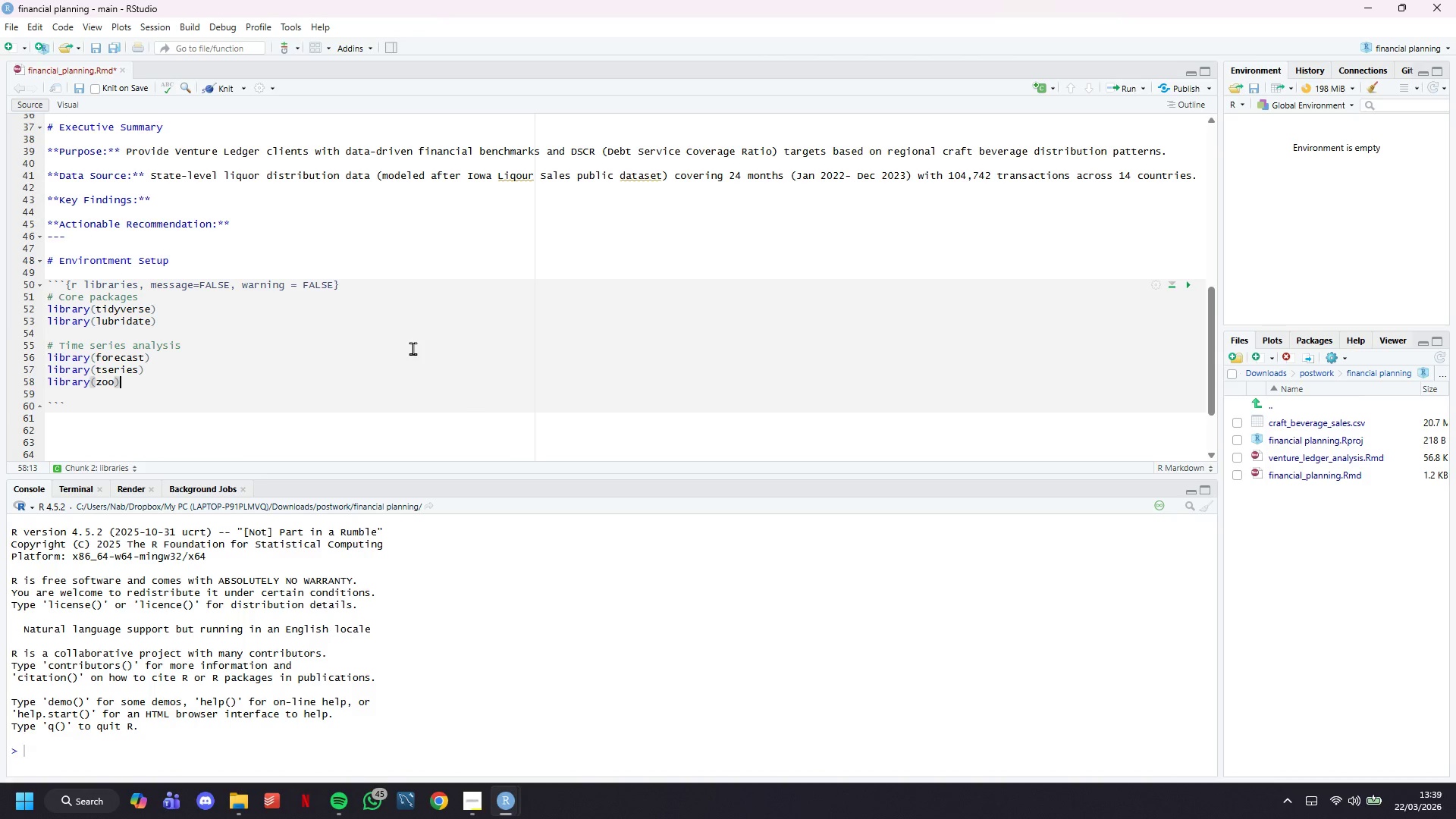 
key(Enter)
 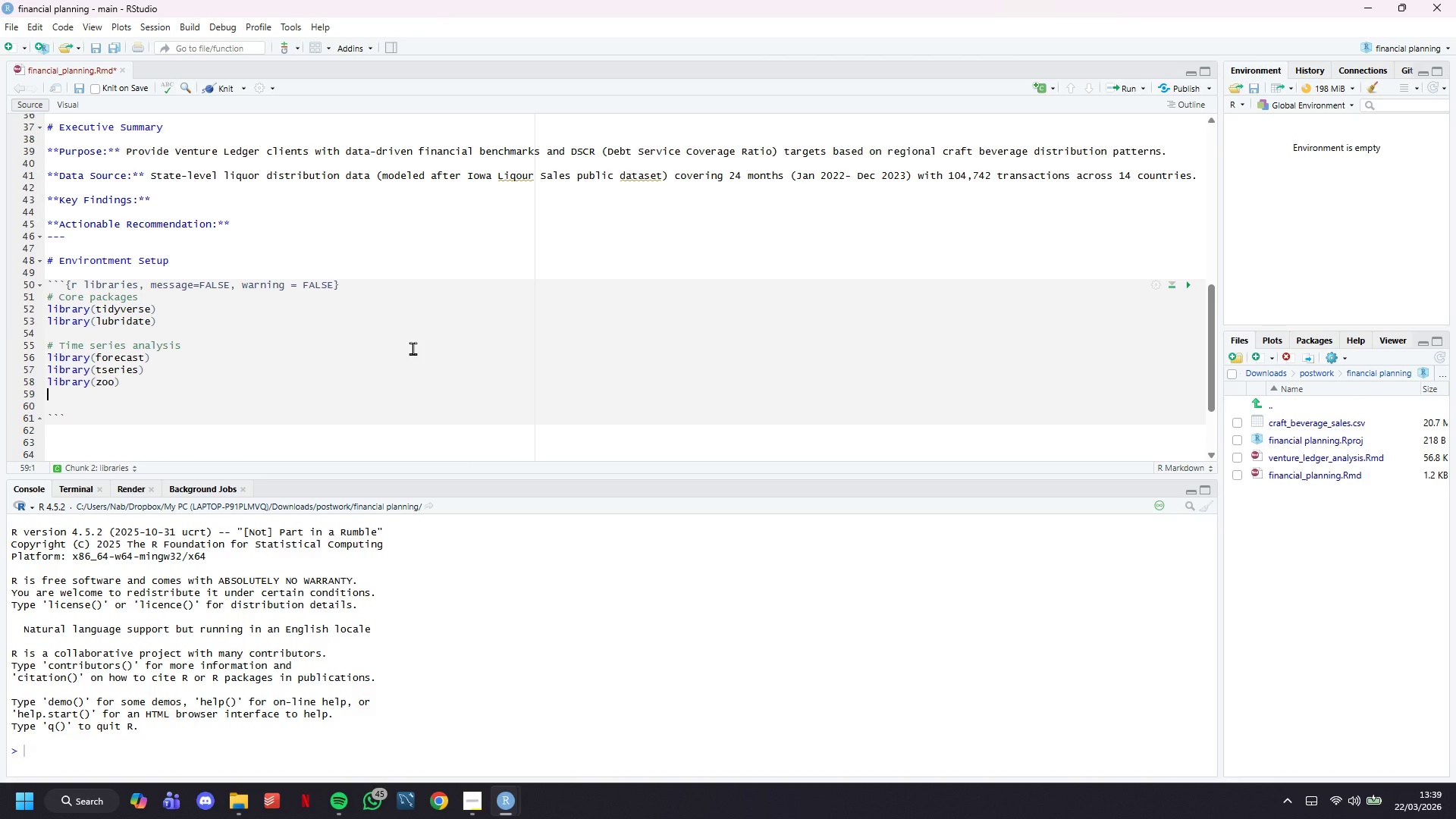 
key(Enter)
 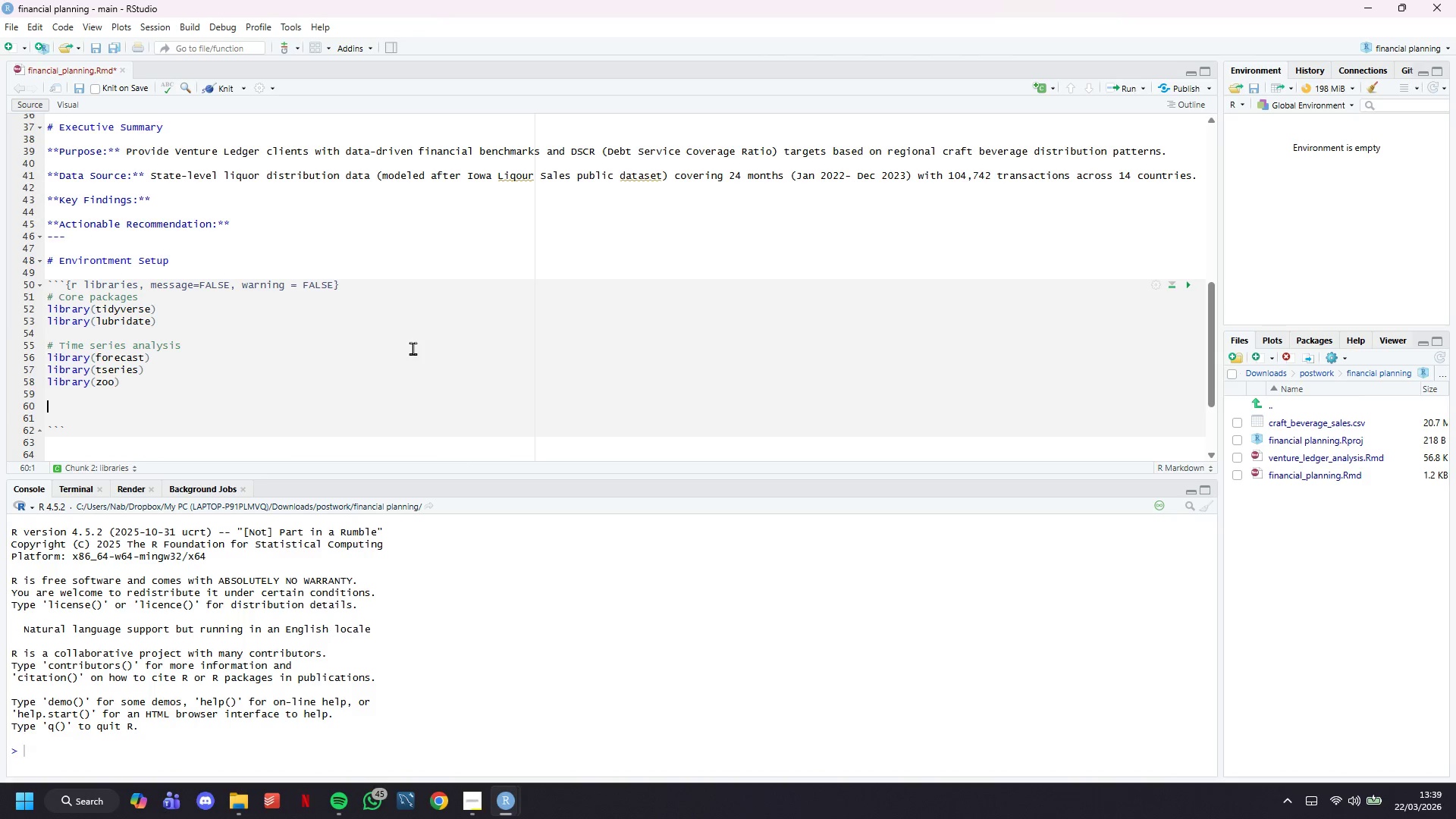 
type(# Statistical modeling)
 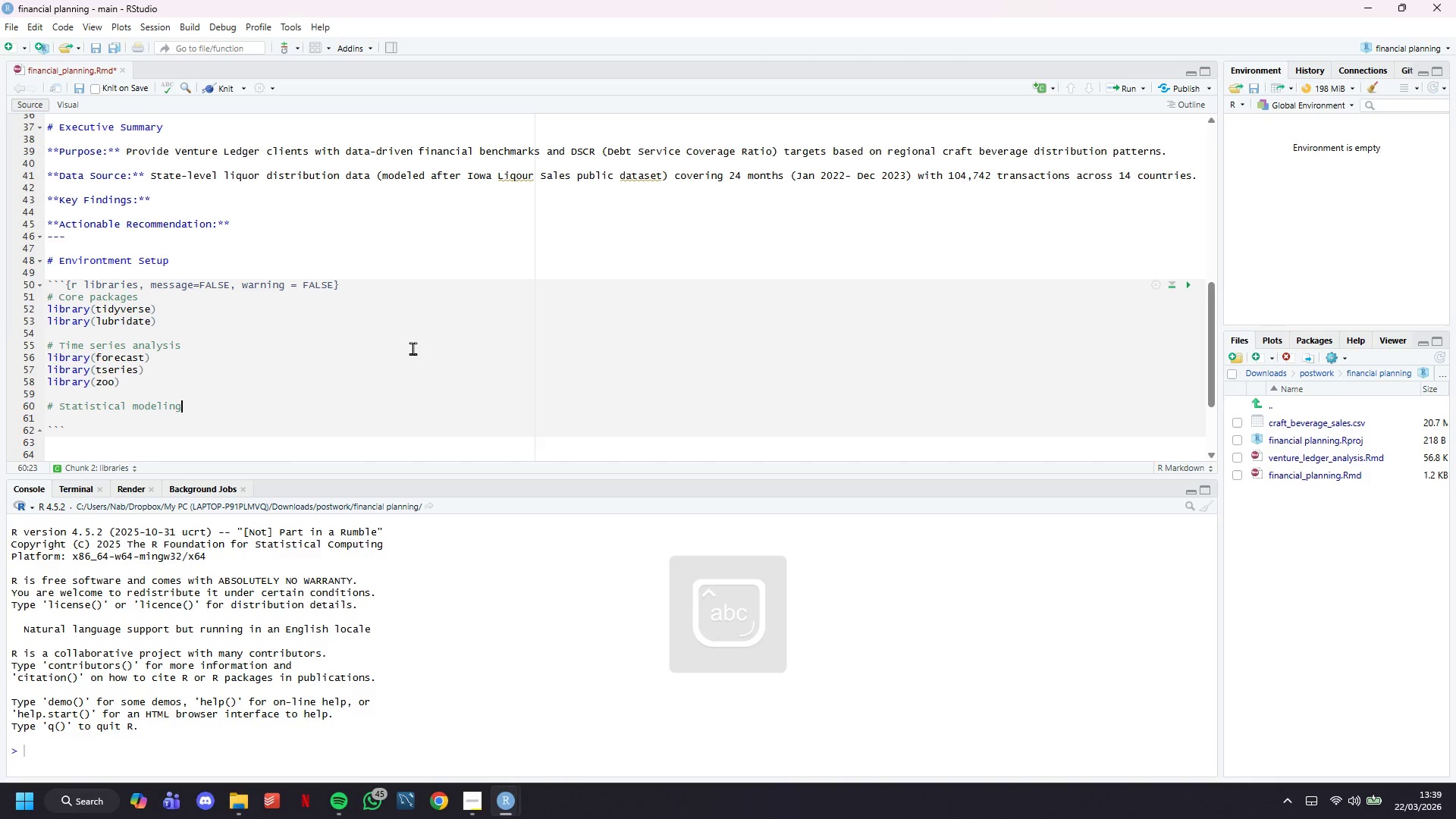 
key(Enter)
 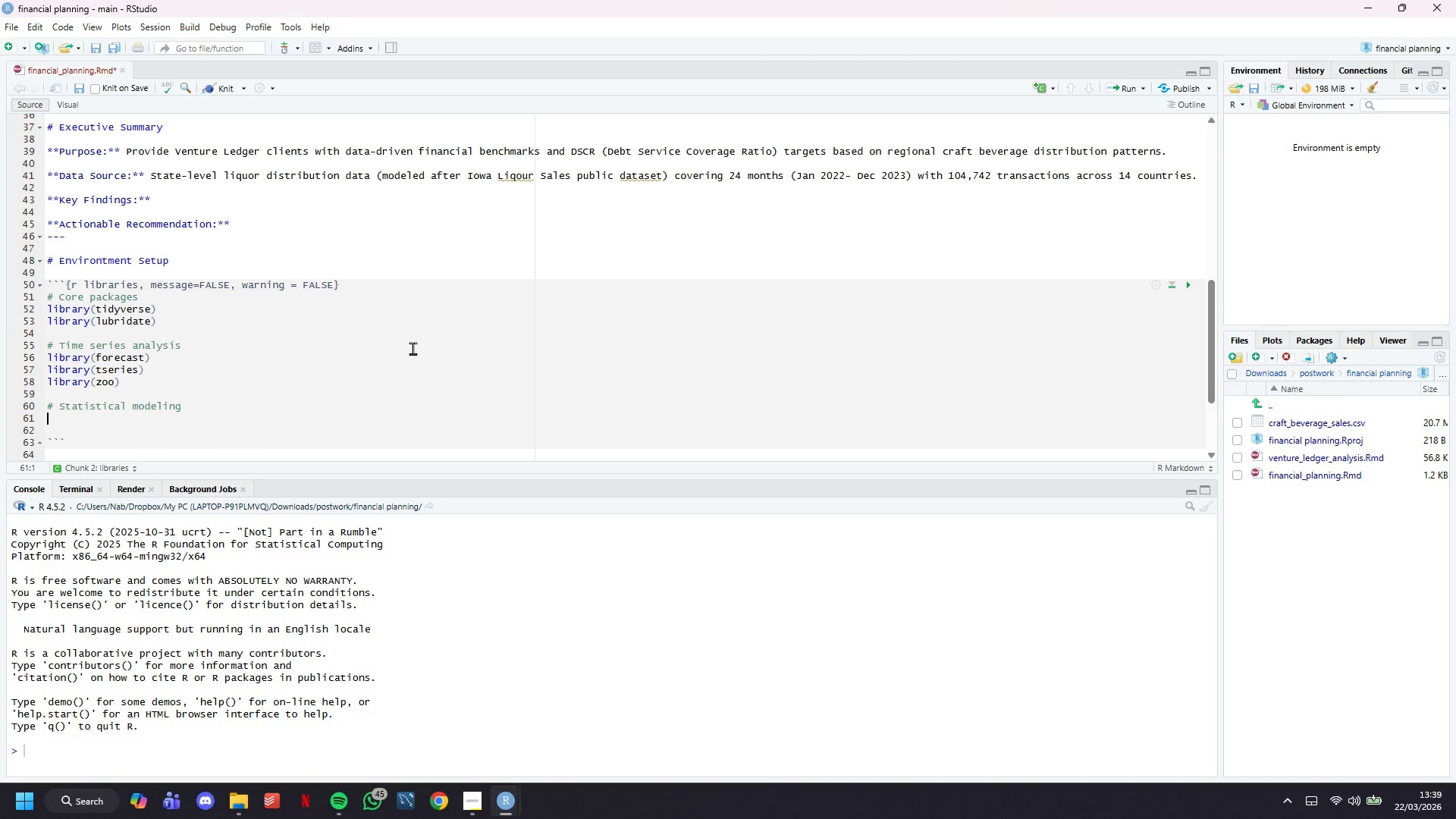 
type(library(lme4)
 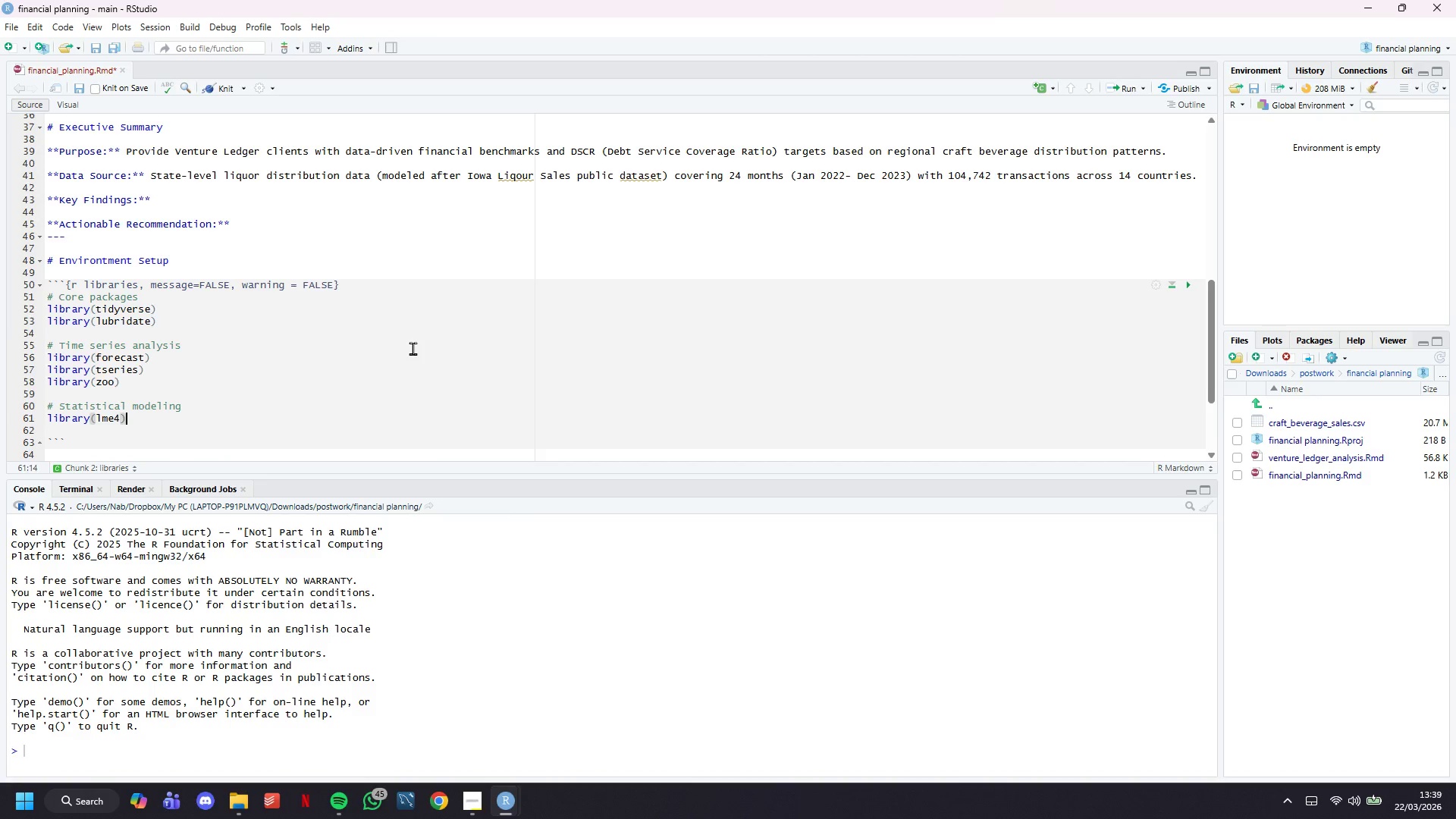 
 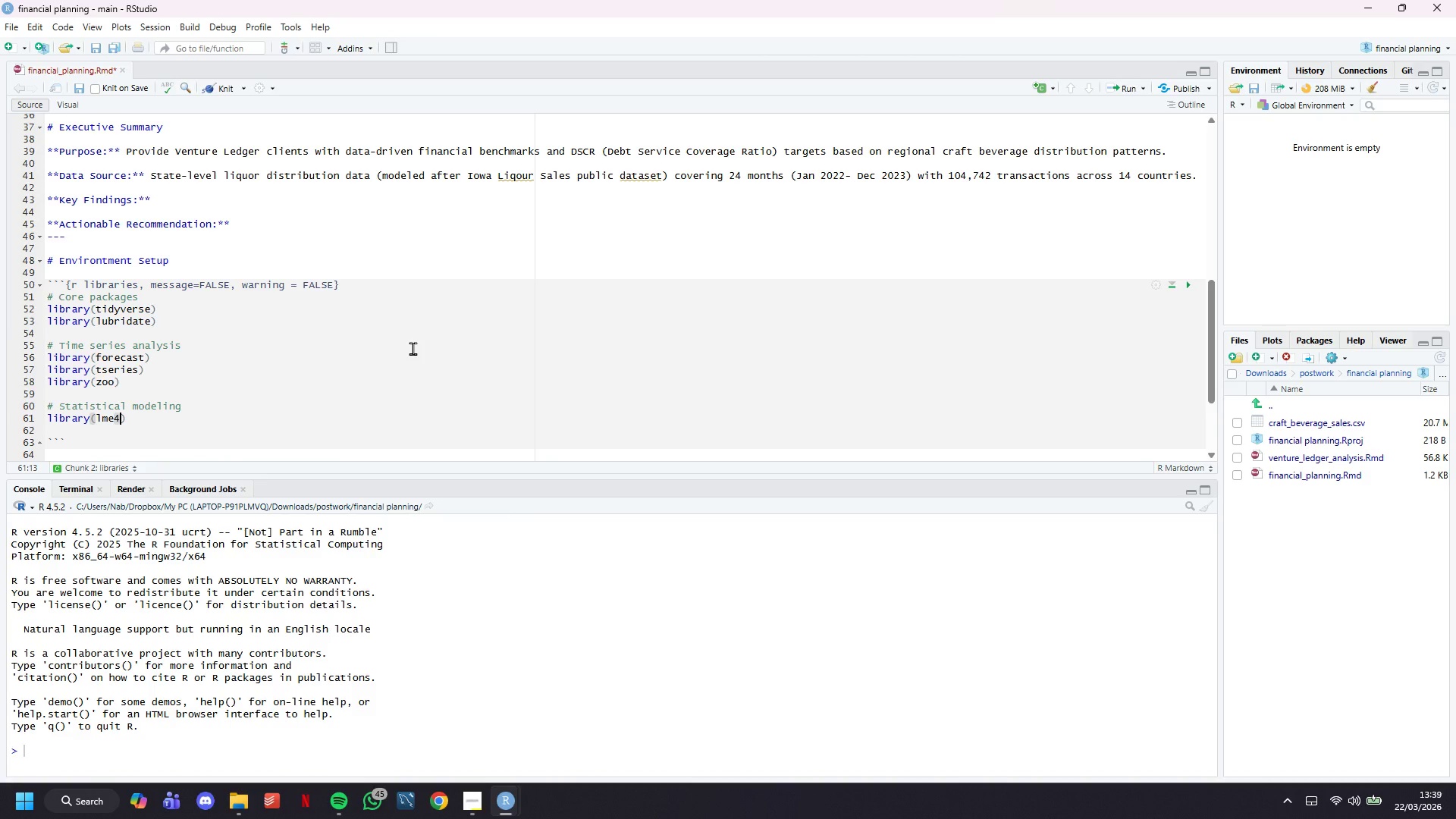 
key(ArrowRight)
 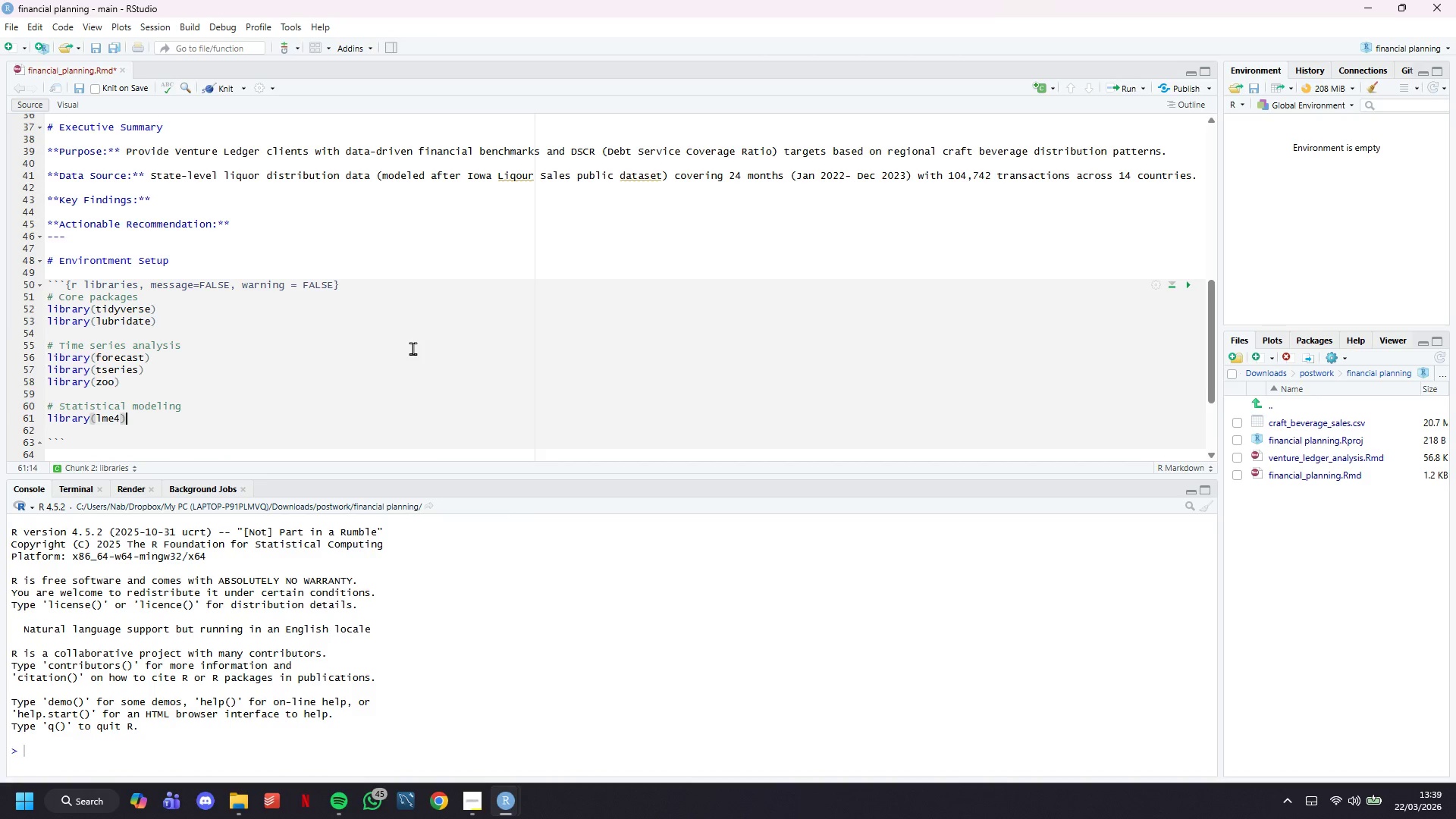 
key(Enter)
 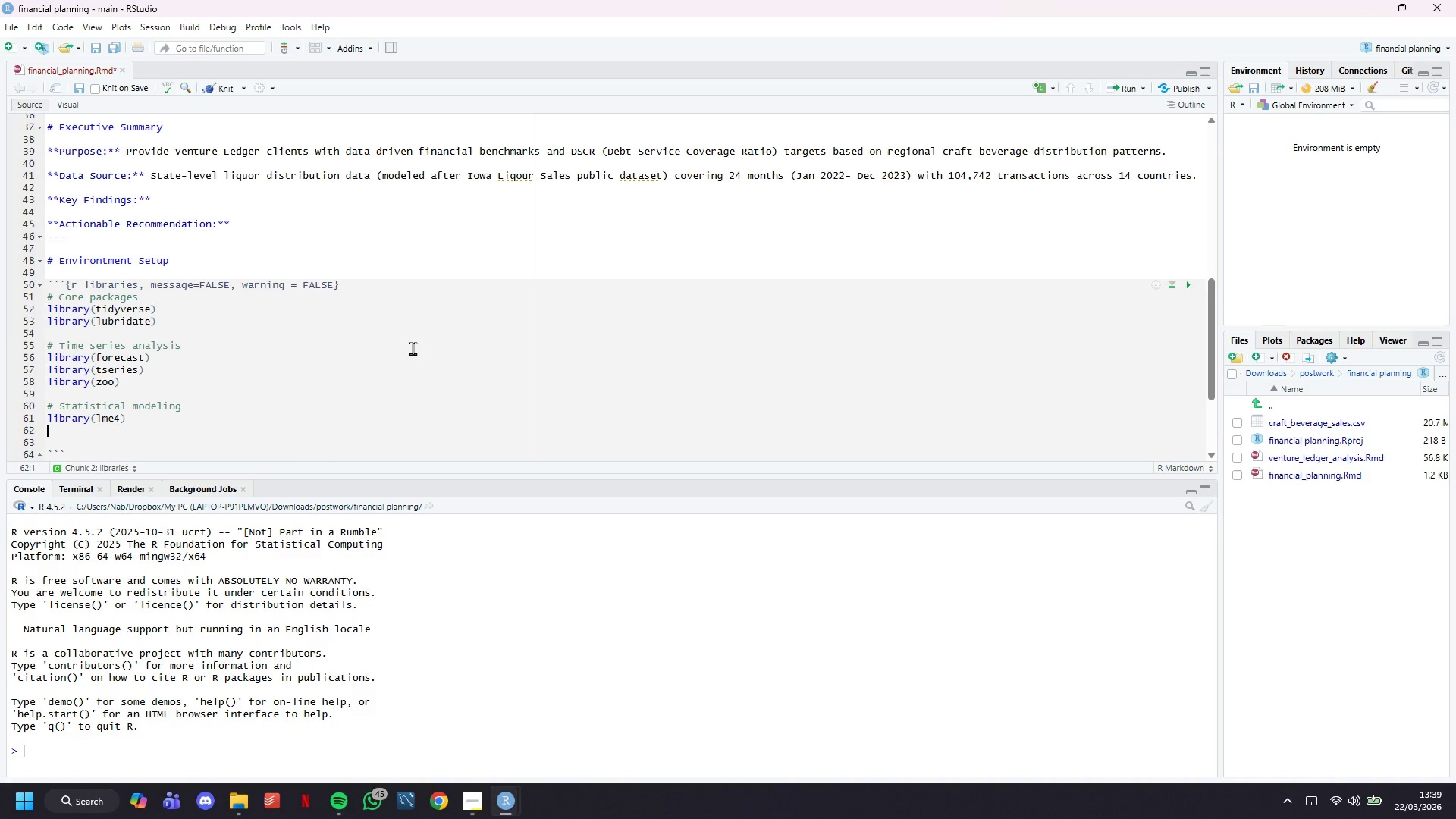 
type(libeary)
key(Backspace)
key(Backspace)
key(Backspace)
key(Backspace)
type(rary(lmtest)
 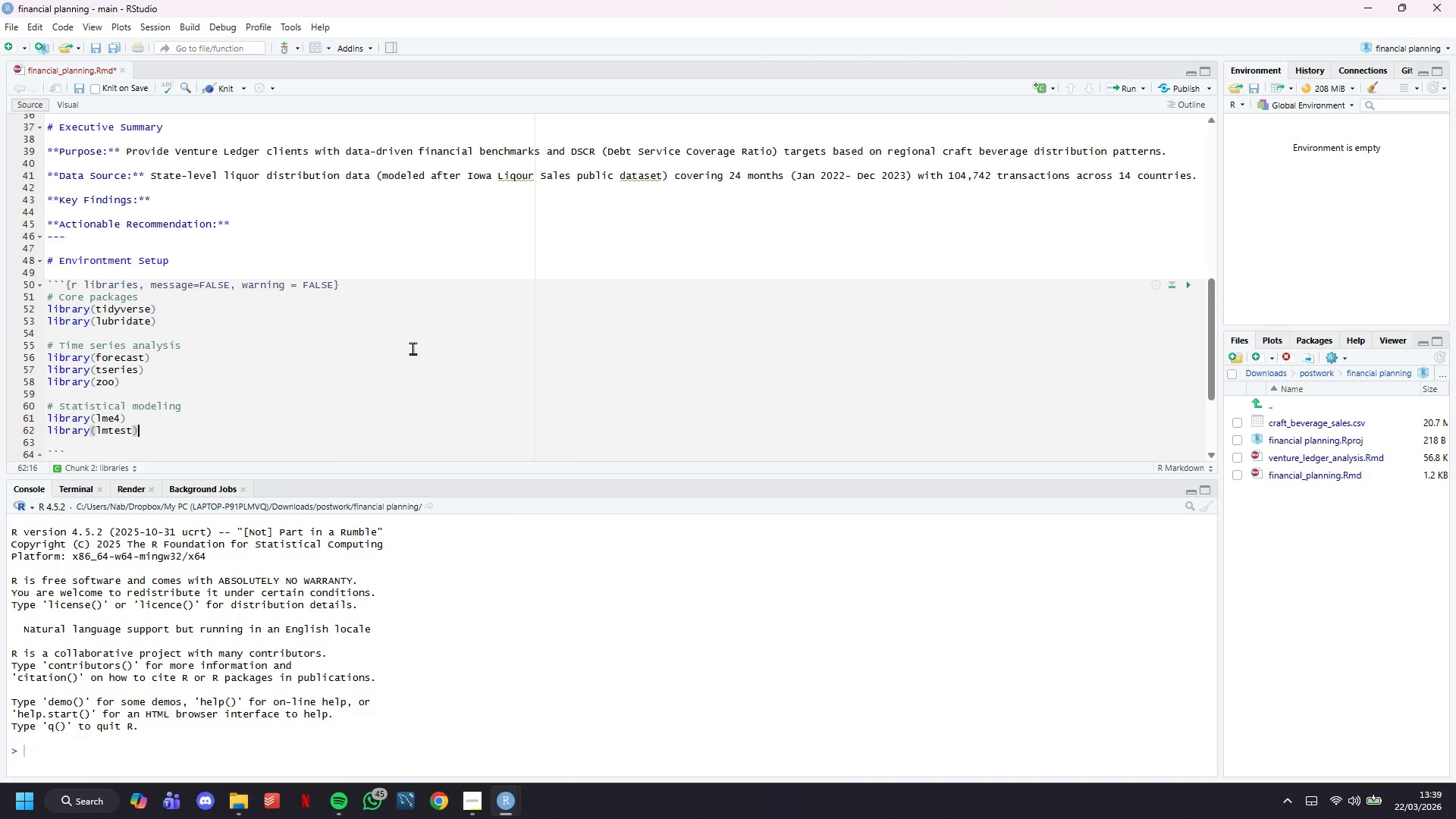 
 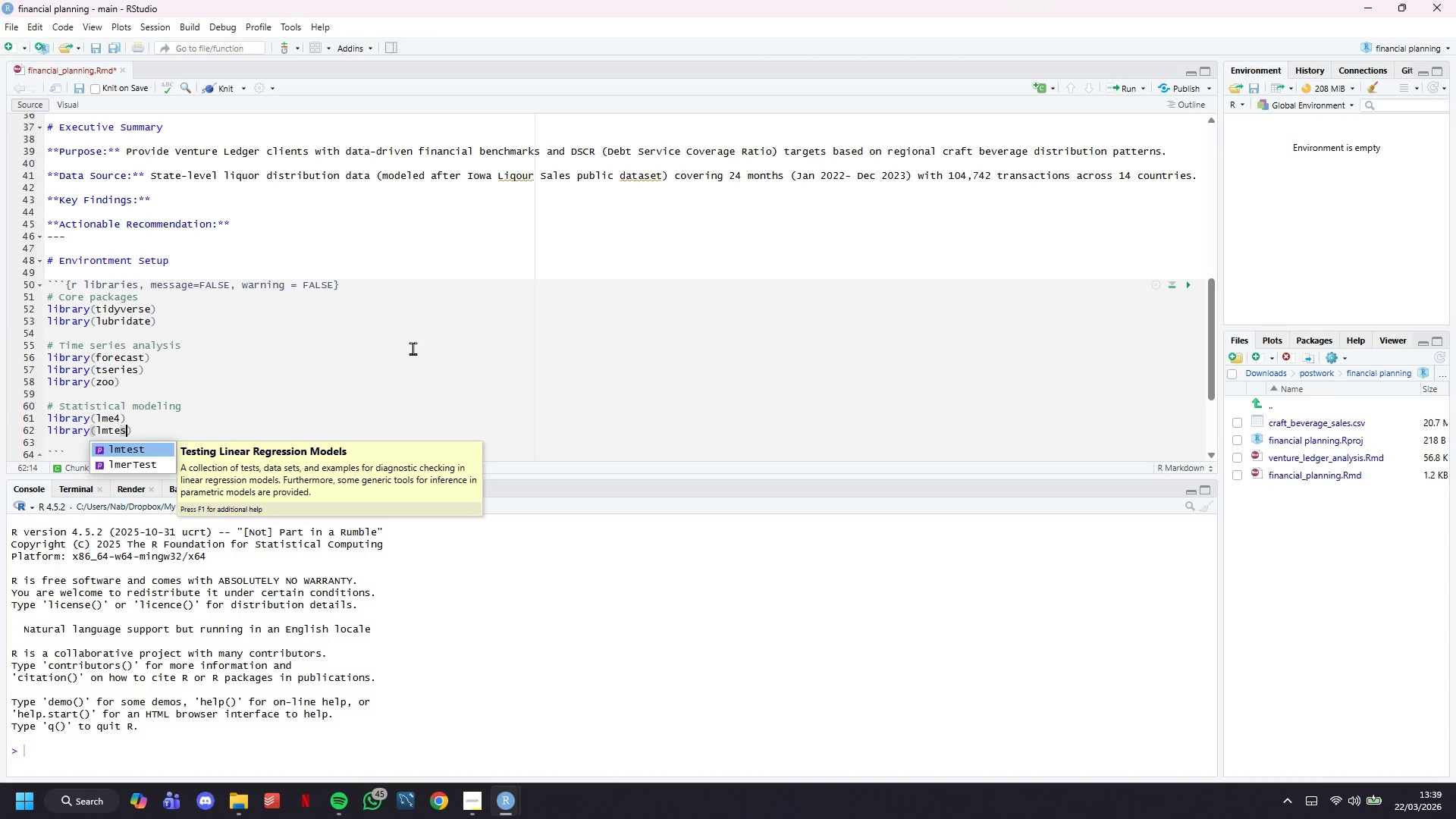 
key(ArrowRight)
 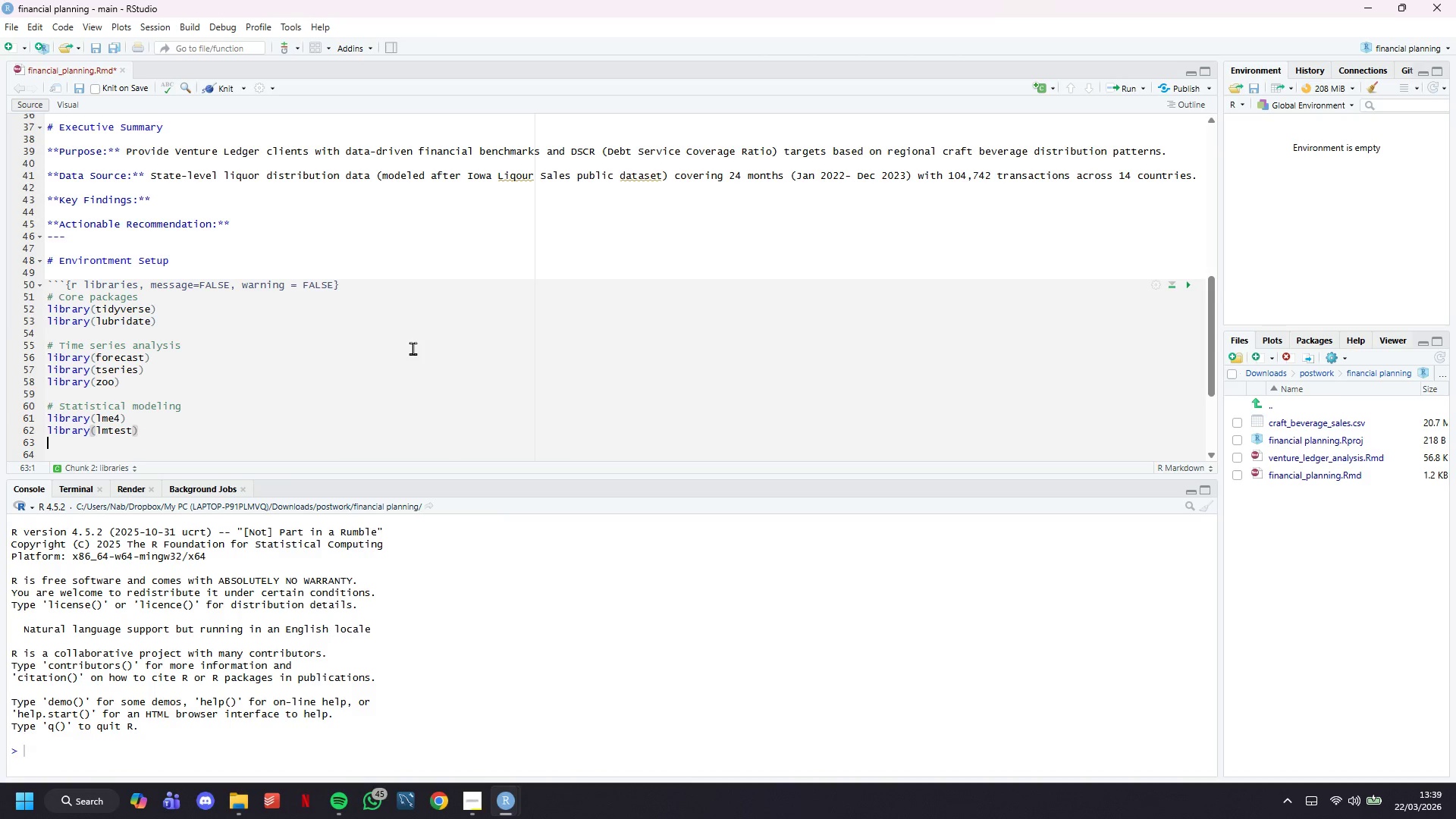 
key(Enter)
 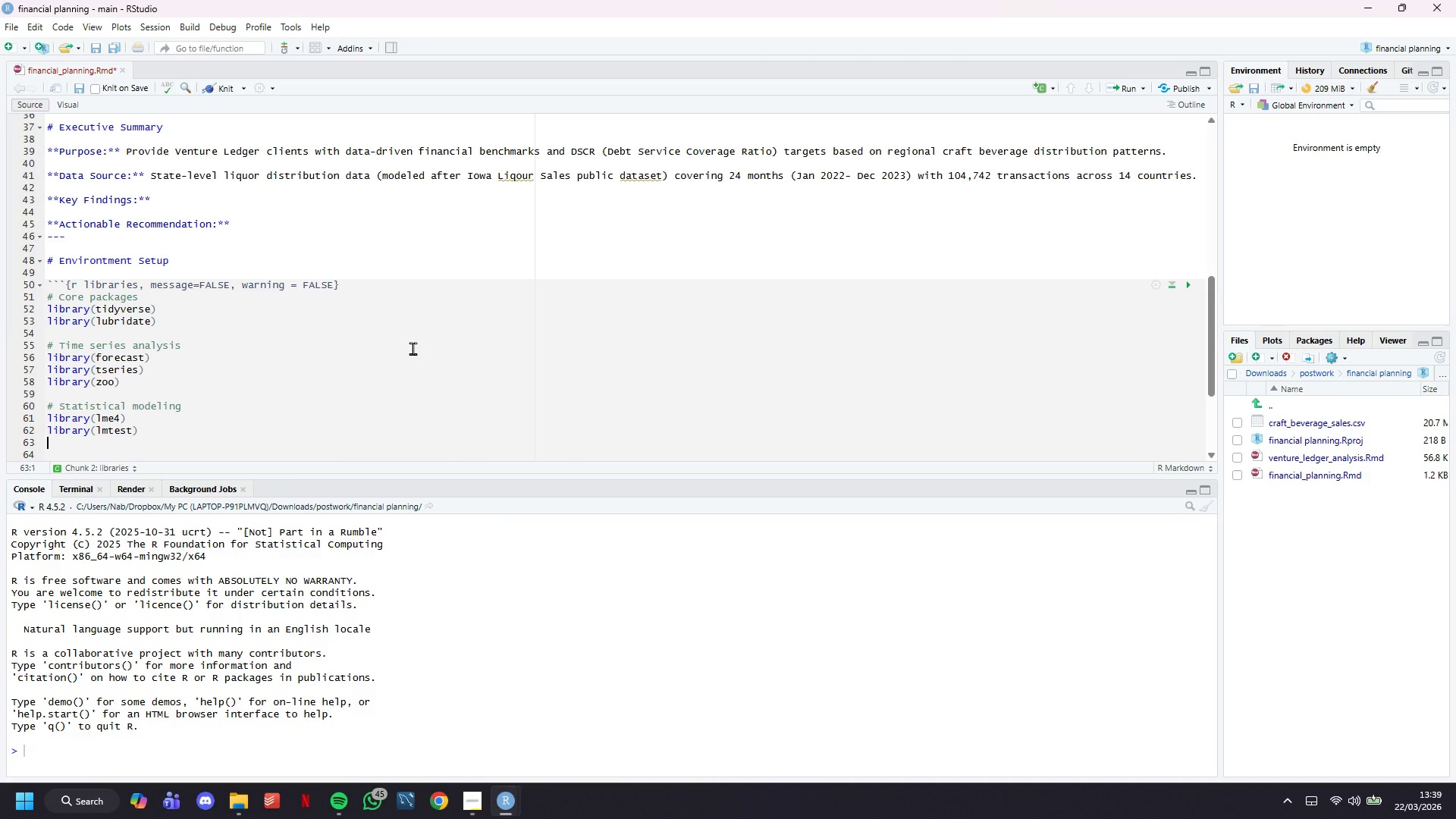 
type(library(car)
 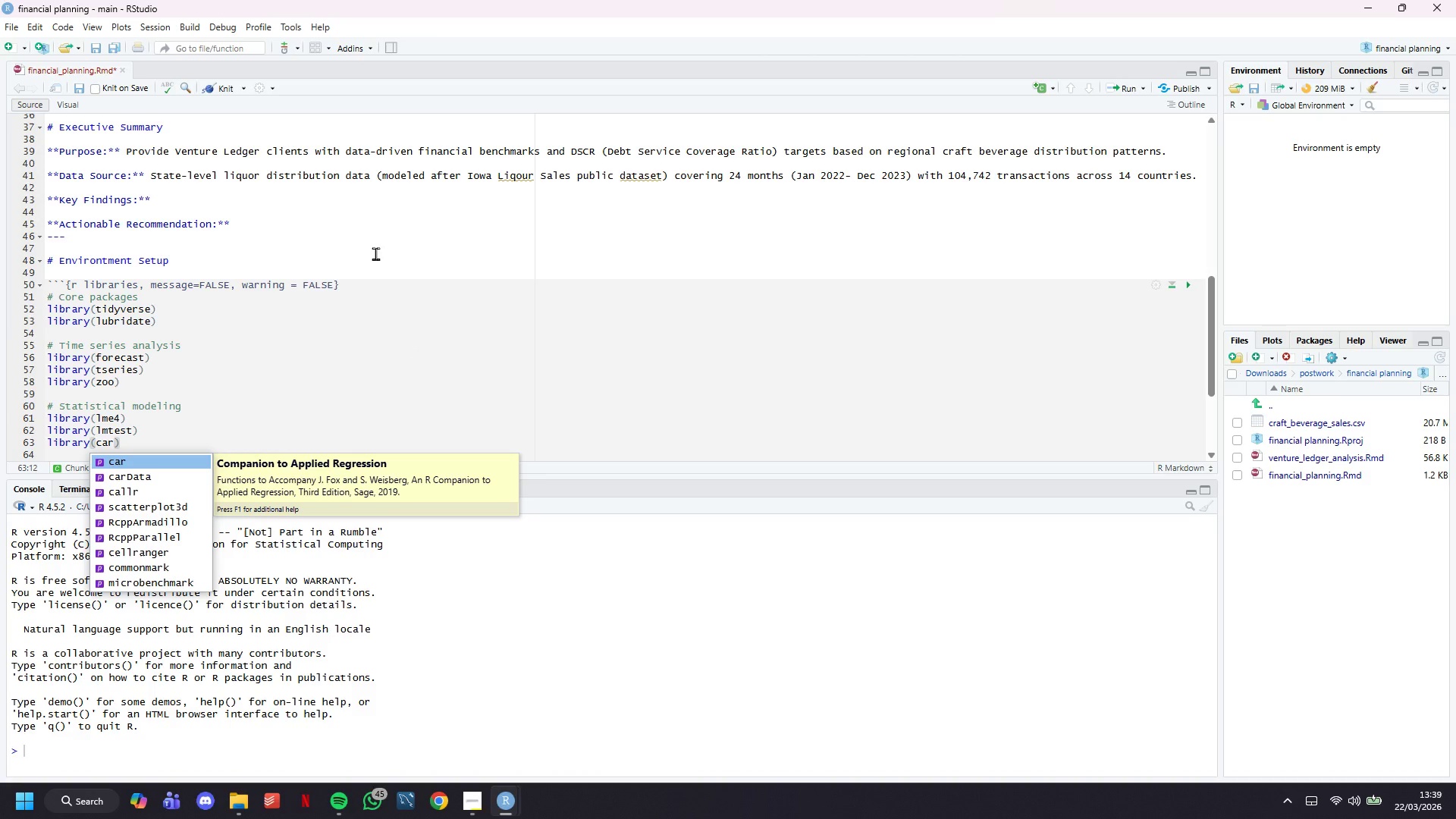 
left_click([228, 84])
 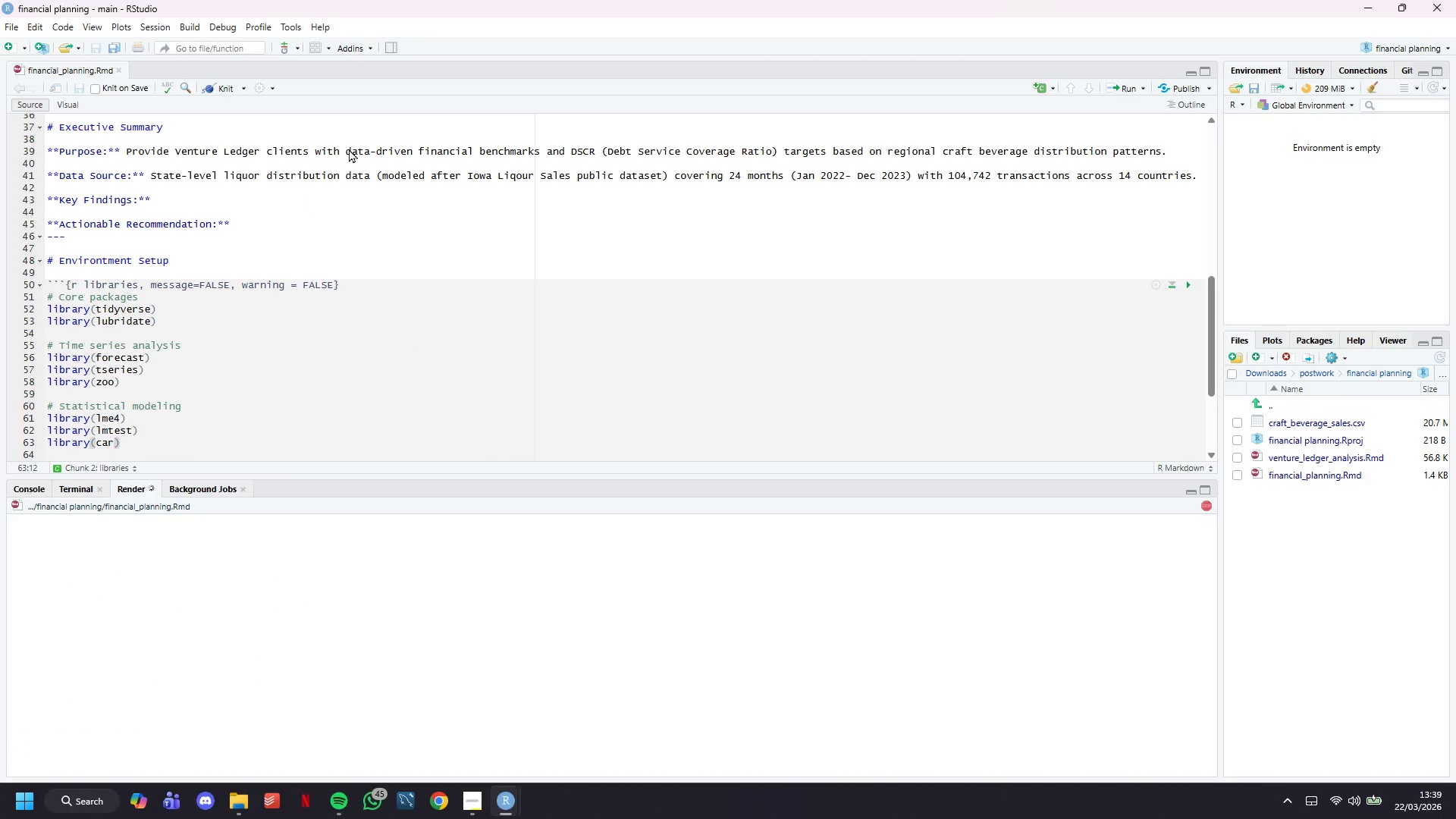 
scroll: coordinate [472, 259], scroll_direction: down, amount: 8.0
 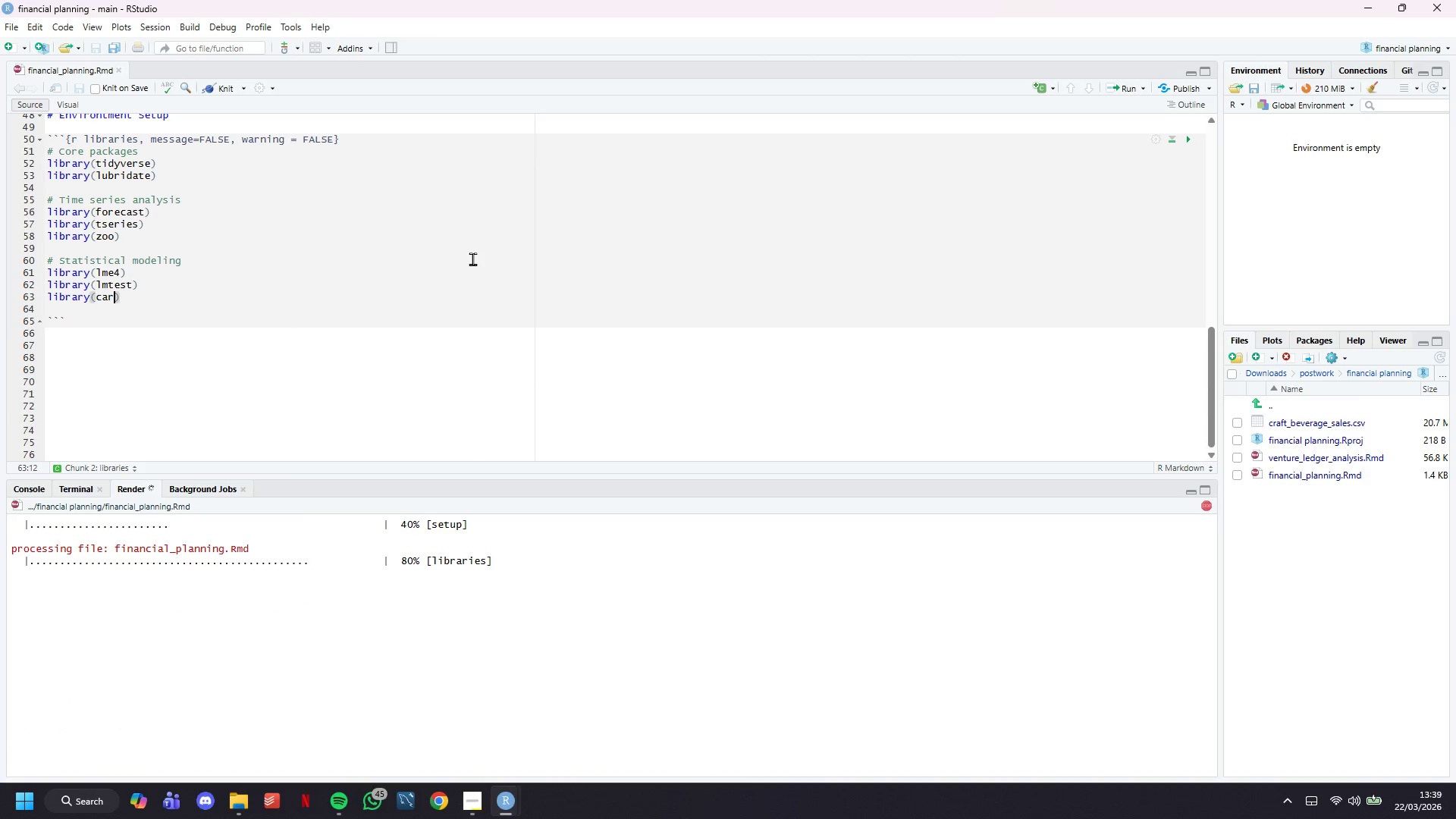 
wait(7.99)
 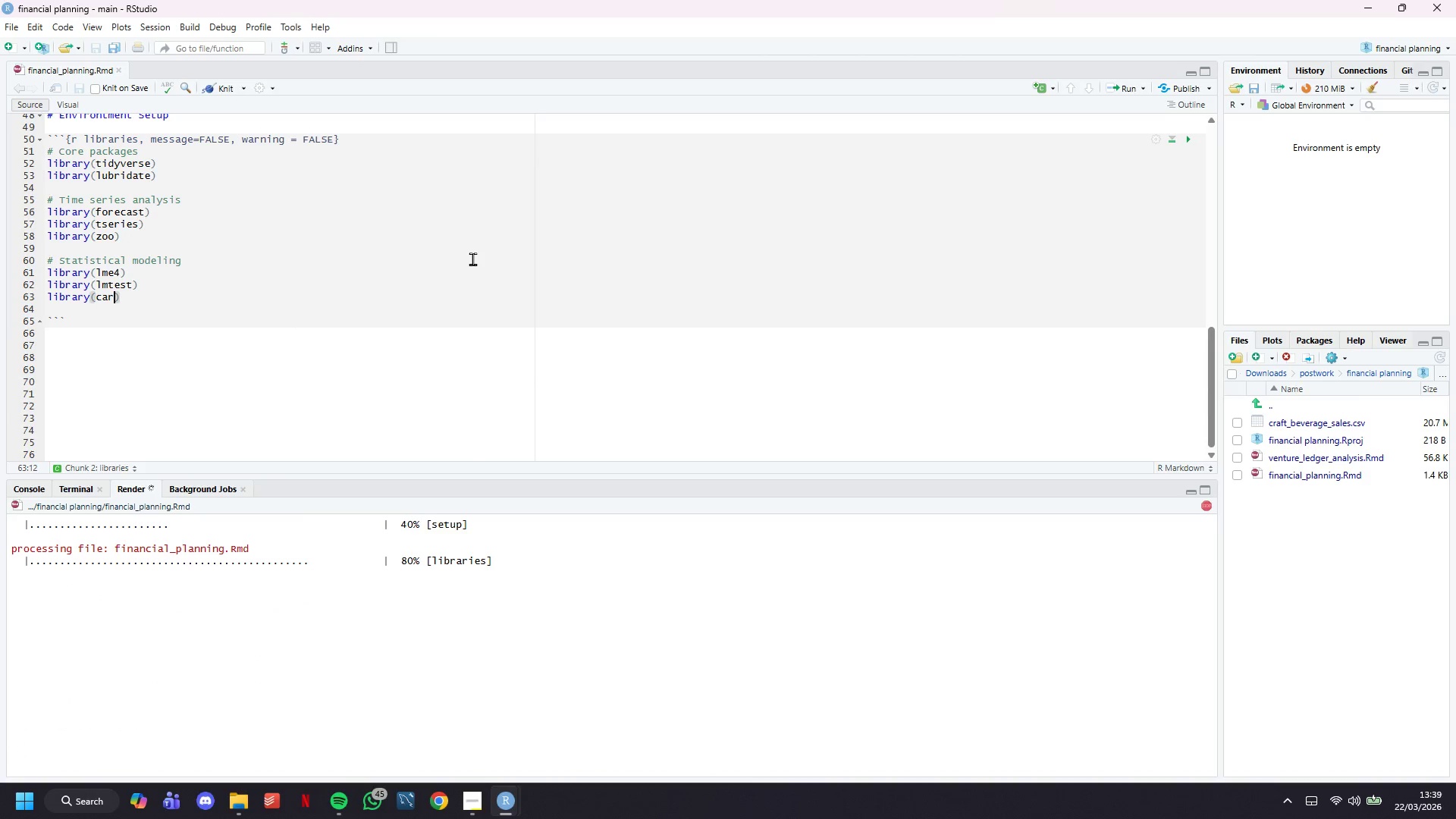 
key(ArrowRight)
 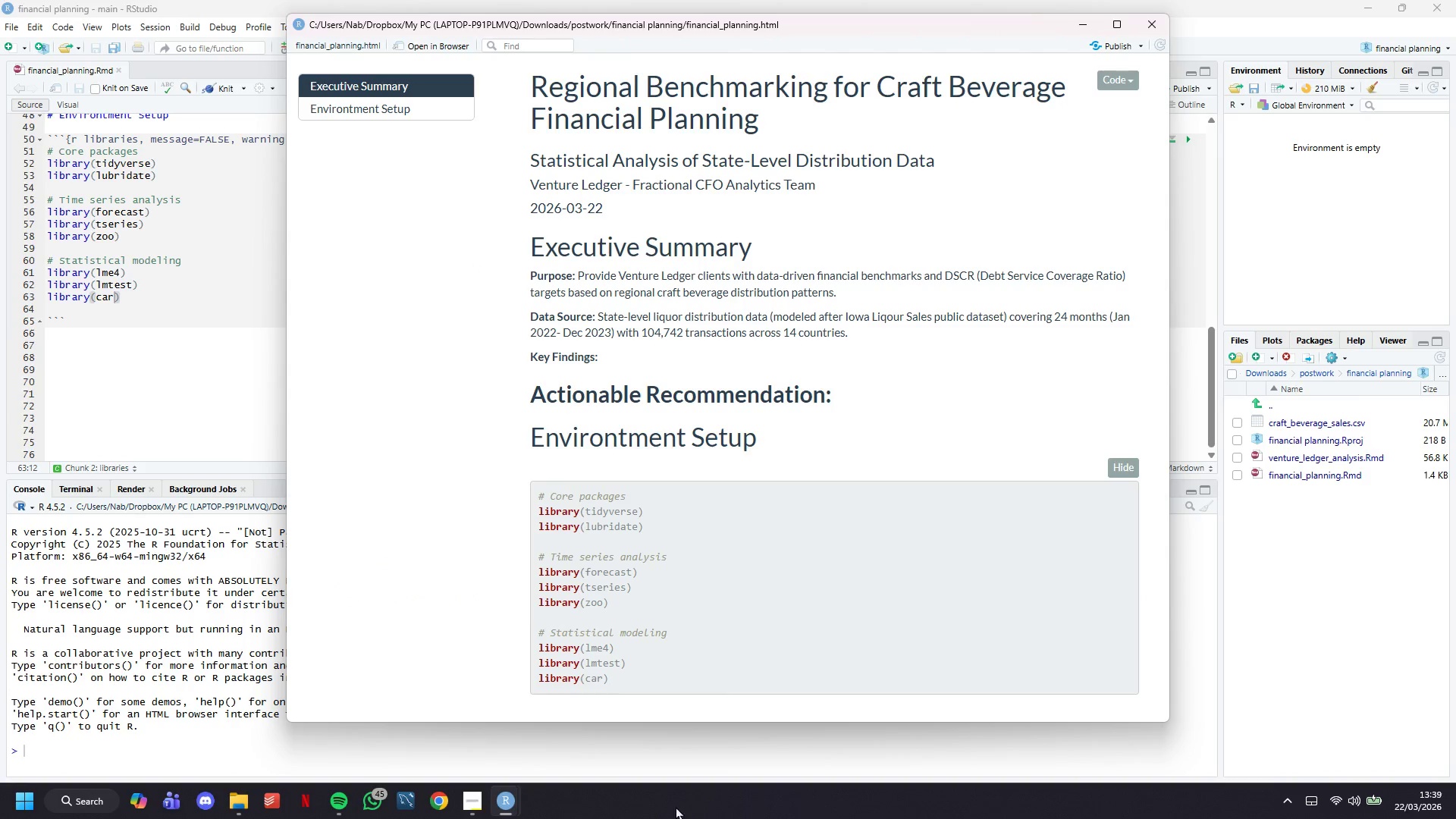 
scroll: coordinate [742, 457], scroll_direction: down, amount: 3.0
 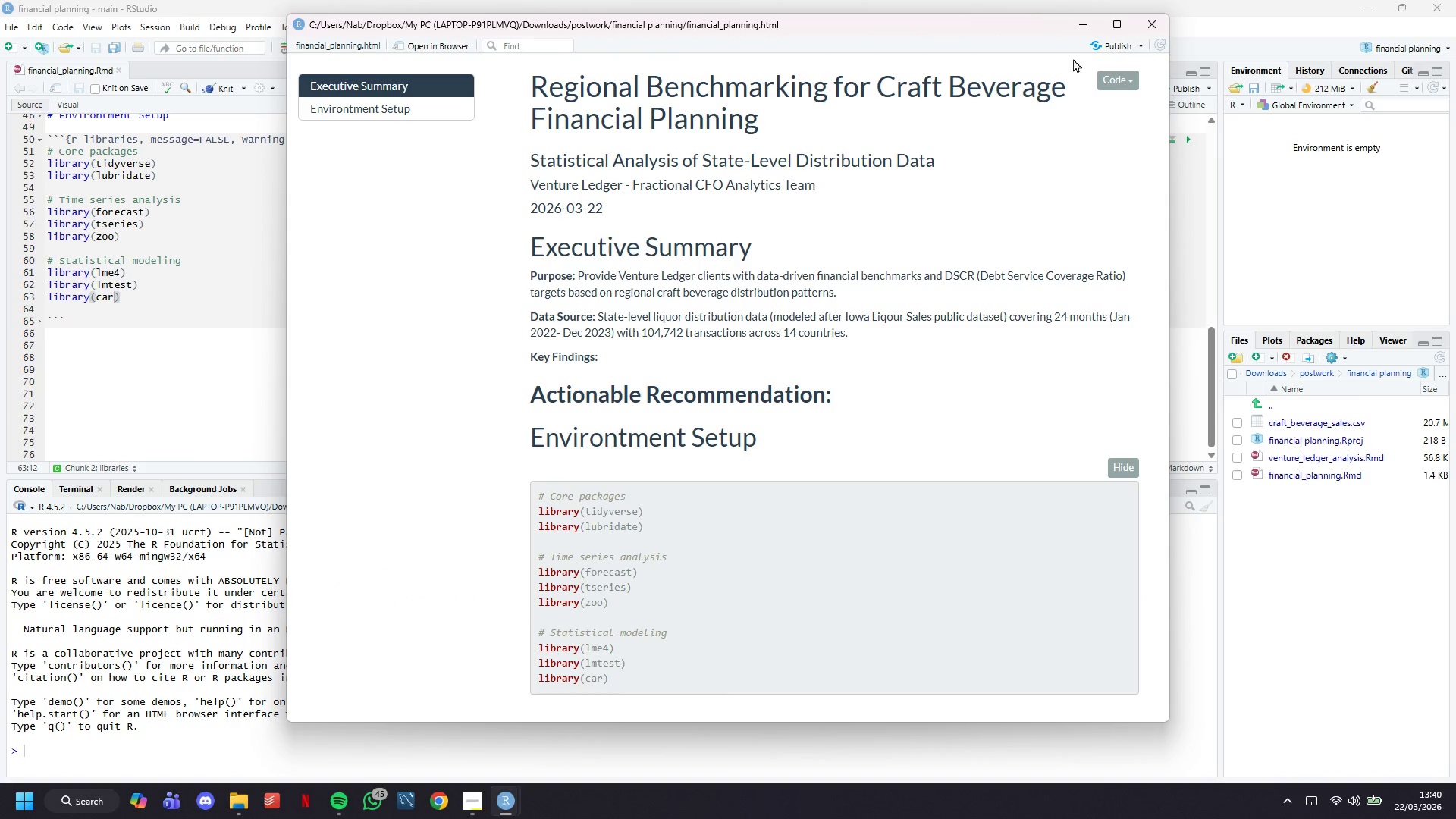 
left_click_drag(start_coordinate=[1139, 30], to_coordinate=[1133, 25])
 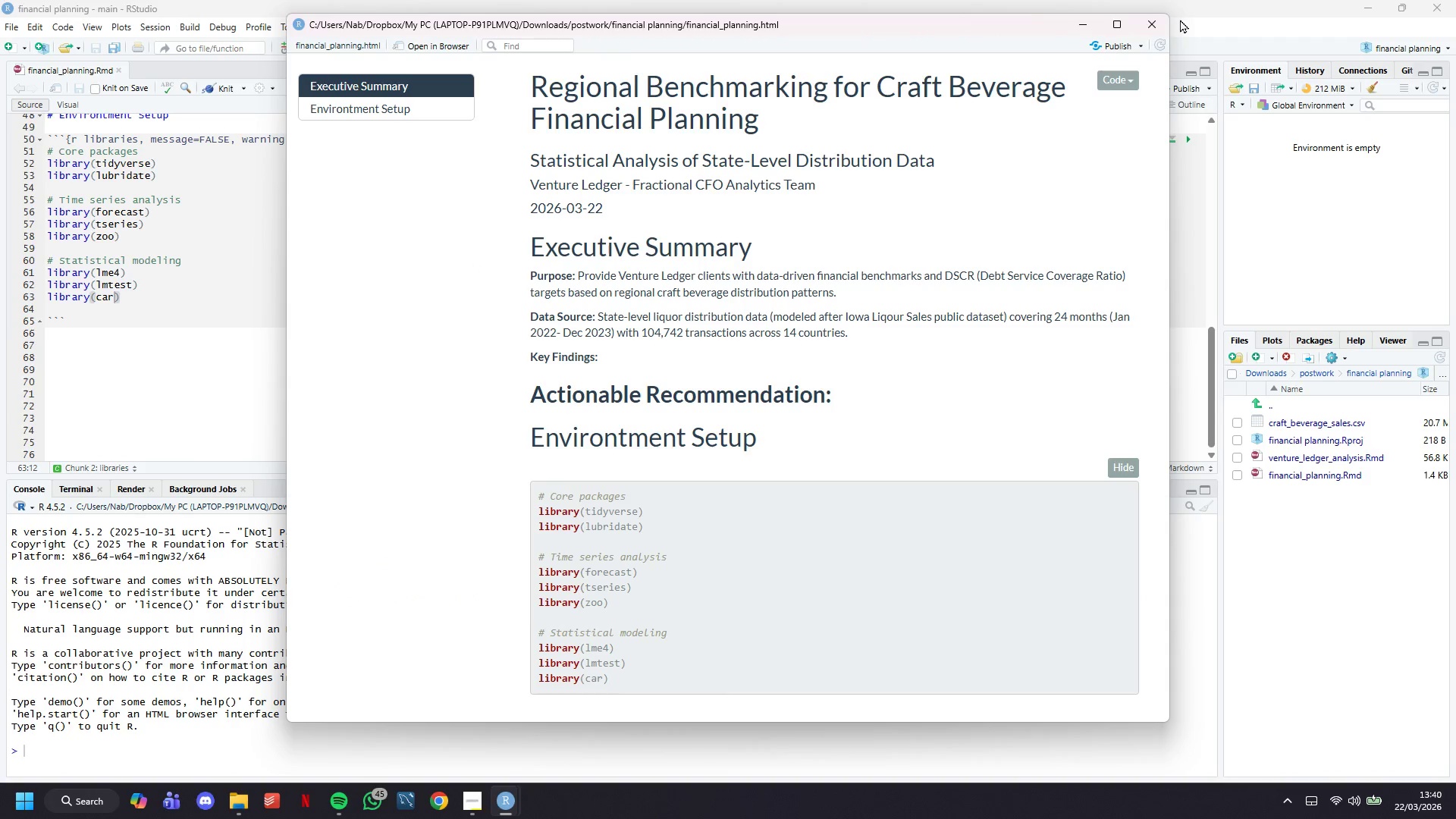 
left_click([1161, 21])
 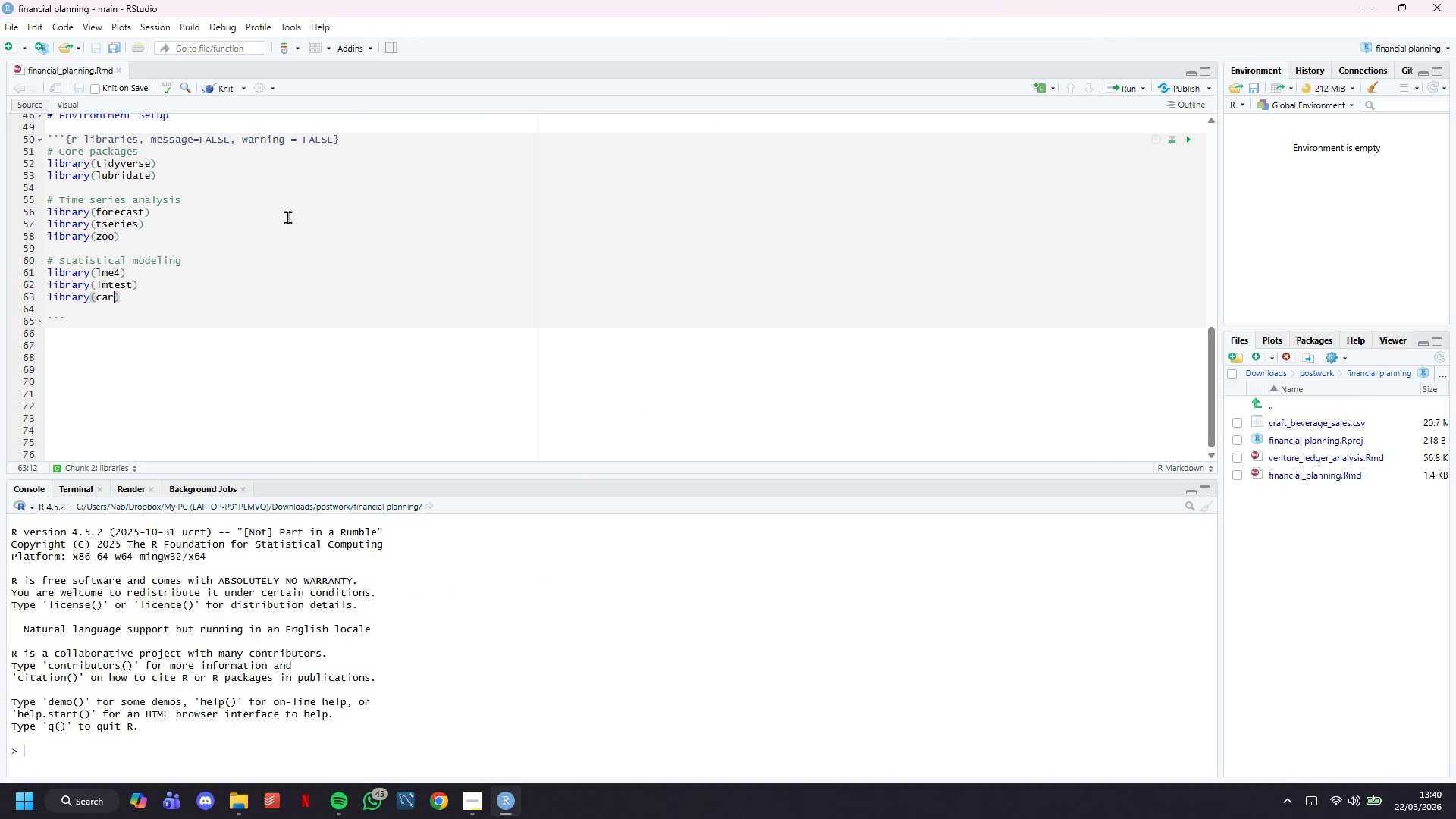 
scroll: coordinate [288, 218], scroll_direction: up, amount: 4.0
 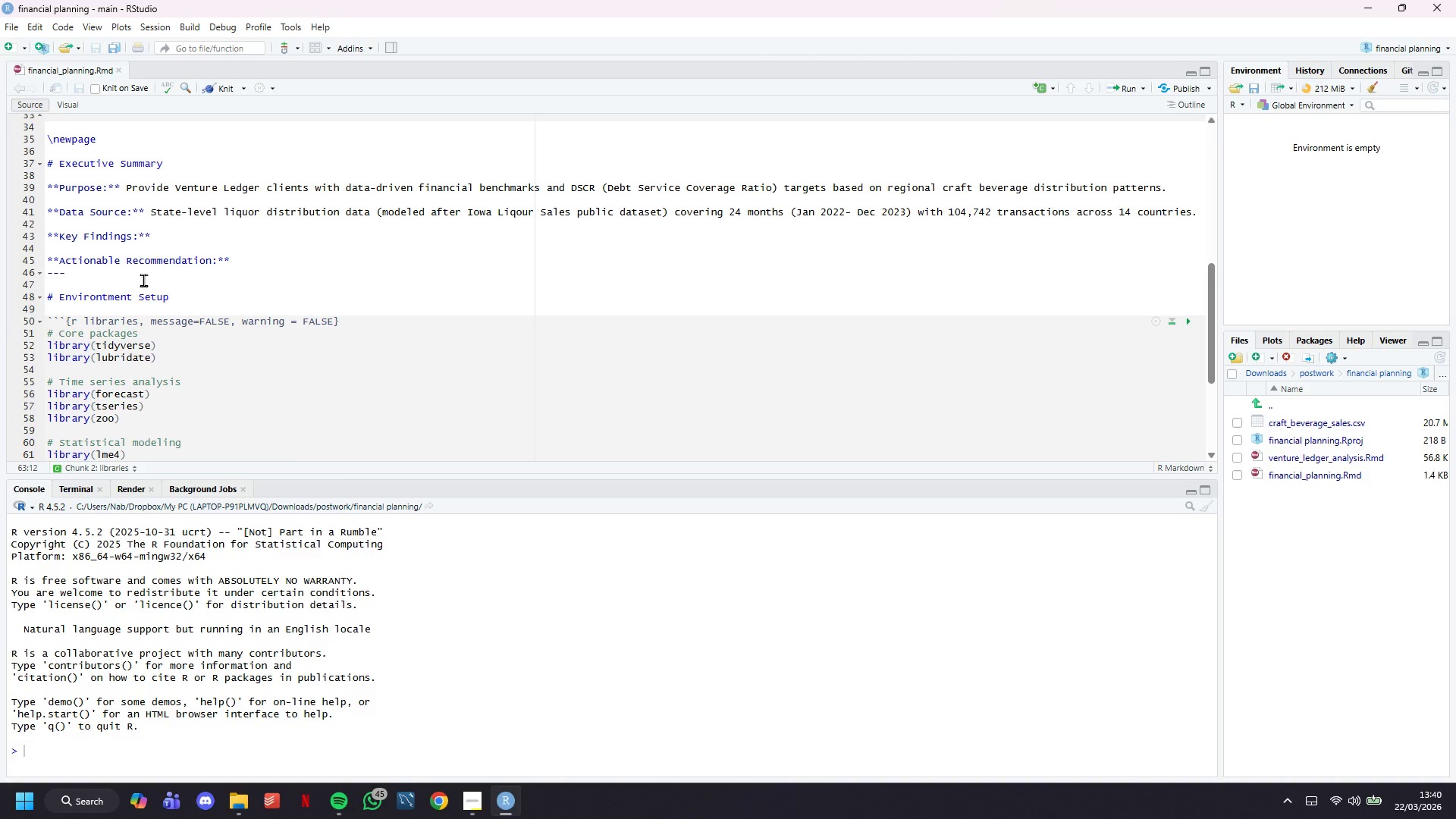 
left_click([135, 275])
 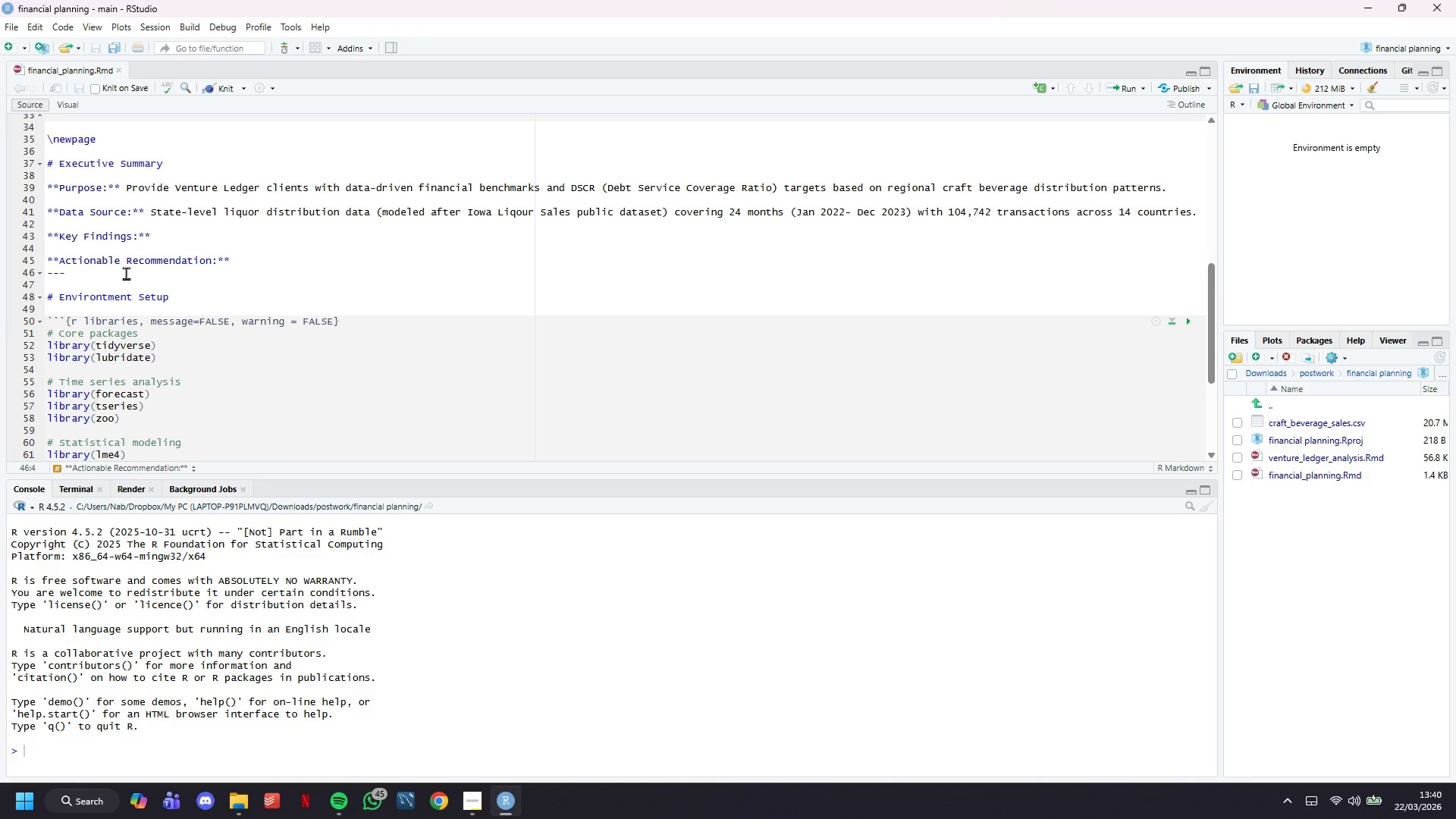 
key(ArrowDown)
 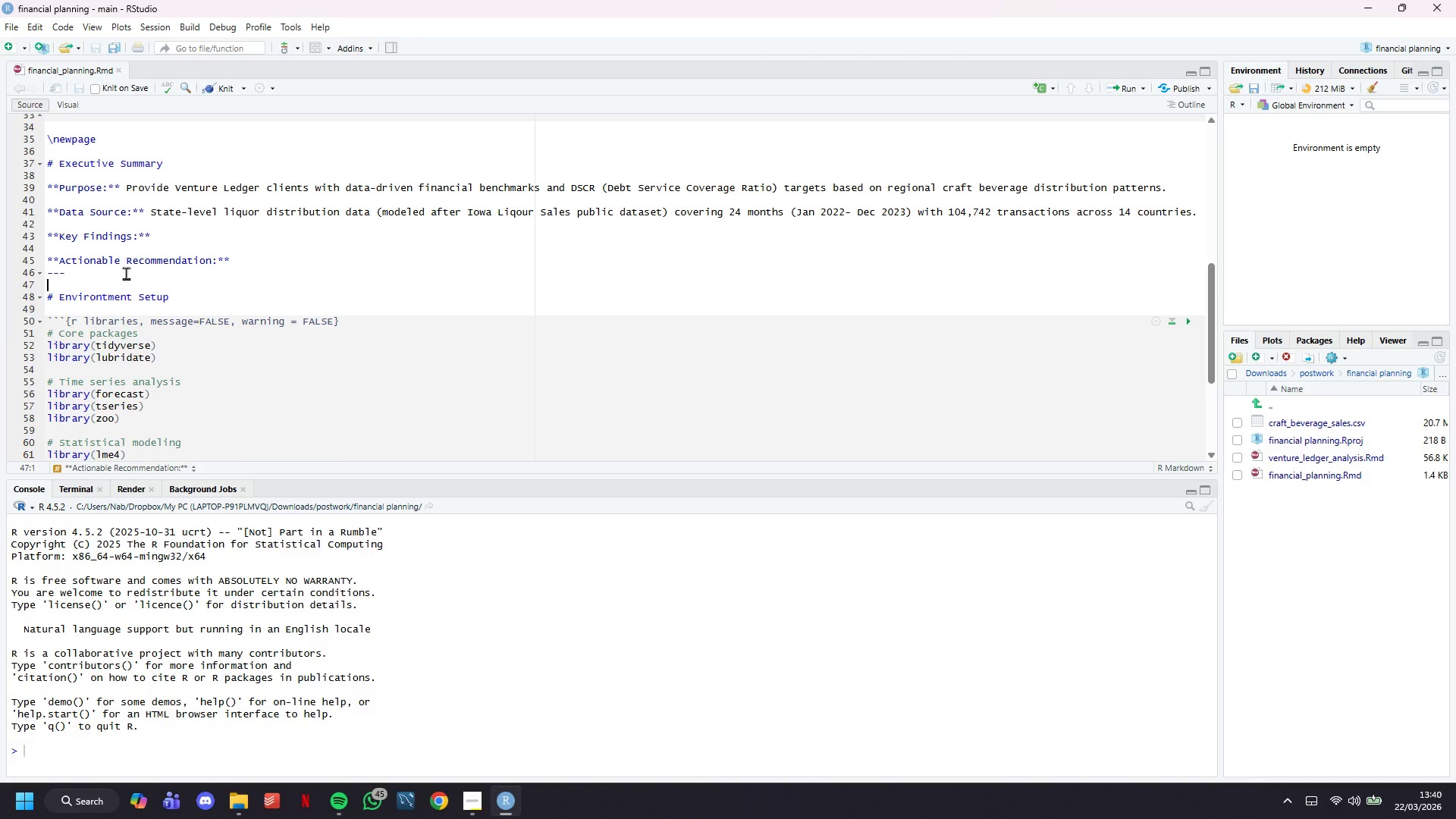 
key(ArrowLeft)
 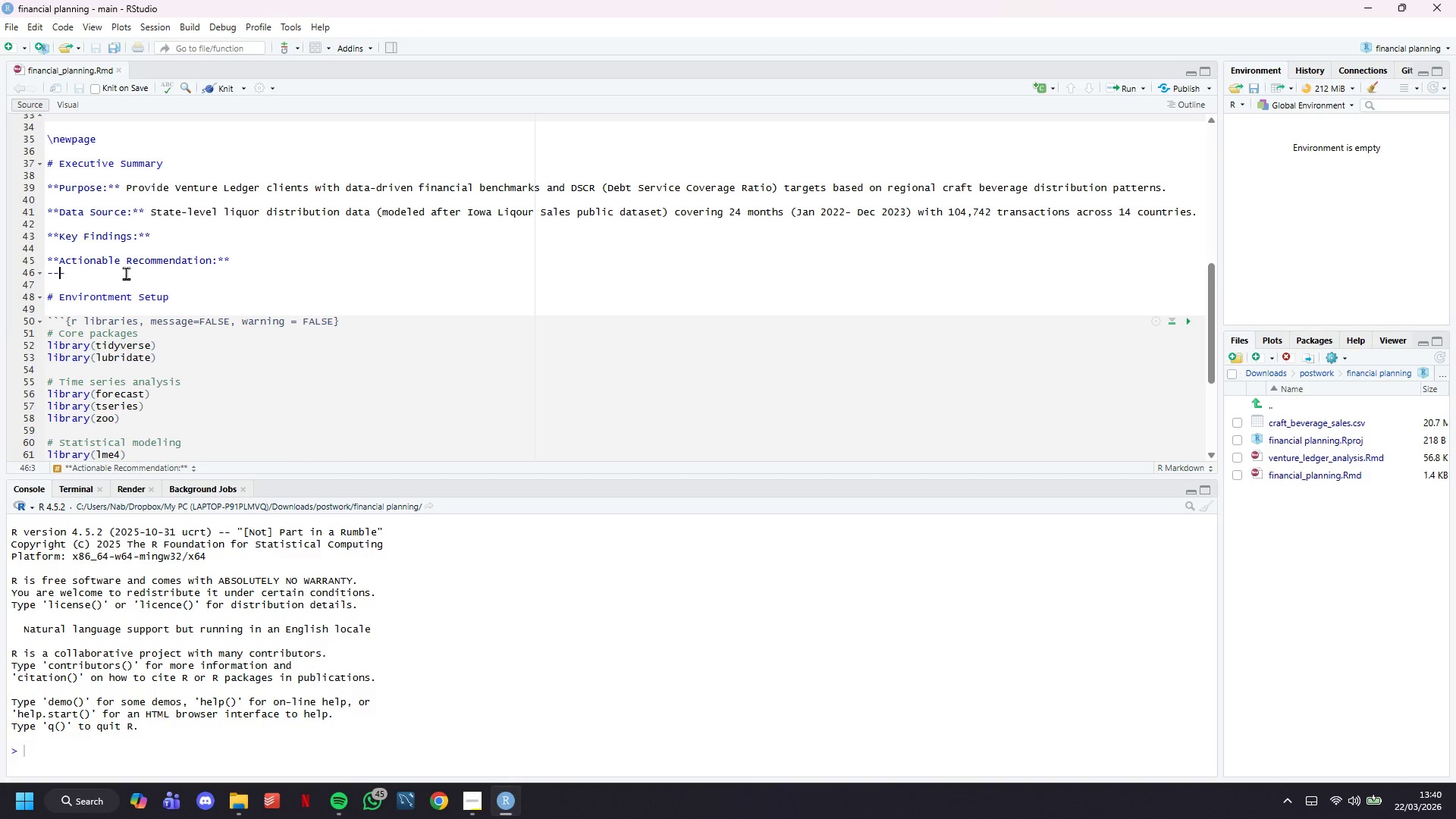 
key(ArrowLeft)
 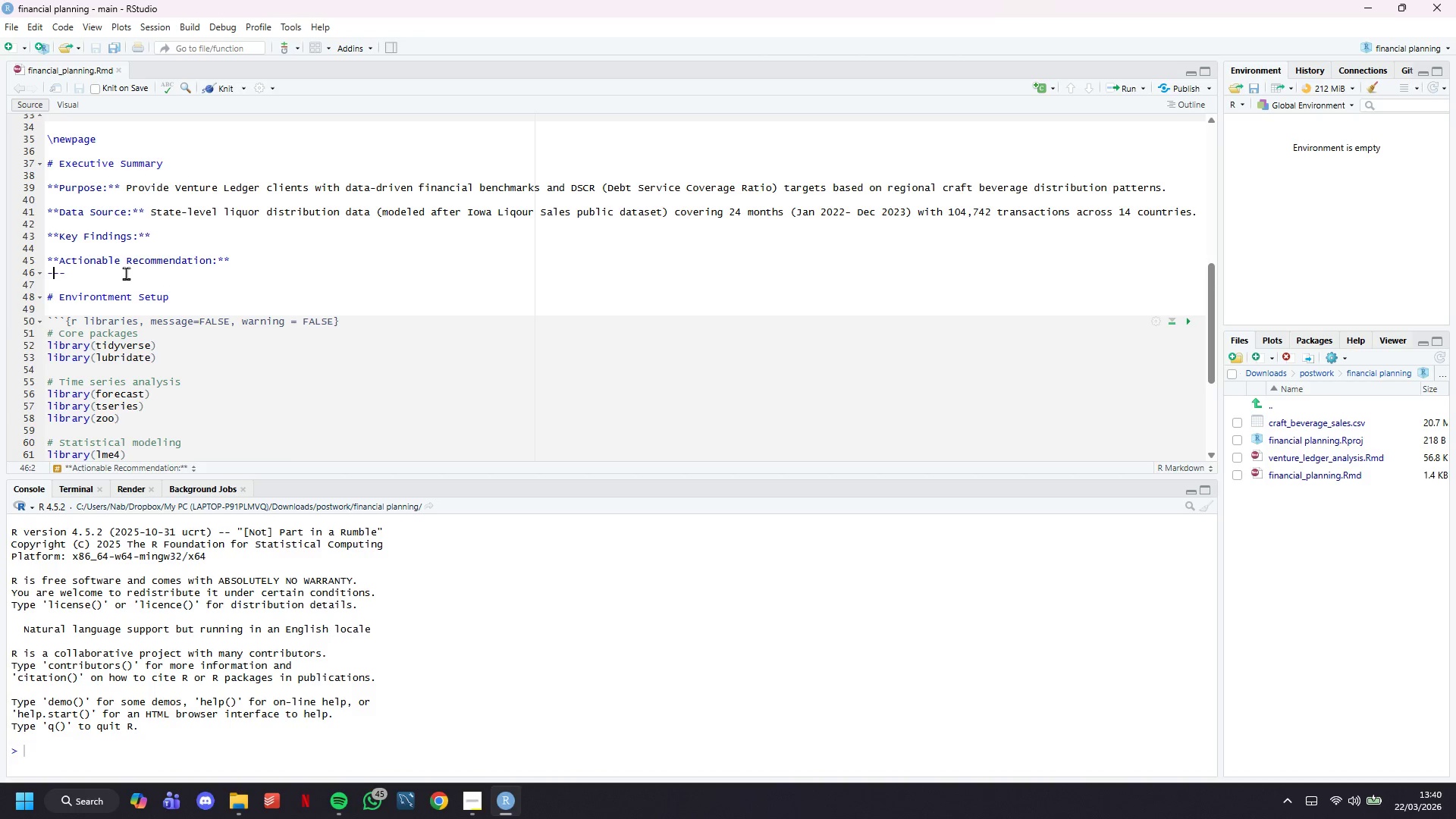 
key(ArrowLeft)
 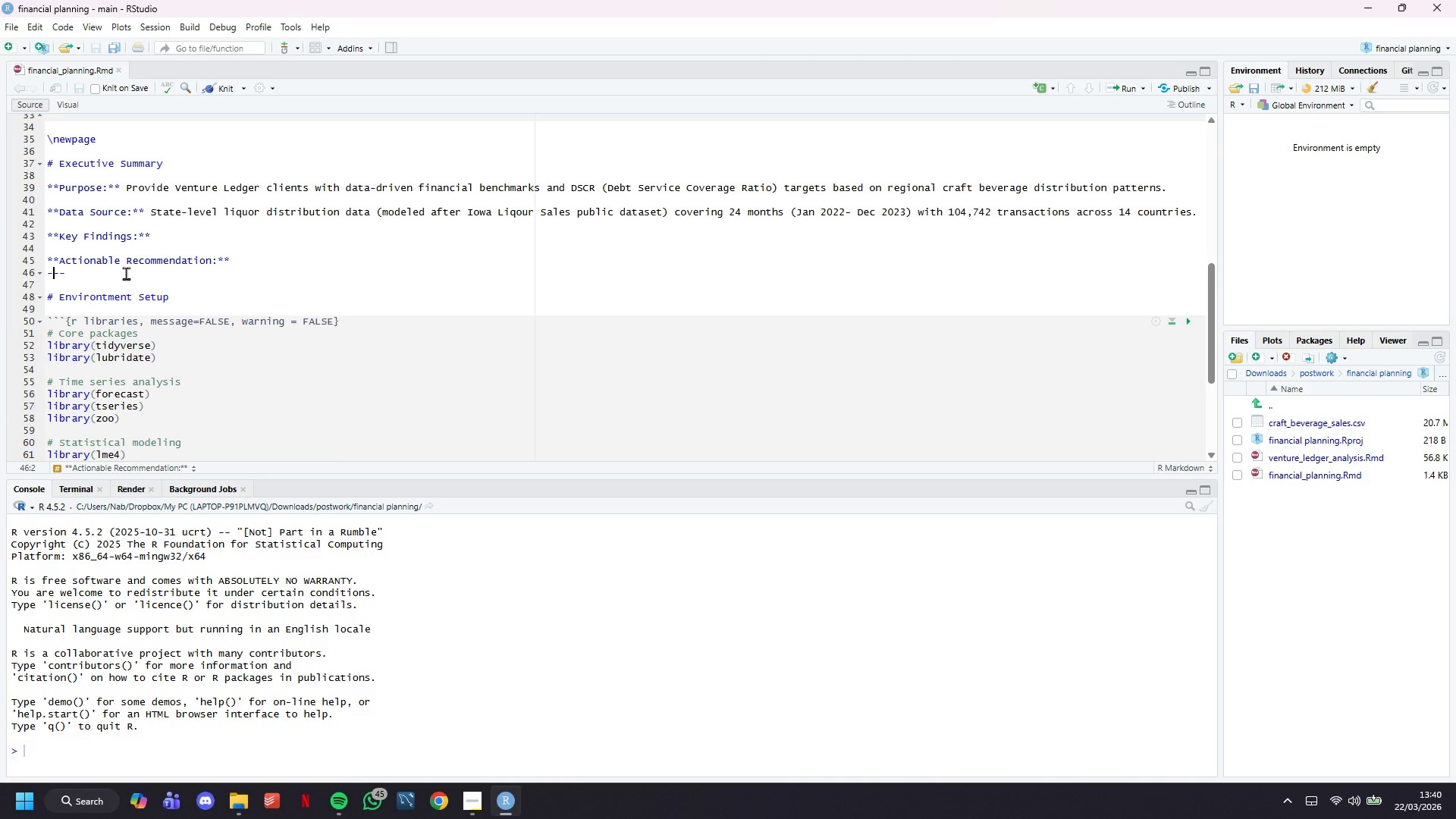 
key(ArrowLeft)
 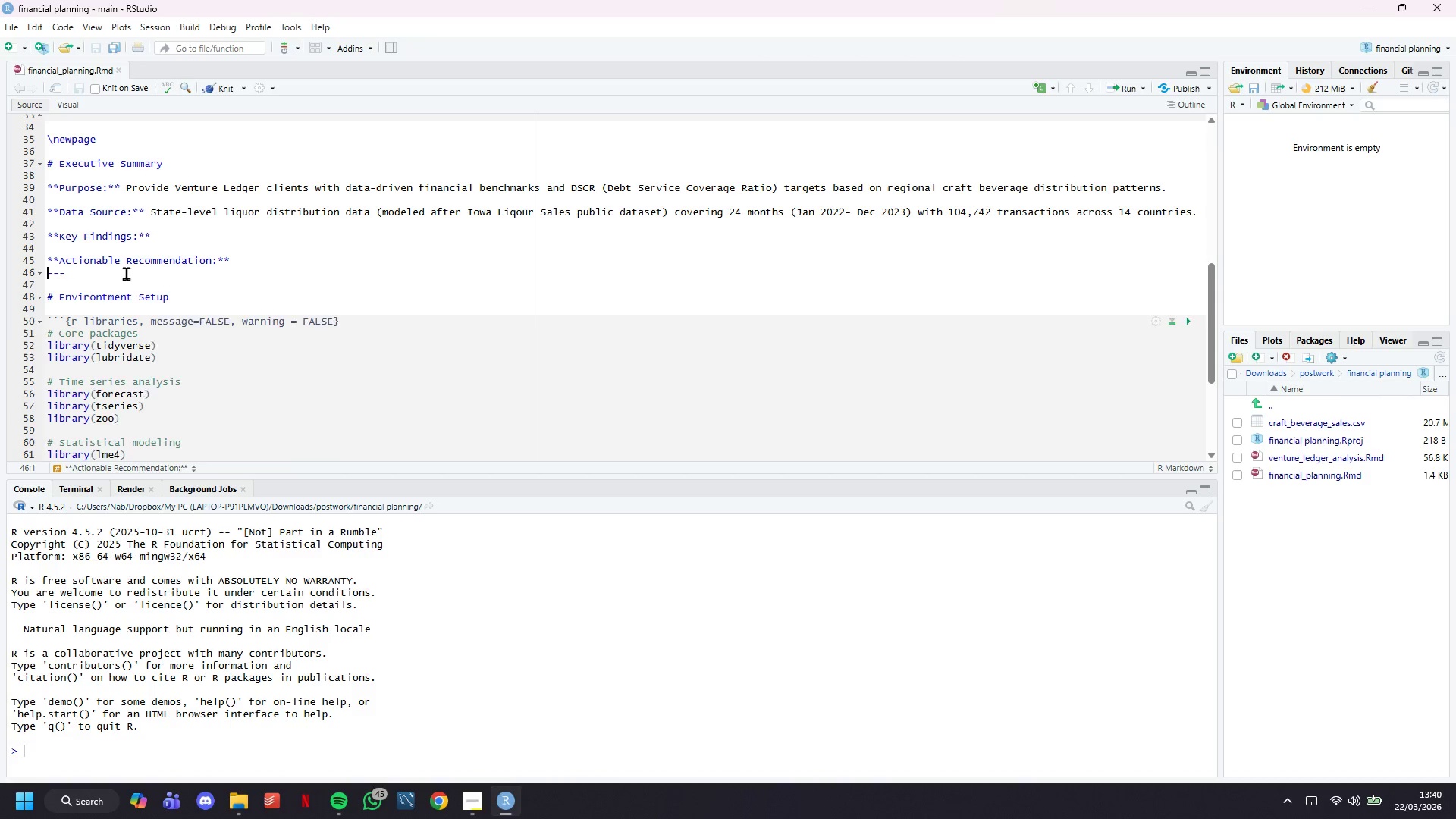 
key(Enter)
 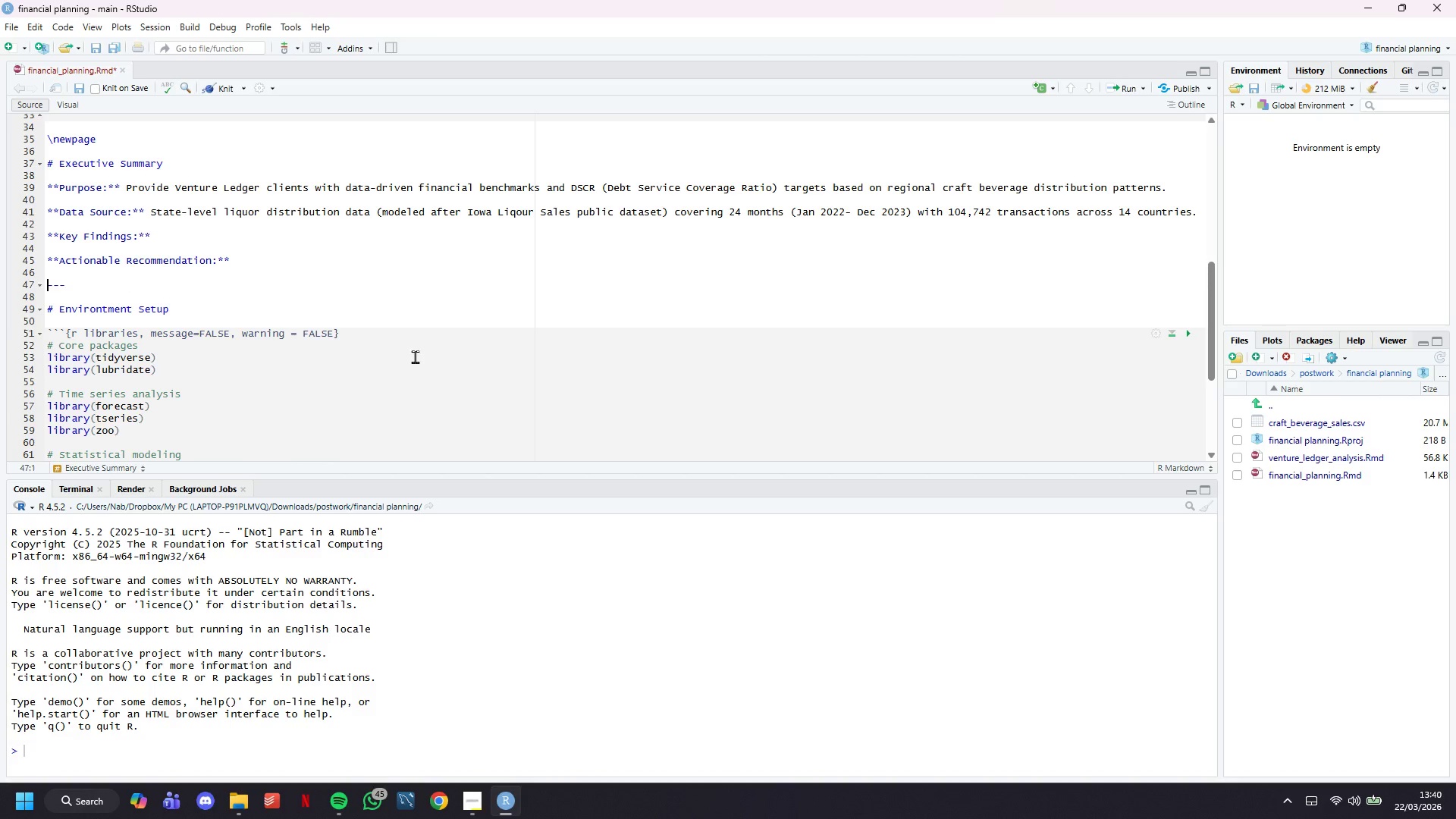 
scroll: coordinate [328, 364], scroll_direction: up, amount: 9.0
 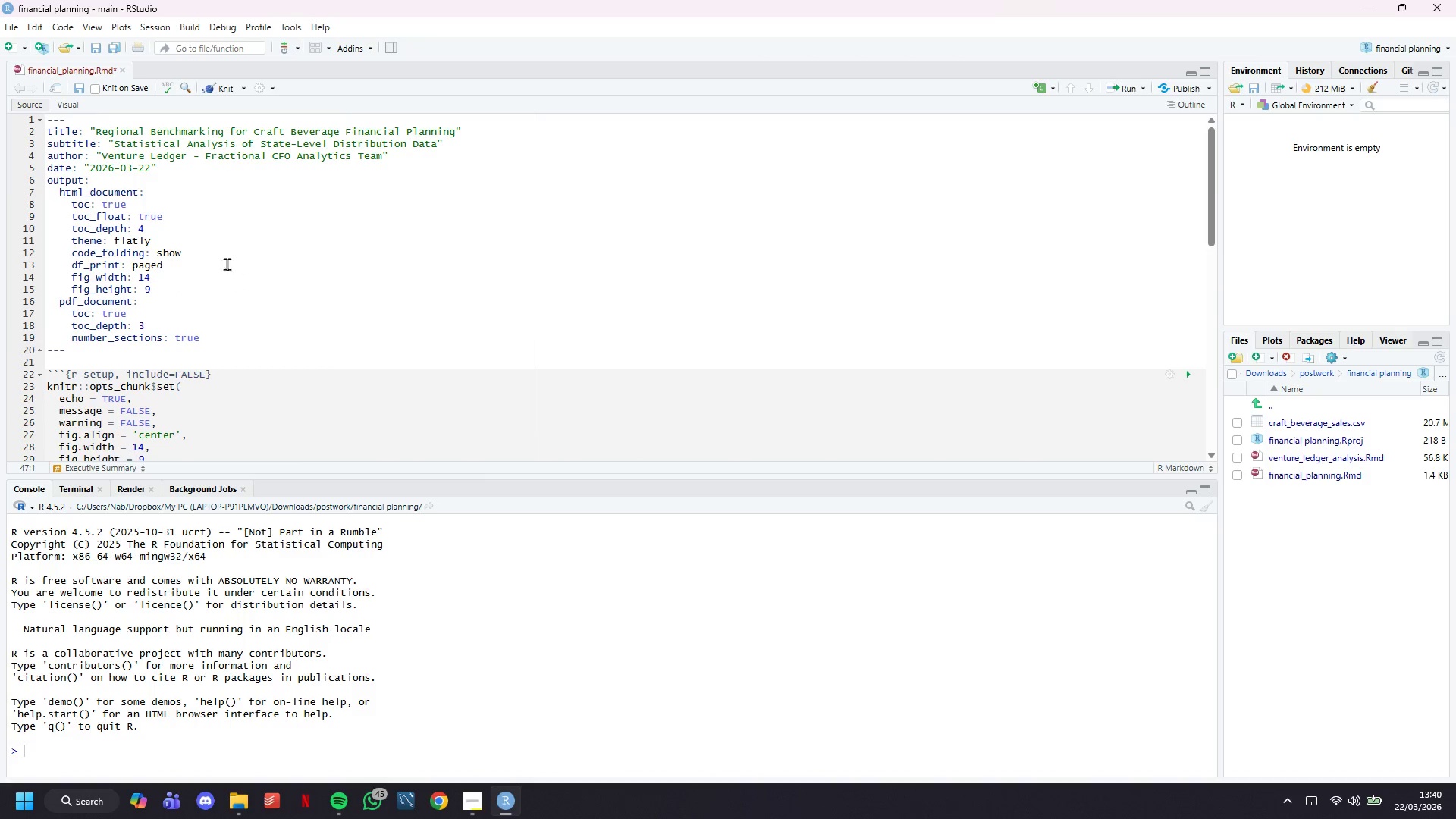 
left_click([218, 253])
 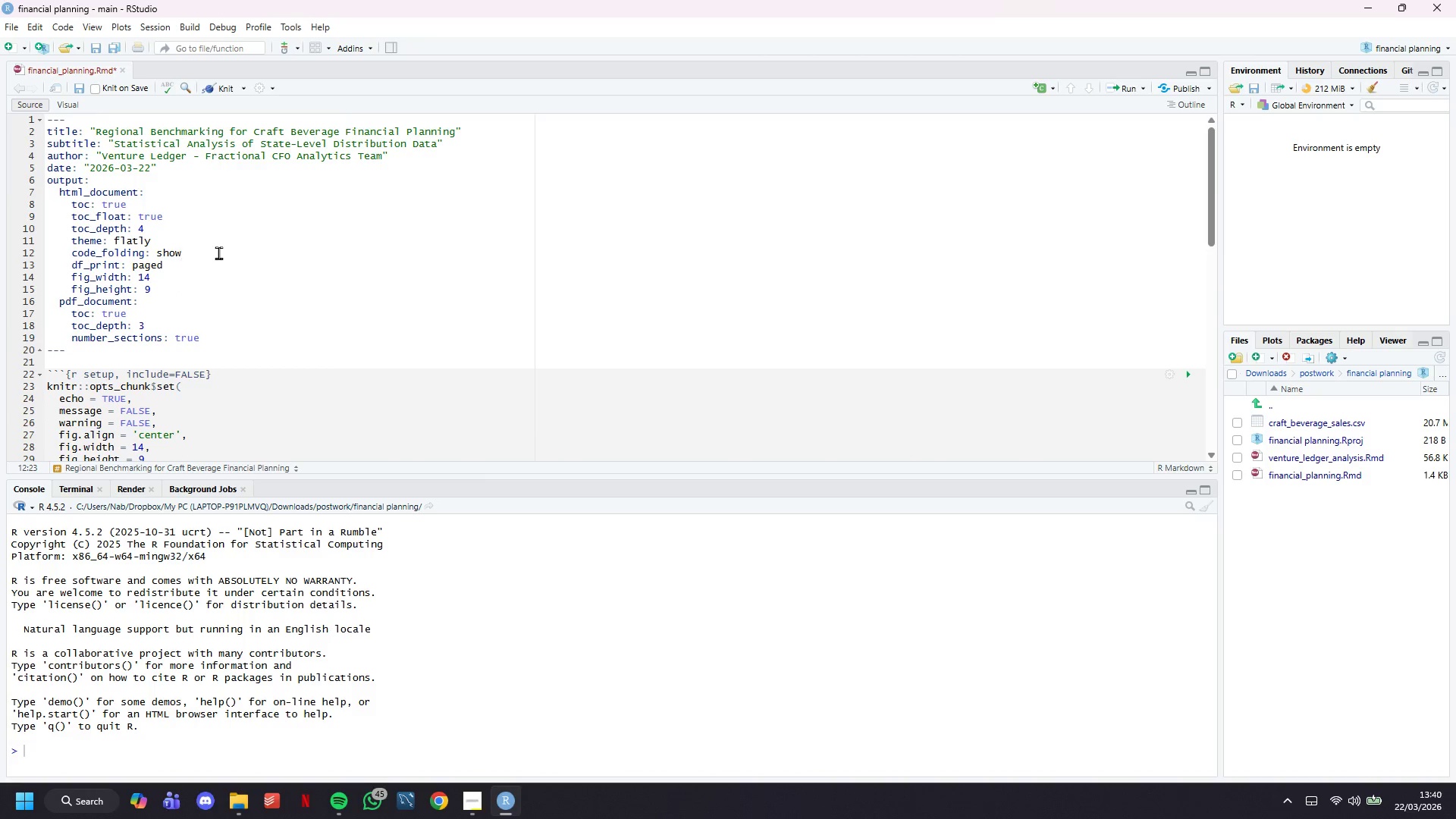 
key(Backspace)
key(Backspace)
key(Backspace)
key(Backspace)
type(hide)
 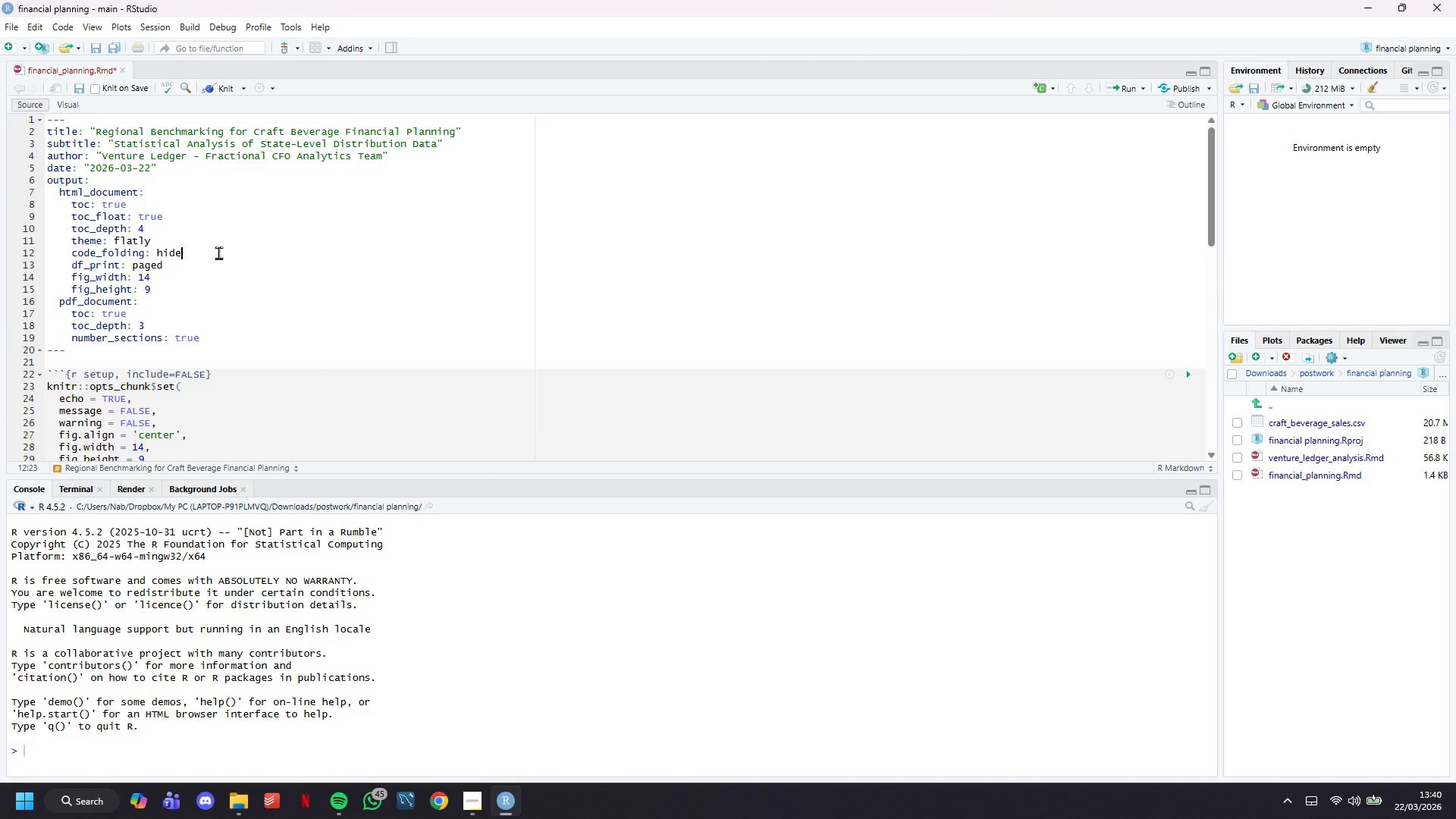 
key(Control+ControlLeft)
 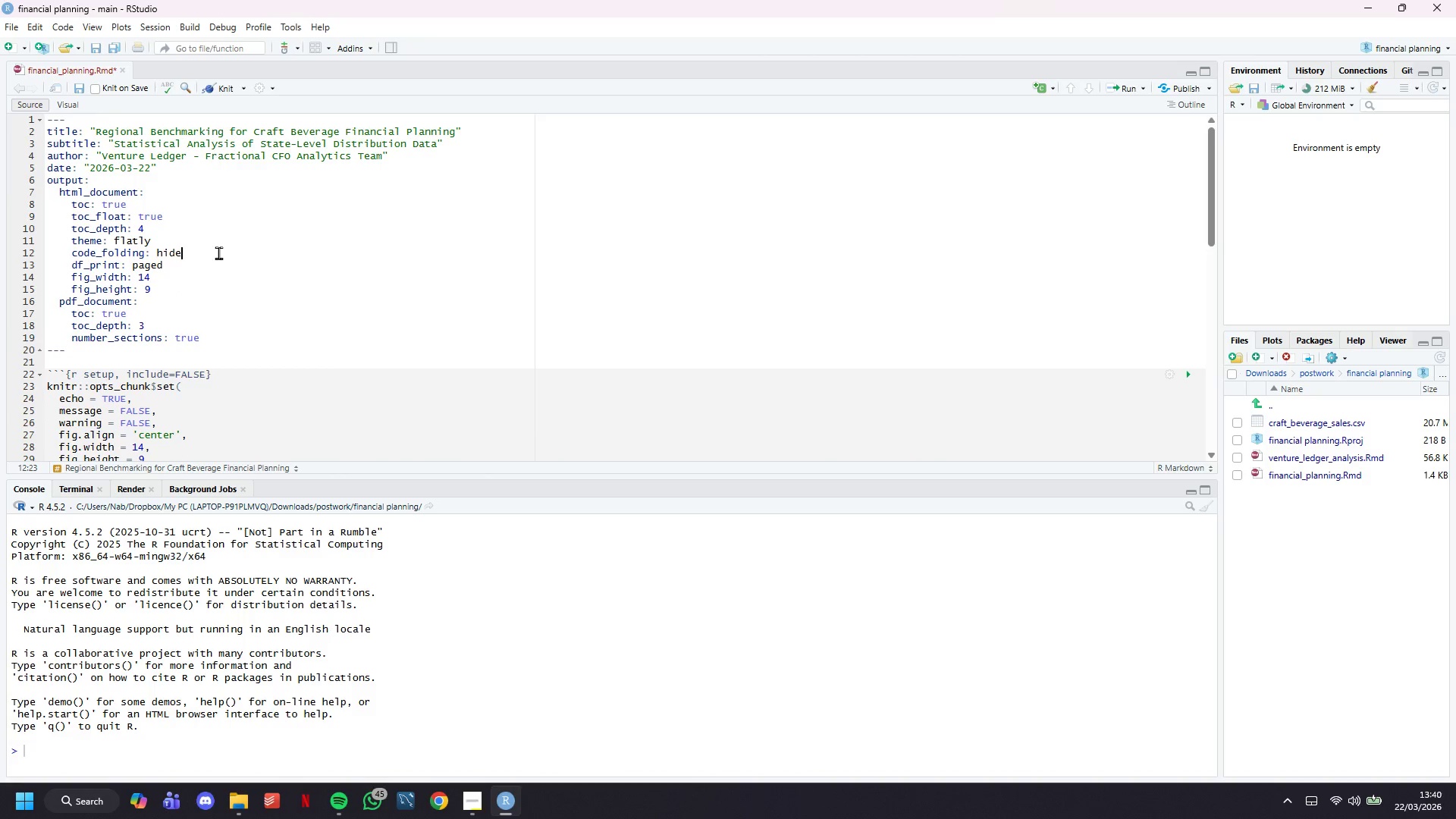 
key(Control+S)
 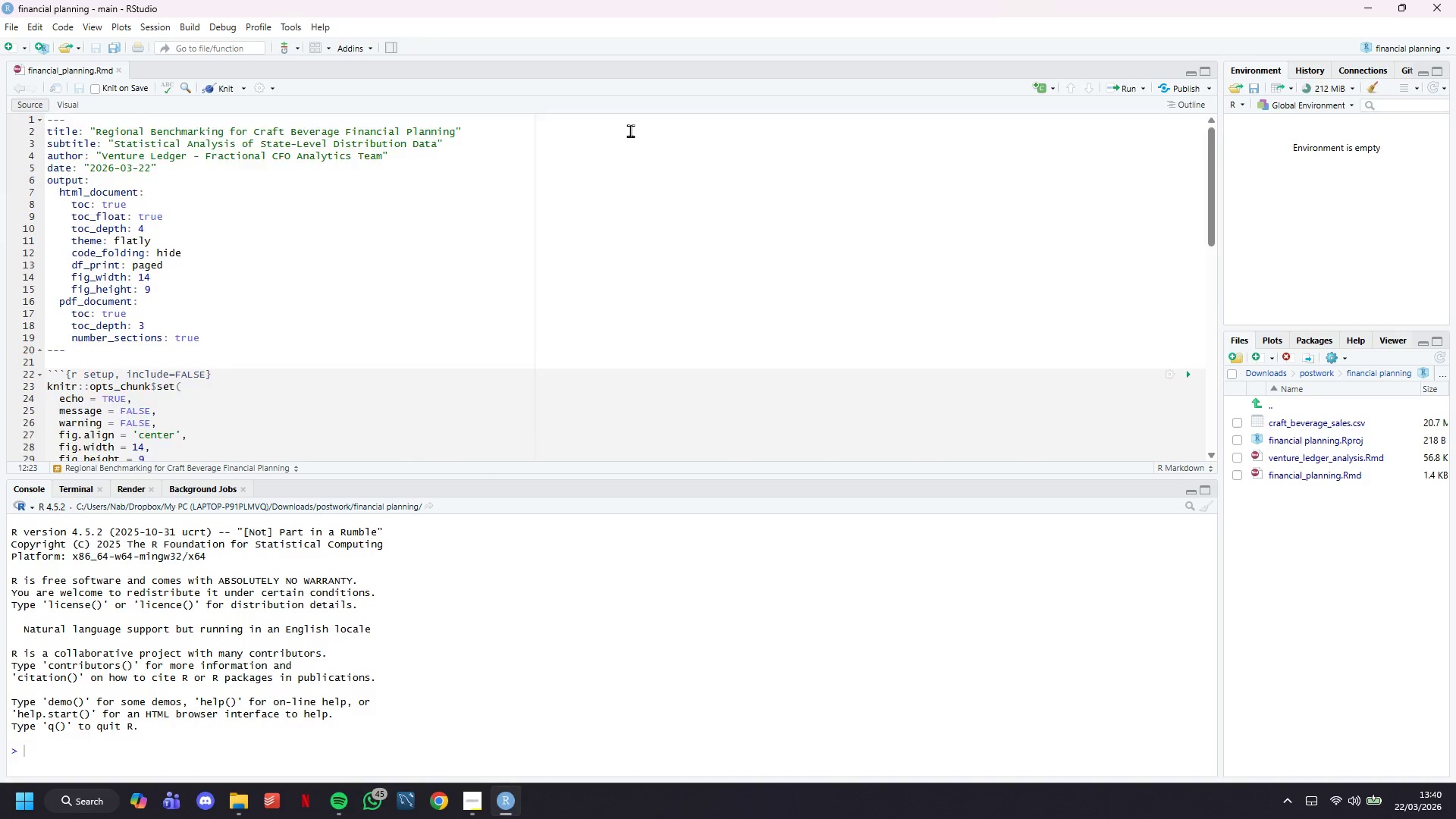 
left_click([426, 336])
 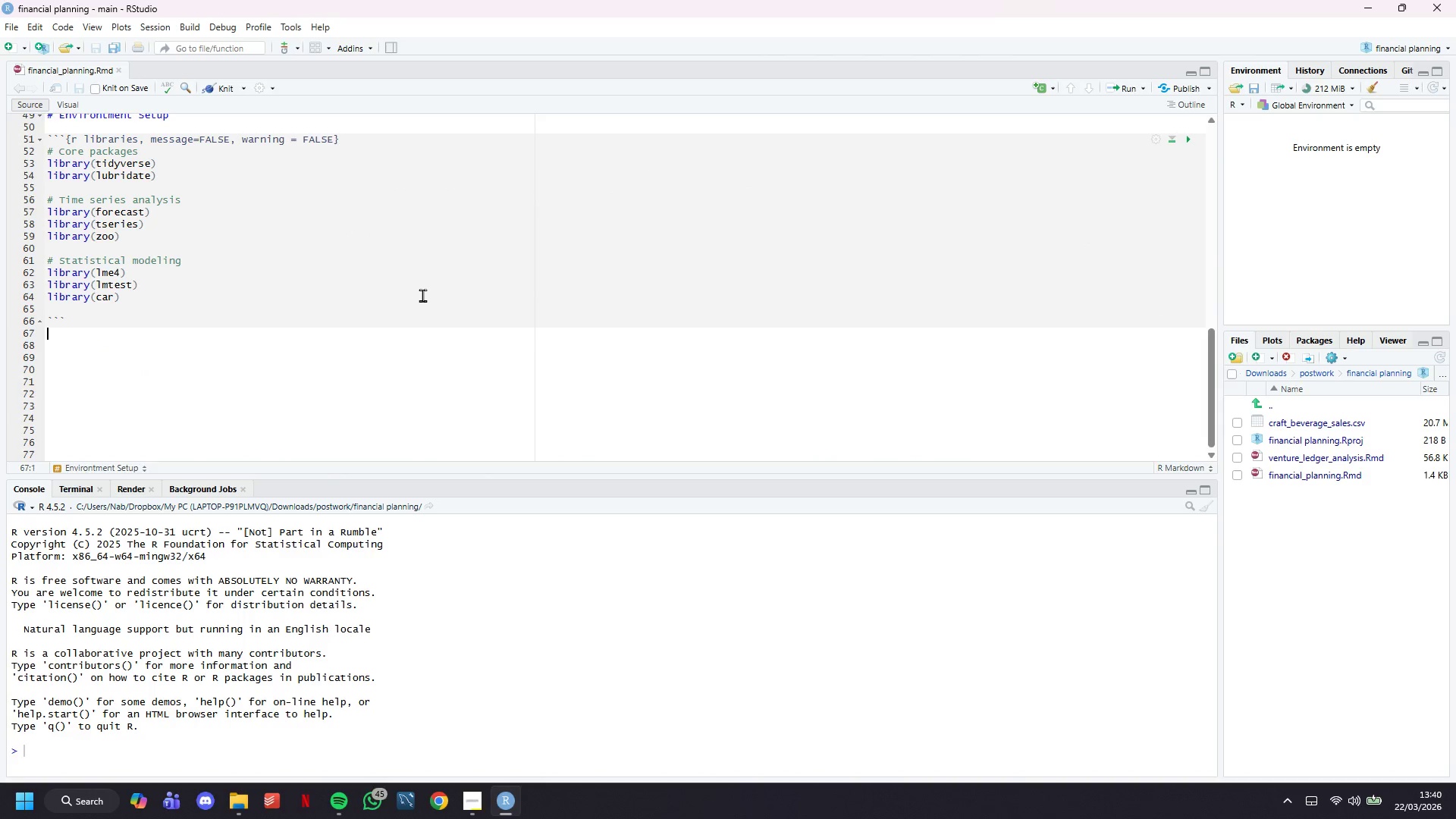 
scroll: coordinate [624, 130], scroll_direction: down, amount: 17.0
 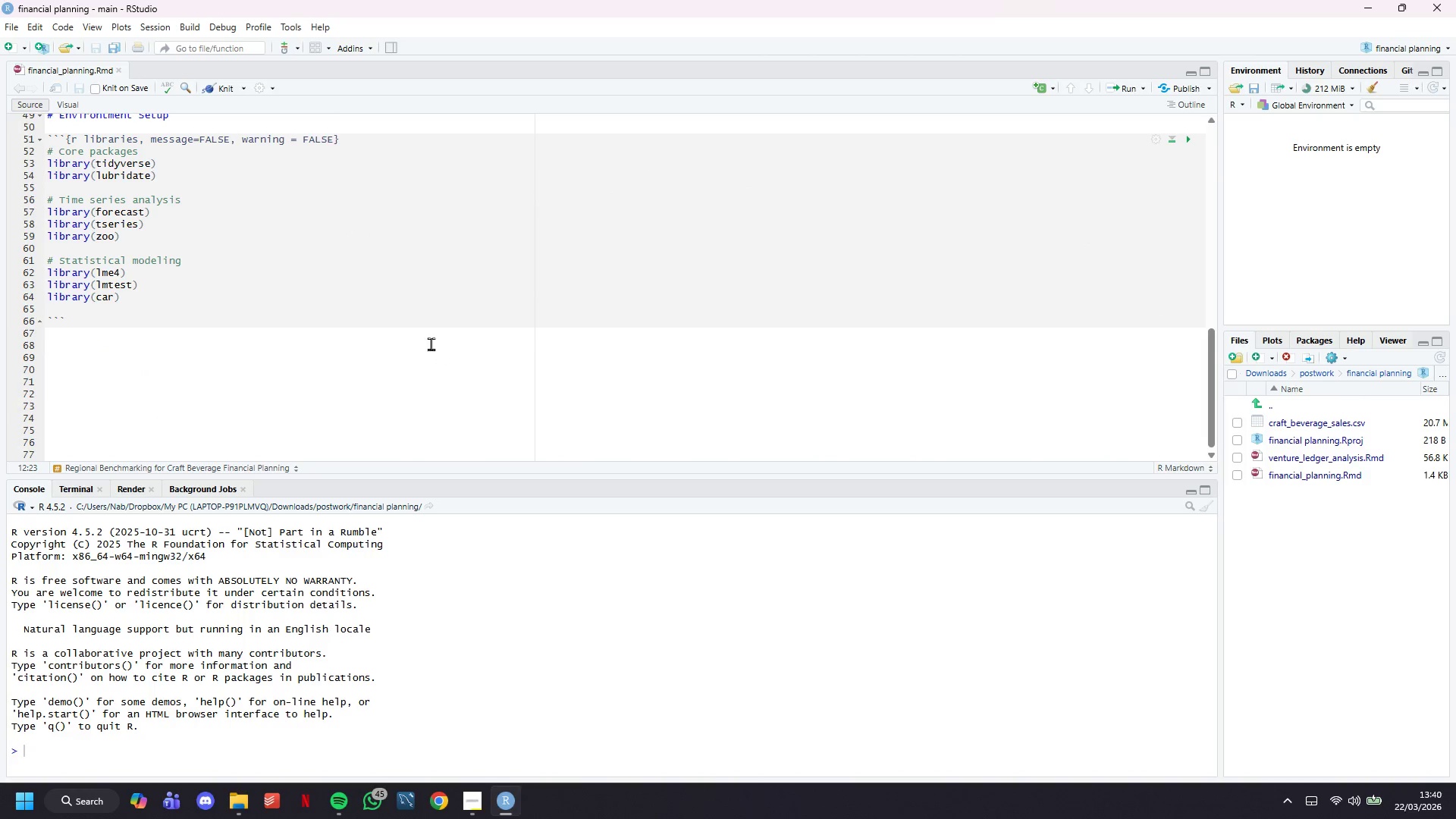 
double_click([422, 290])
 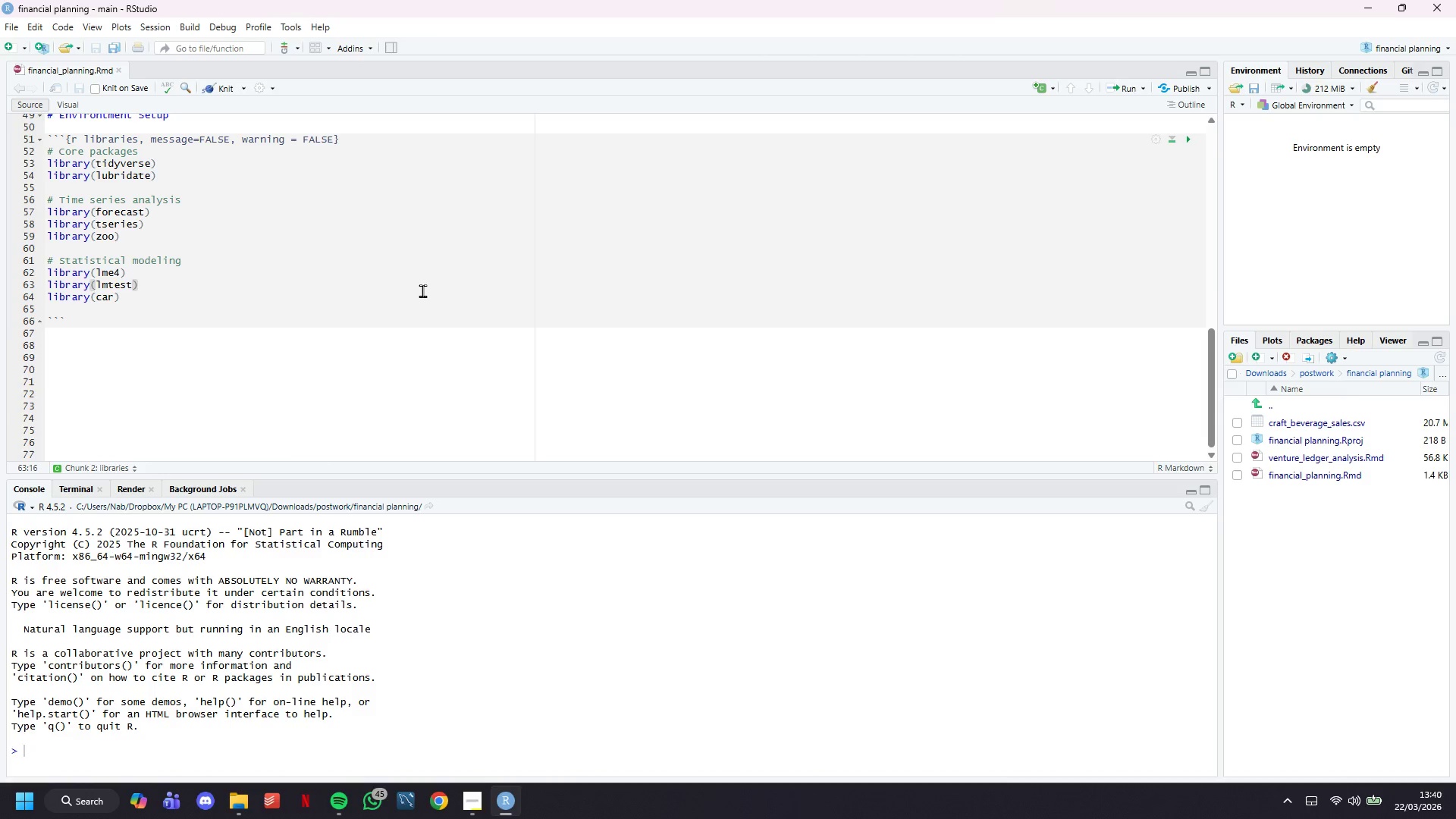 
key(ArrowDown)
 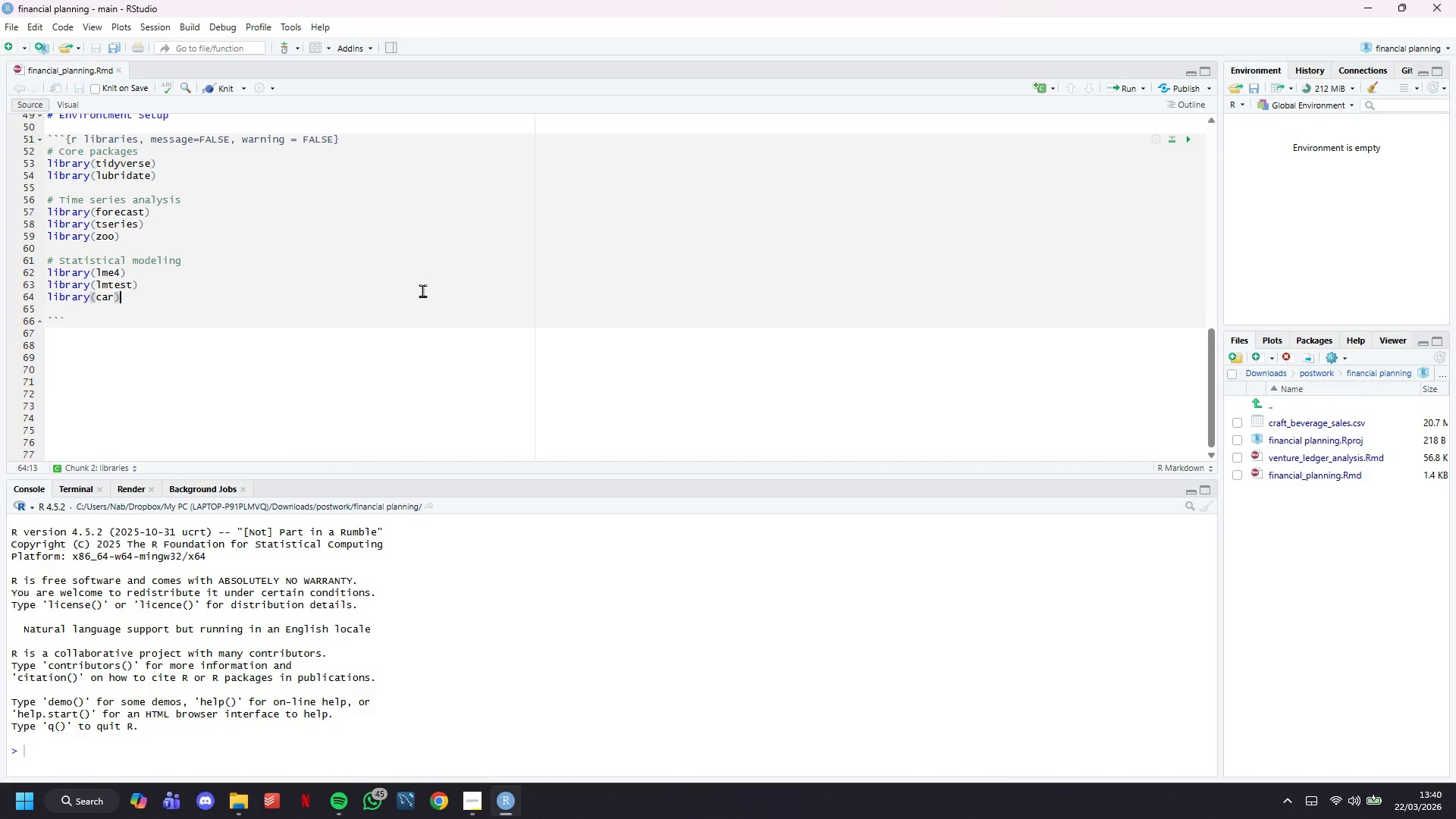 
key(Enter)
 